 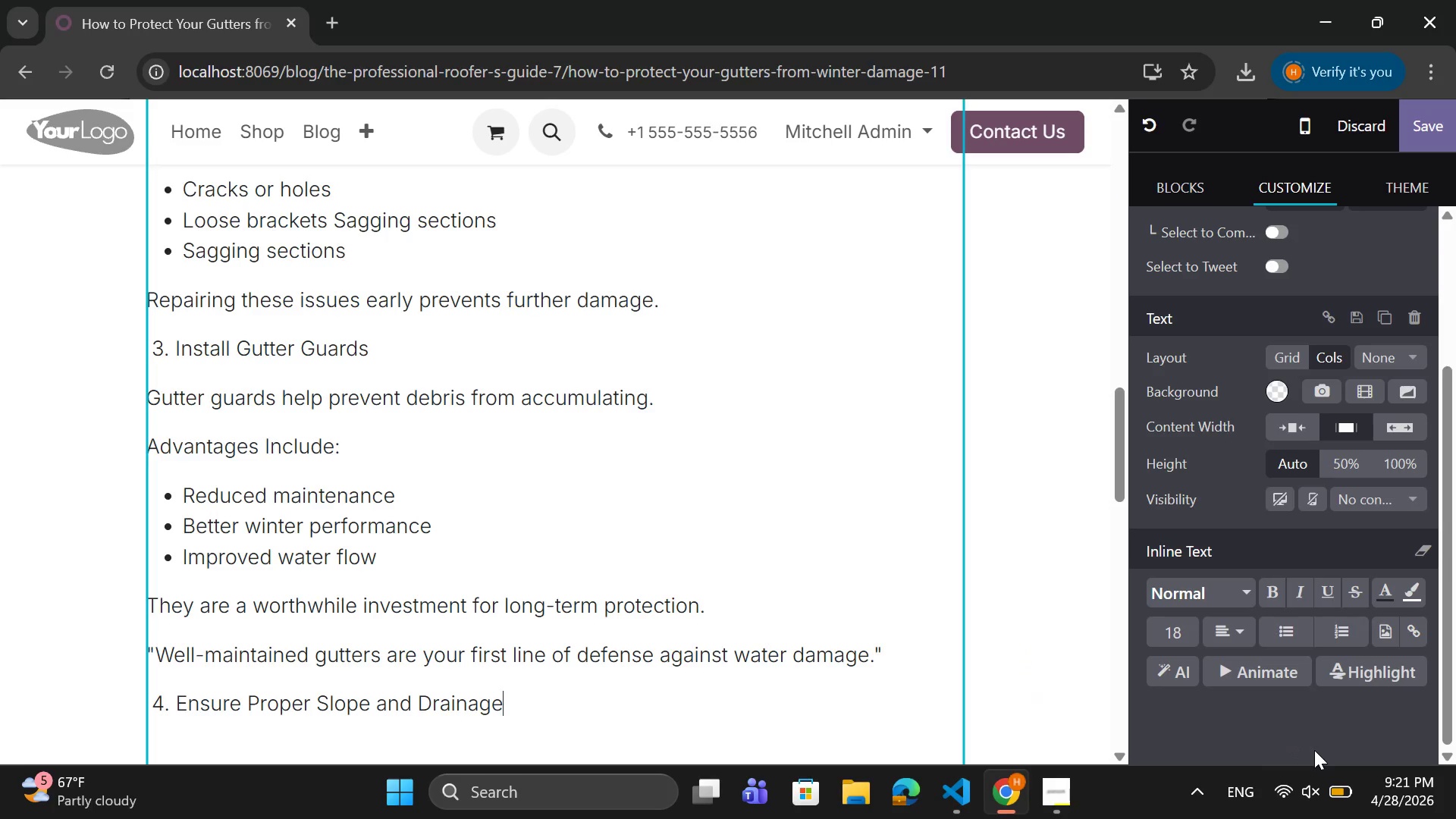 
key(Enter)
 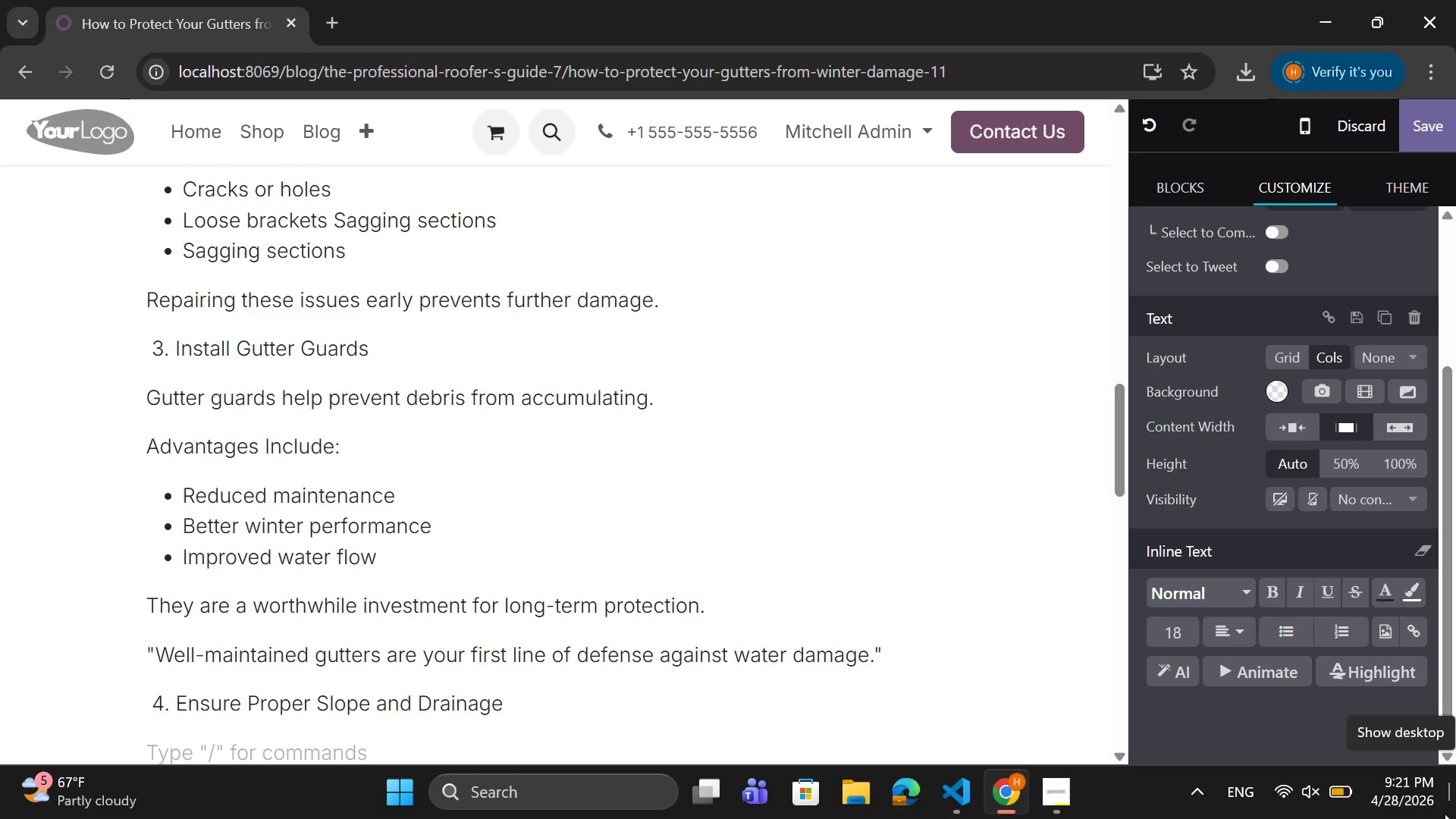 
type(Gutters must be properly angled )
 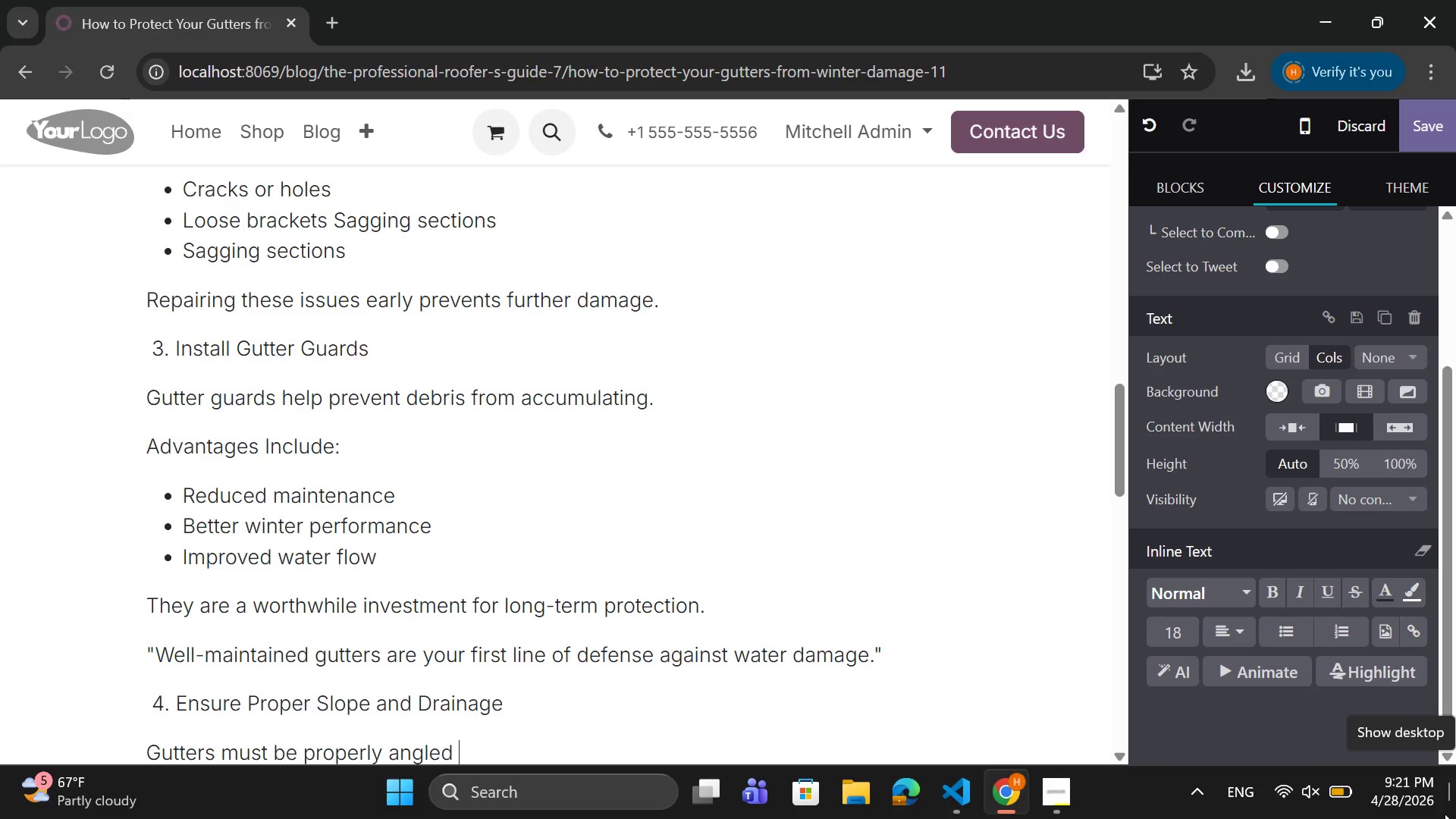 
wait(5.94)
 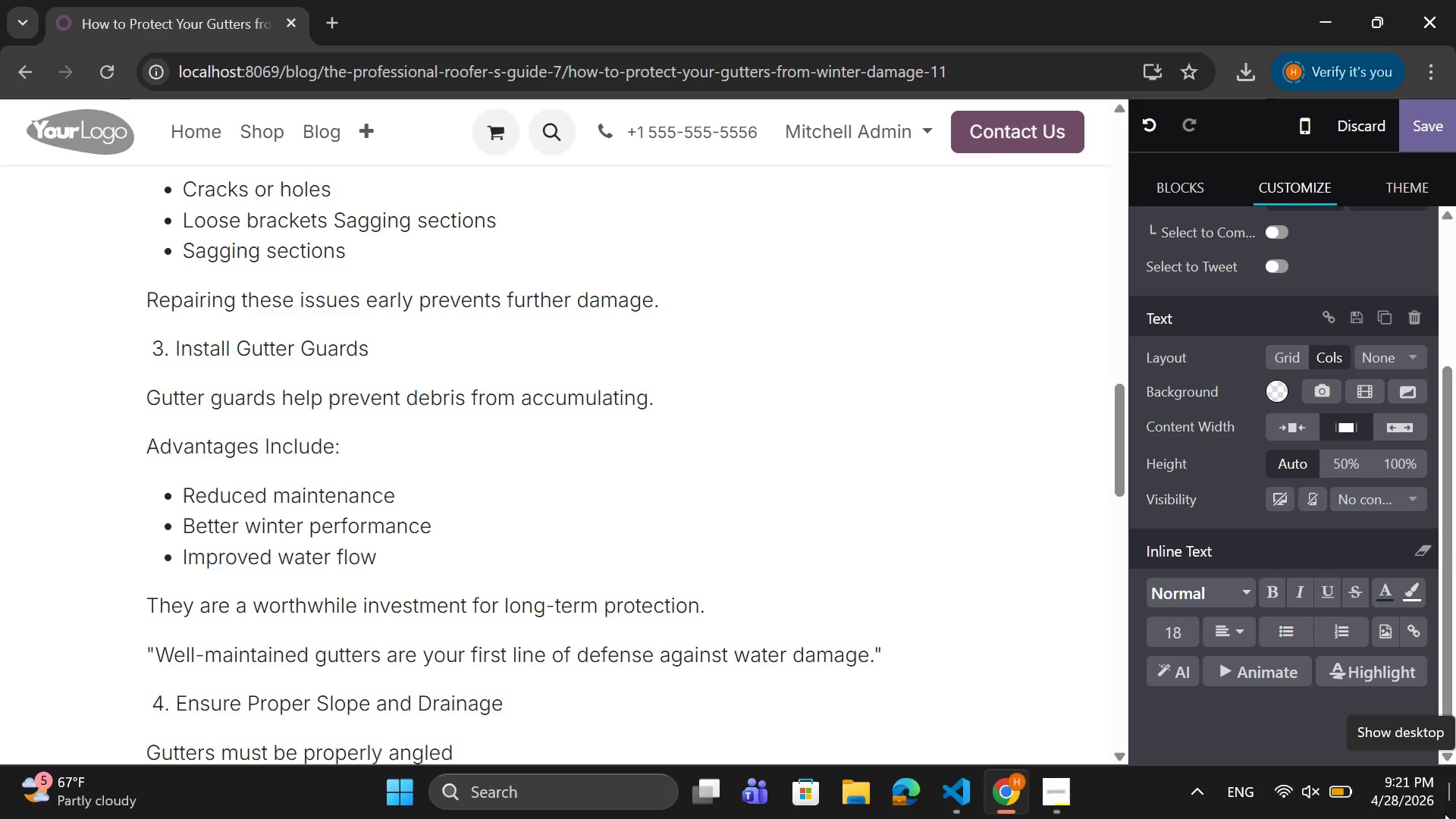 
type(to allow water to fo)
key(Backspace)
type(low toward d)
 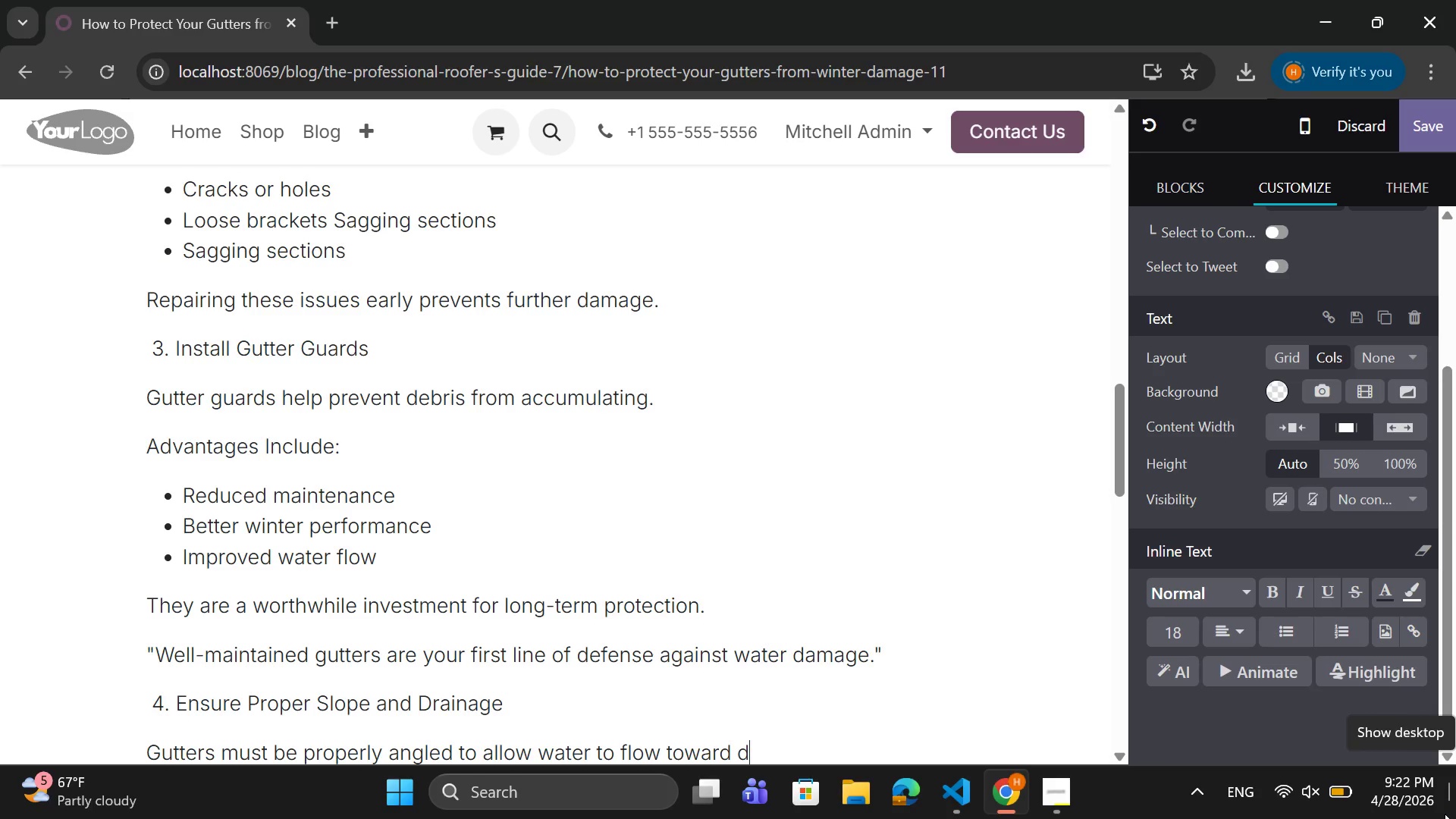 
wait(12.67)
 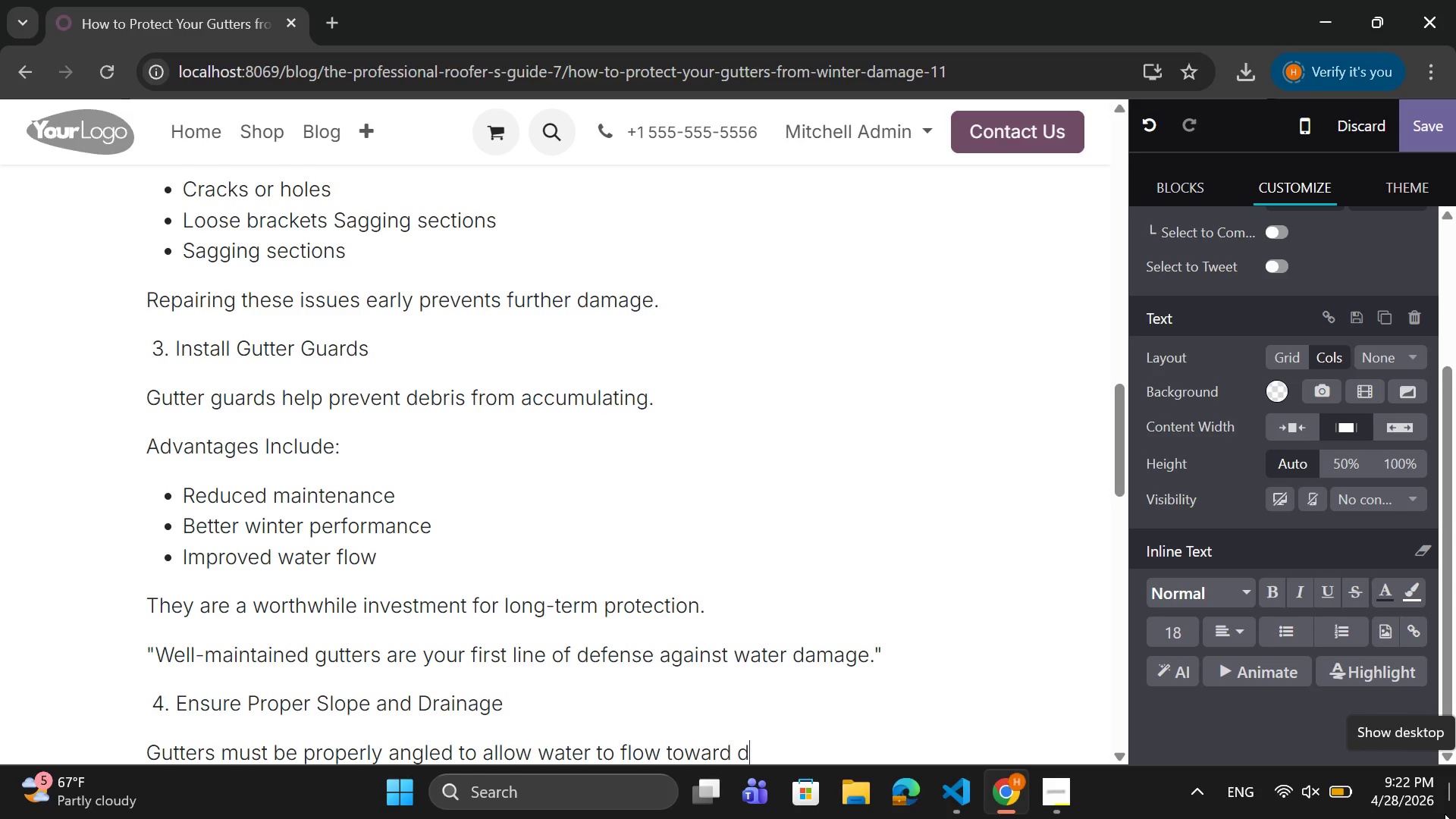 
type(ownp)
key(Backspace)
key(Backspace)
type( )
 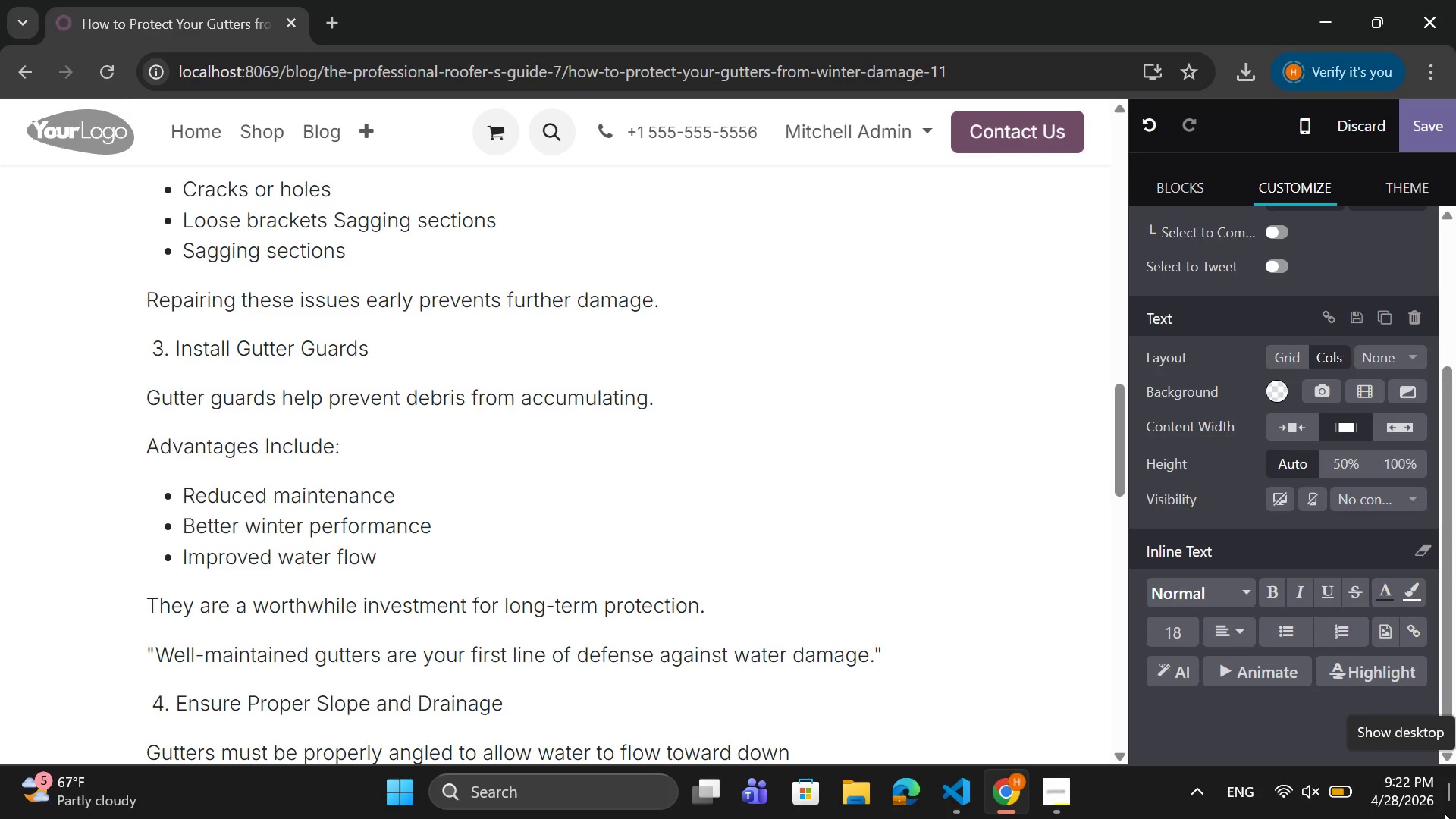 
hold_key(key=S, duration=0.39)
 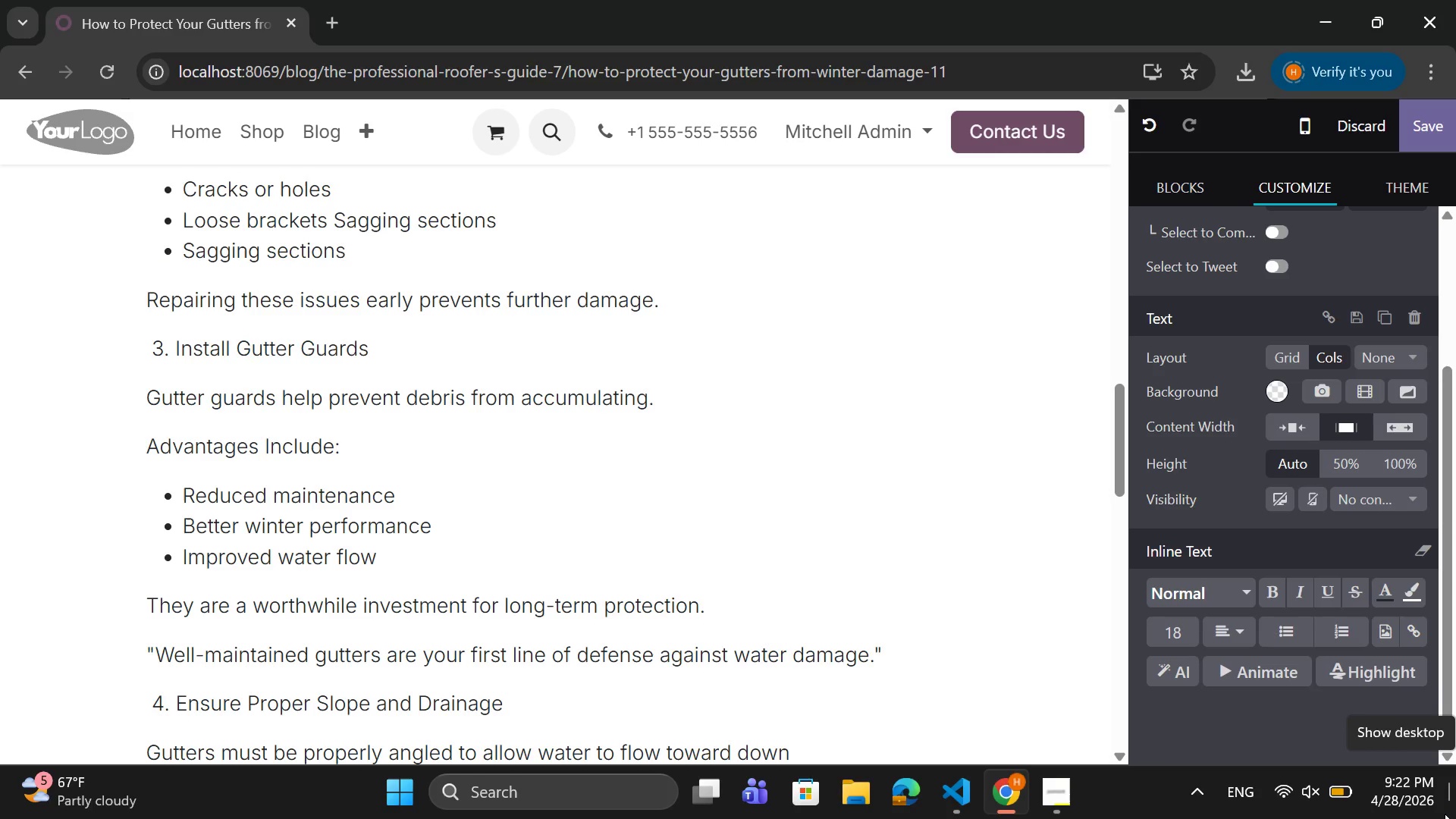 
wait(6.62)
 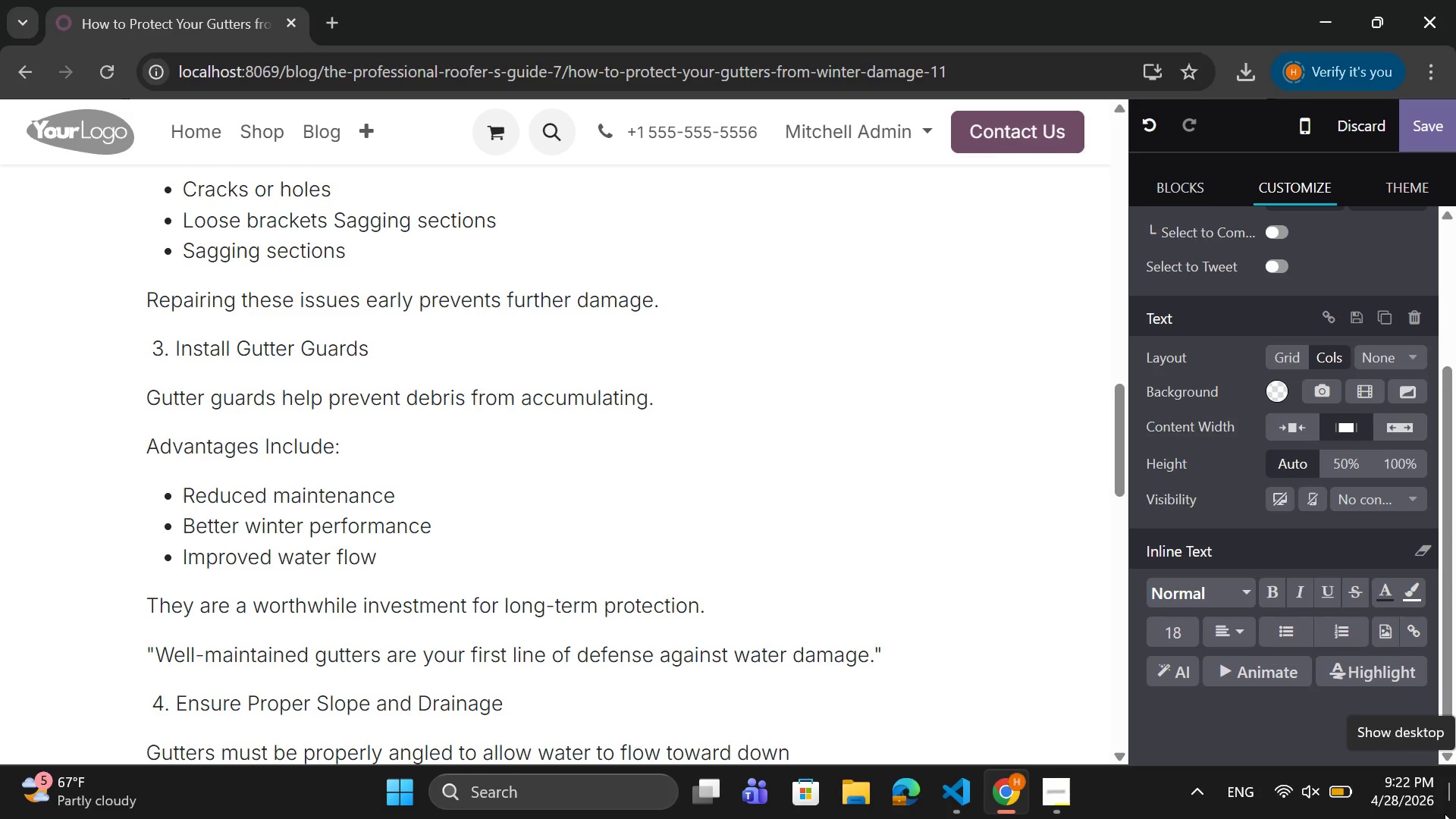 
type(s)
key(Backspace)
key(Backspace)
type(spouts)
 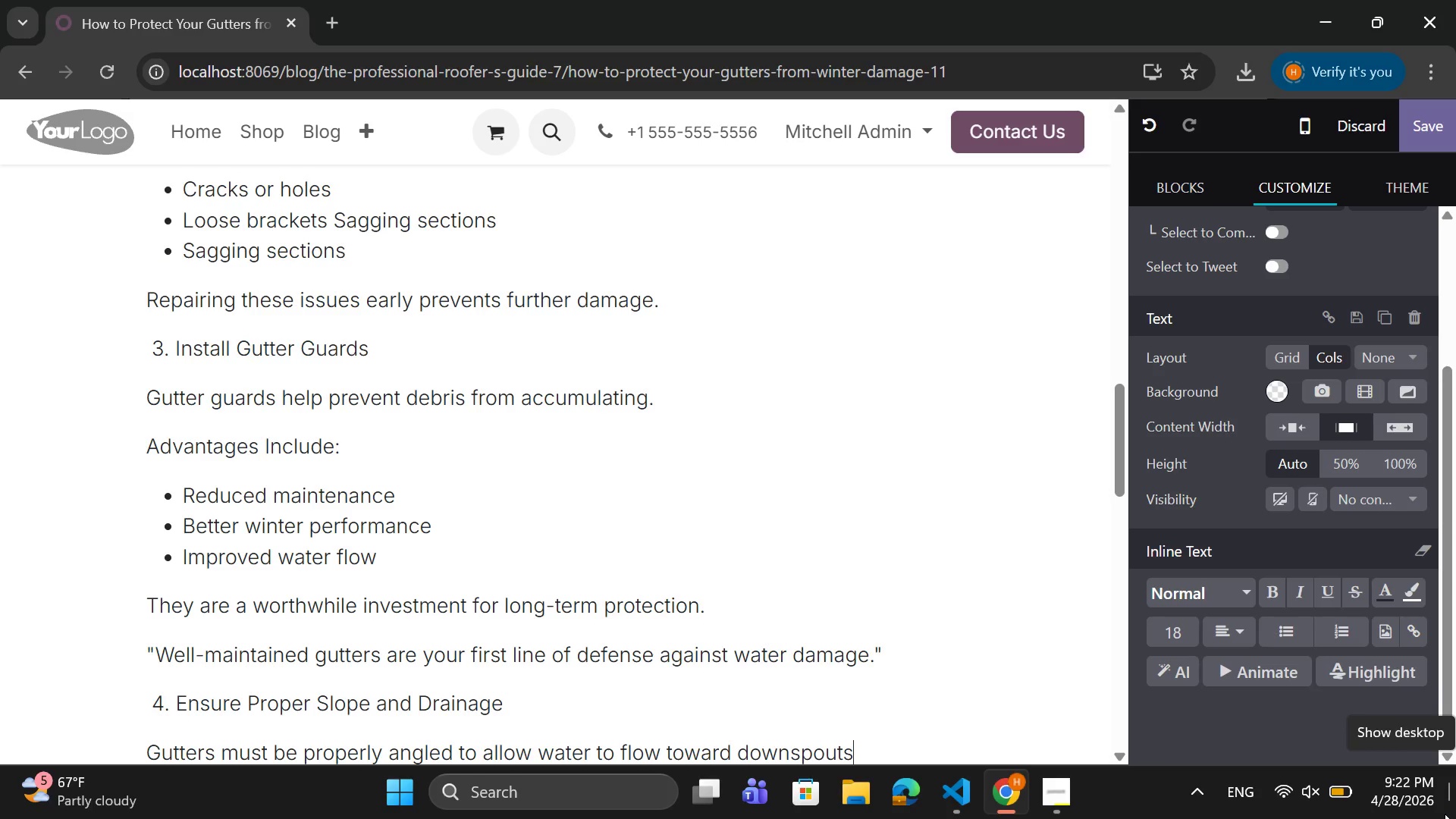 
key(Enter)
 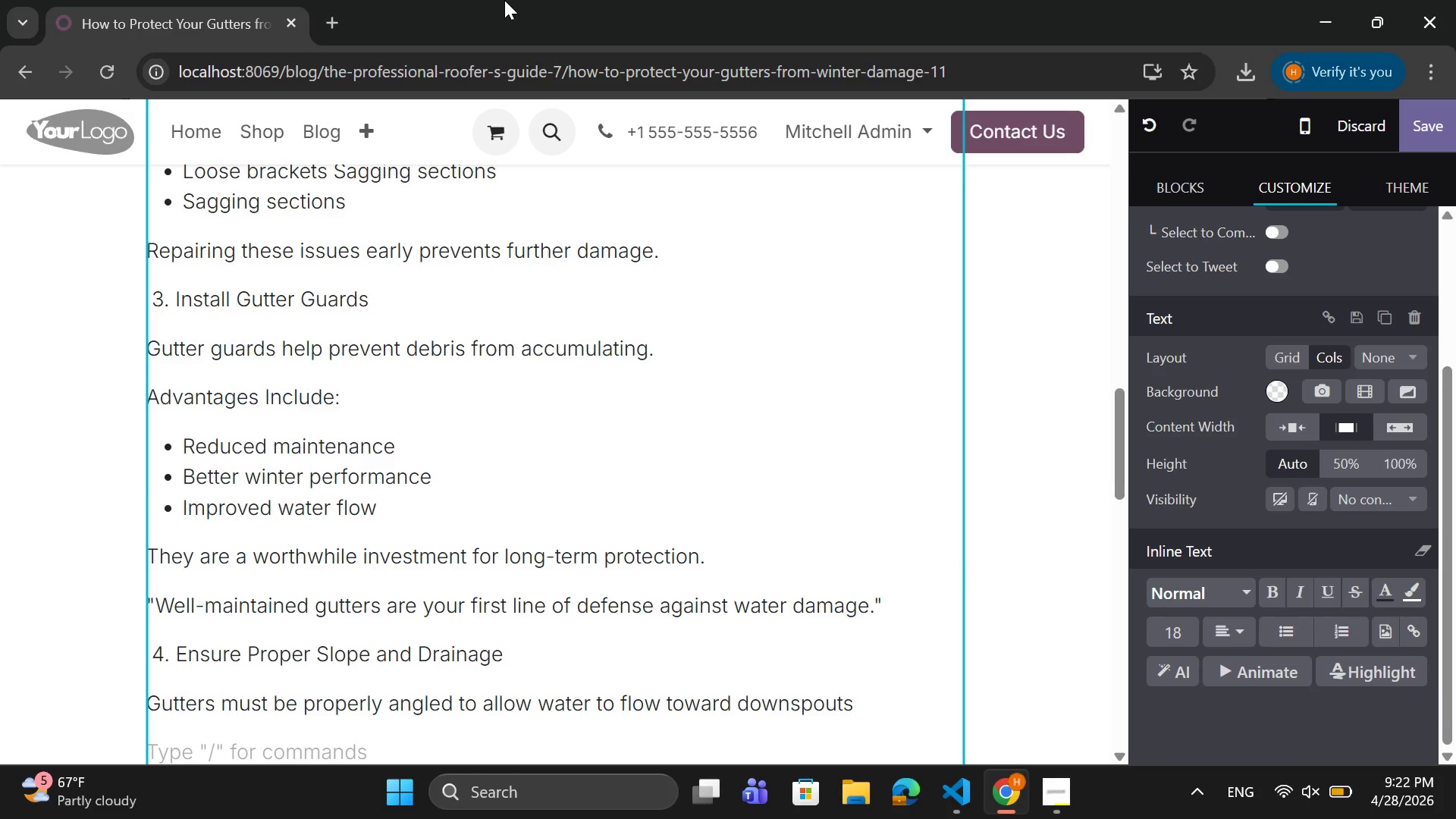 
wait(18.08)
 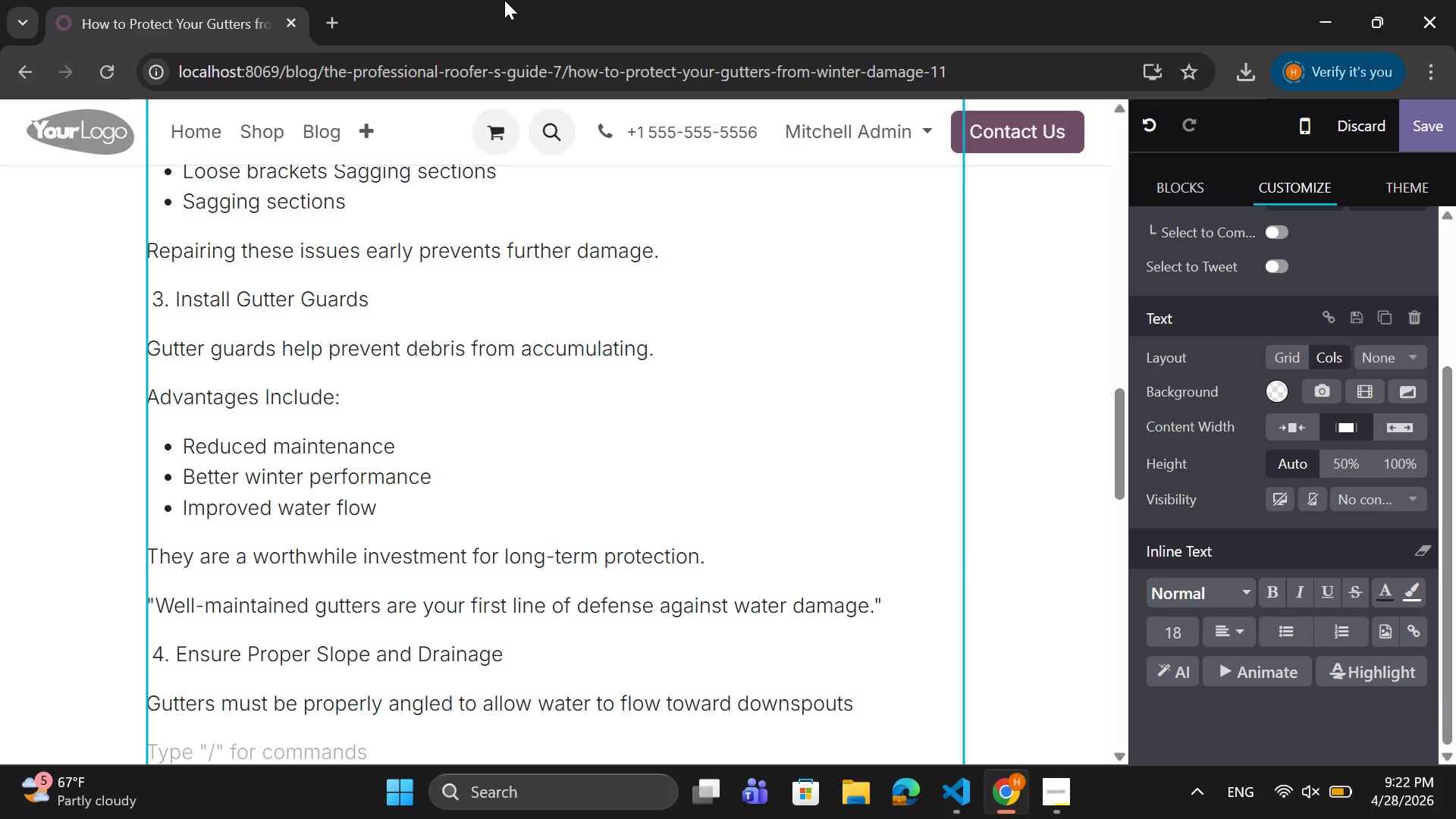 
left_click([871, 699])
 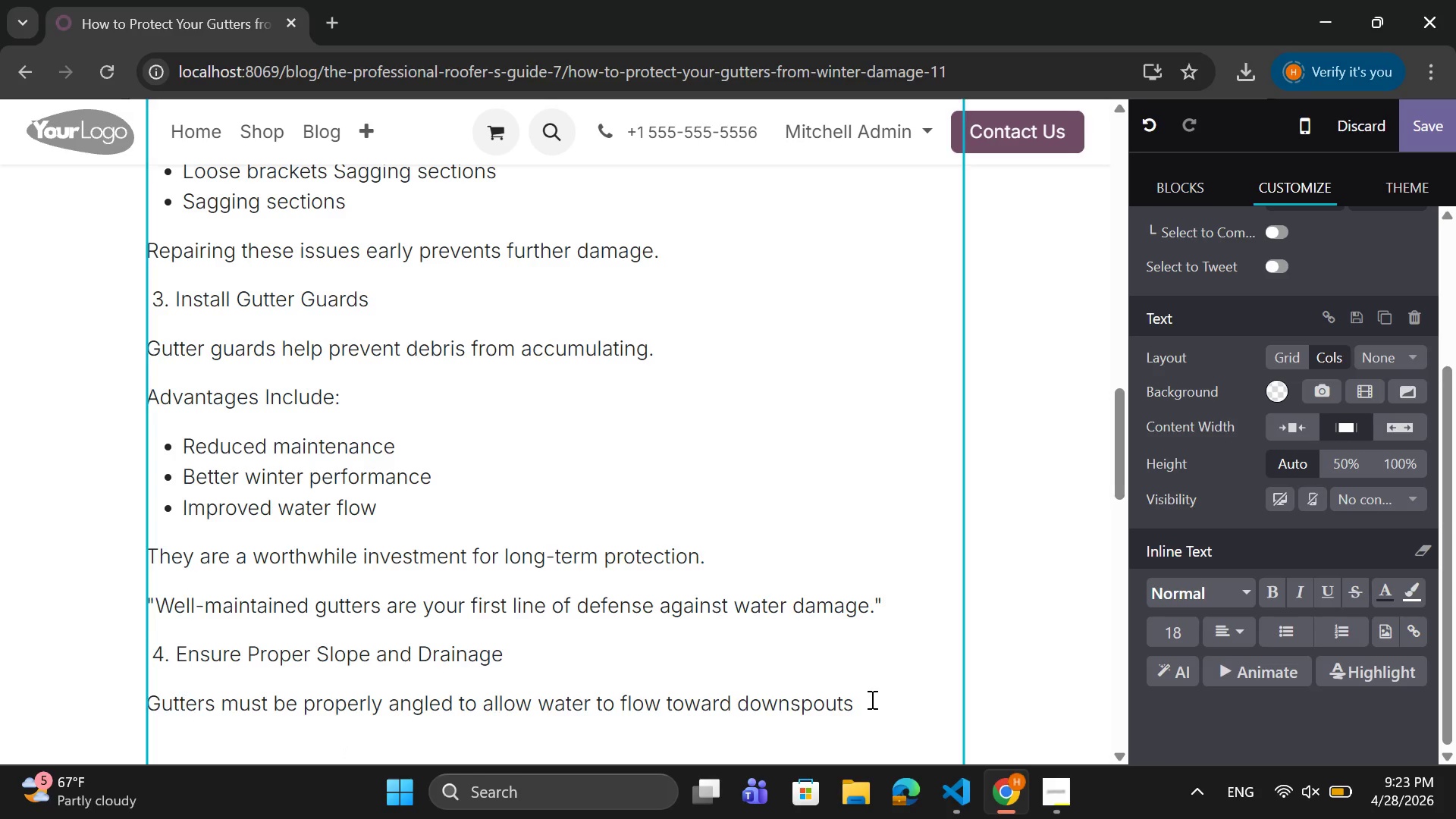 
key(Period)
 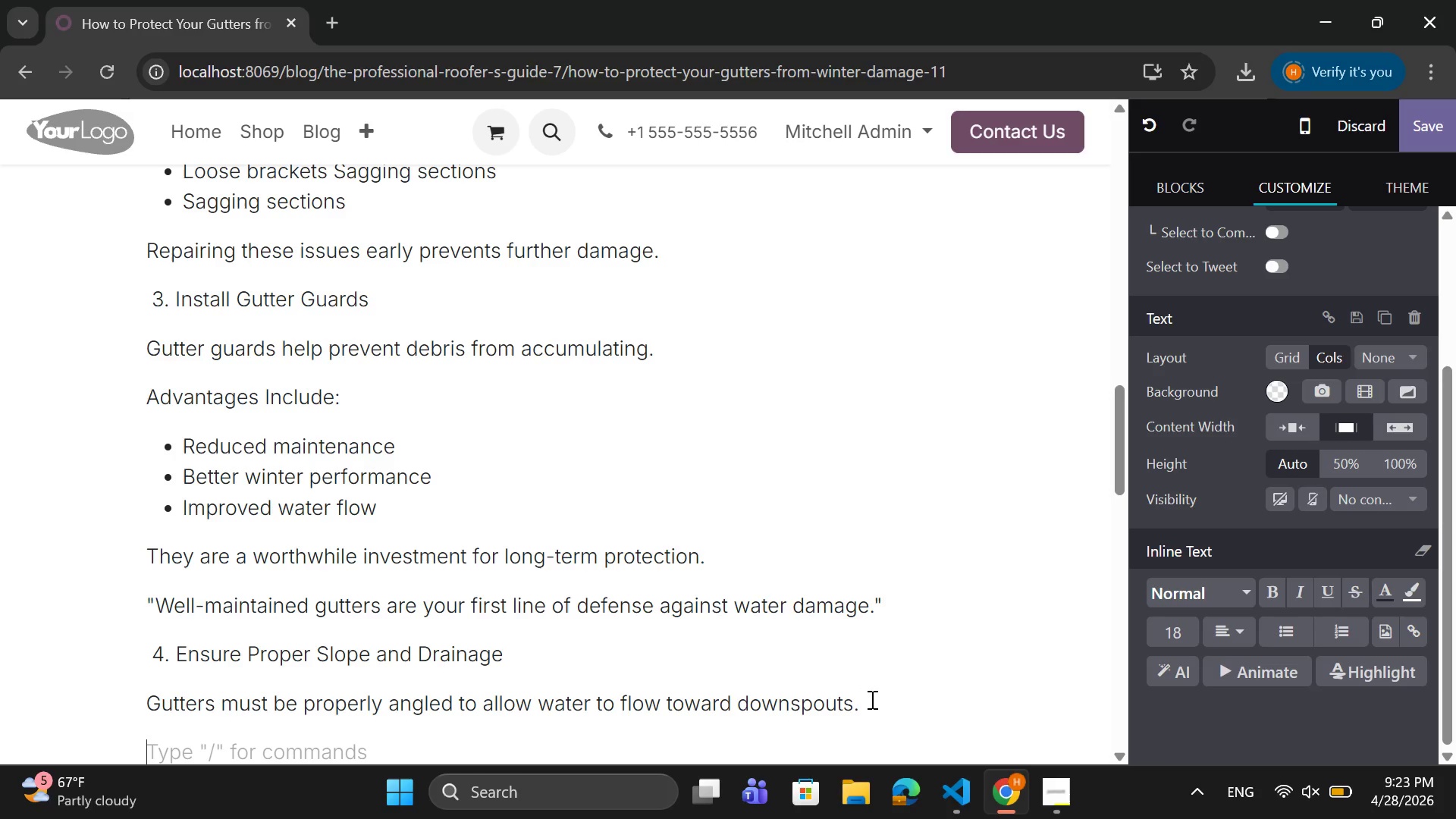 
key(Enter)
 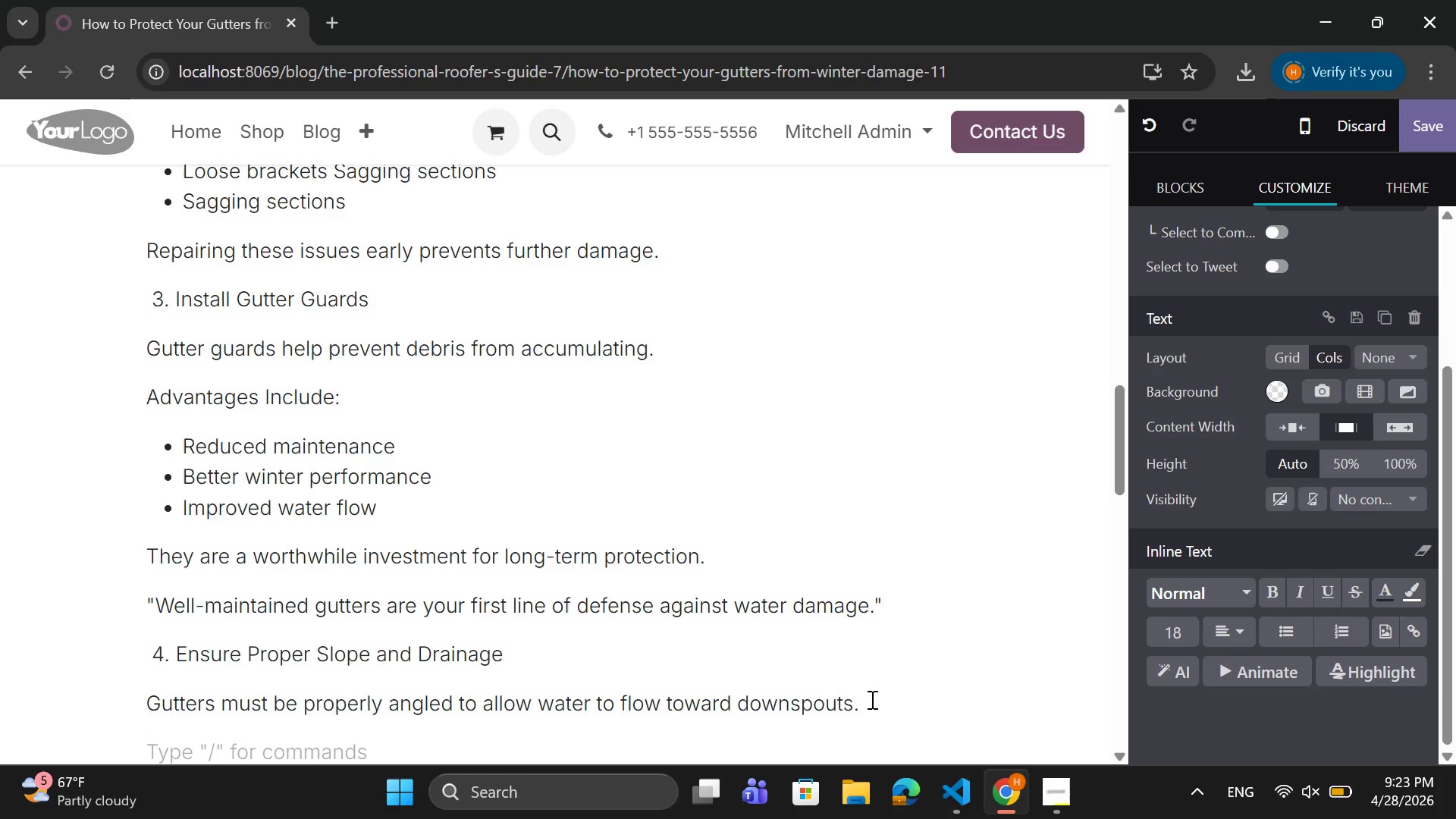 
type(Check that: water )
 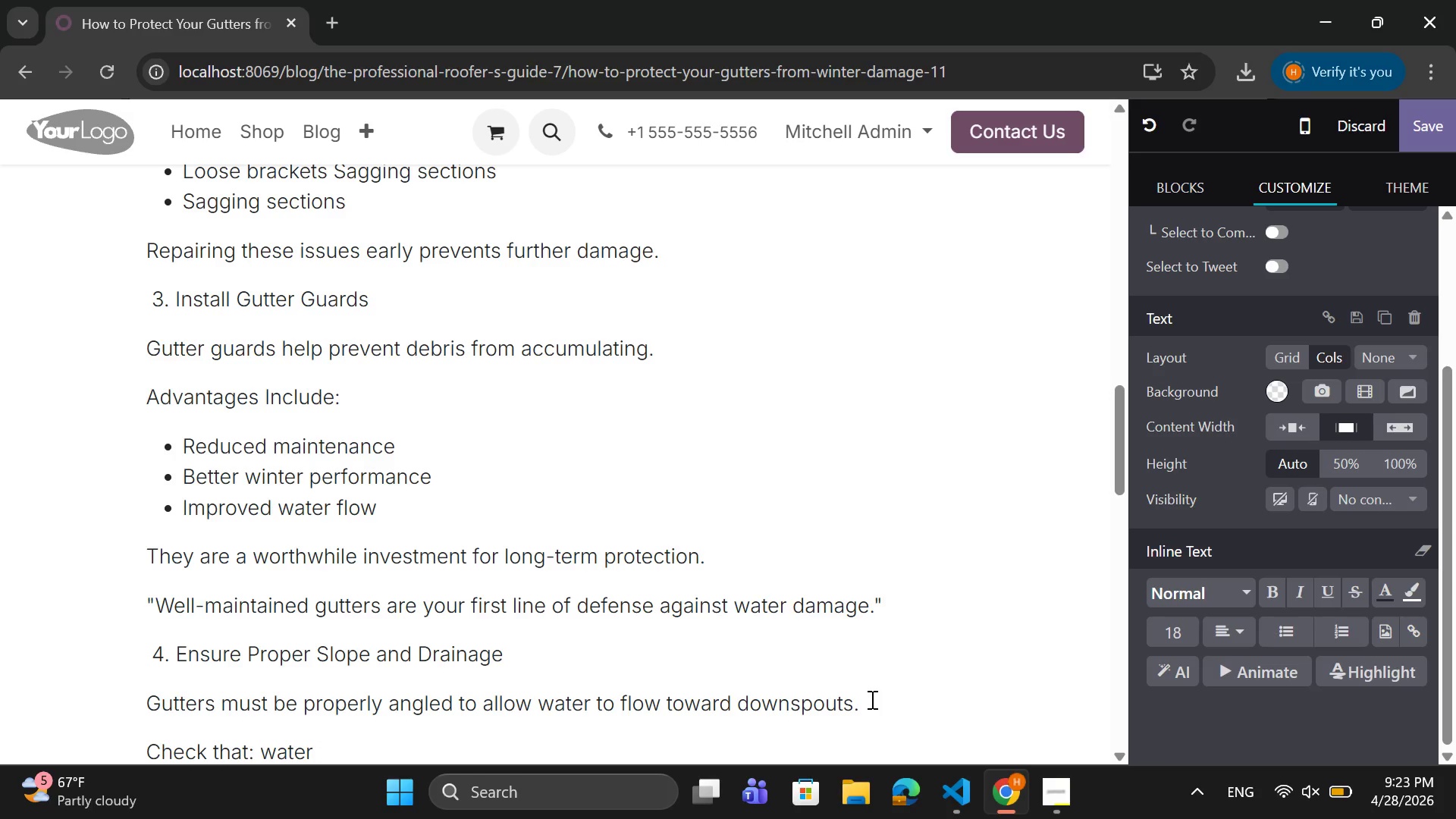 
type(doe)
 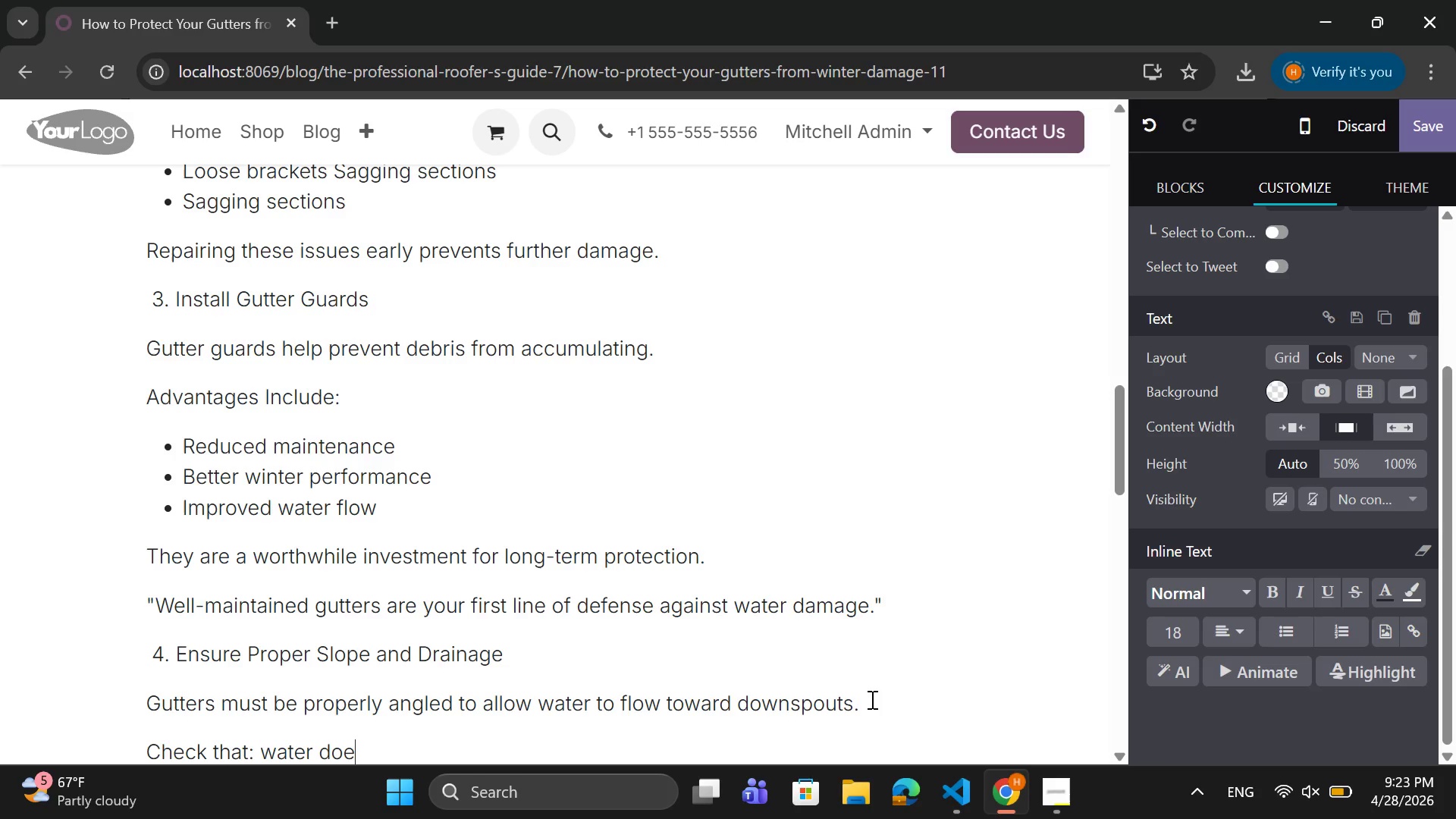 
wait(6.0)
 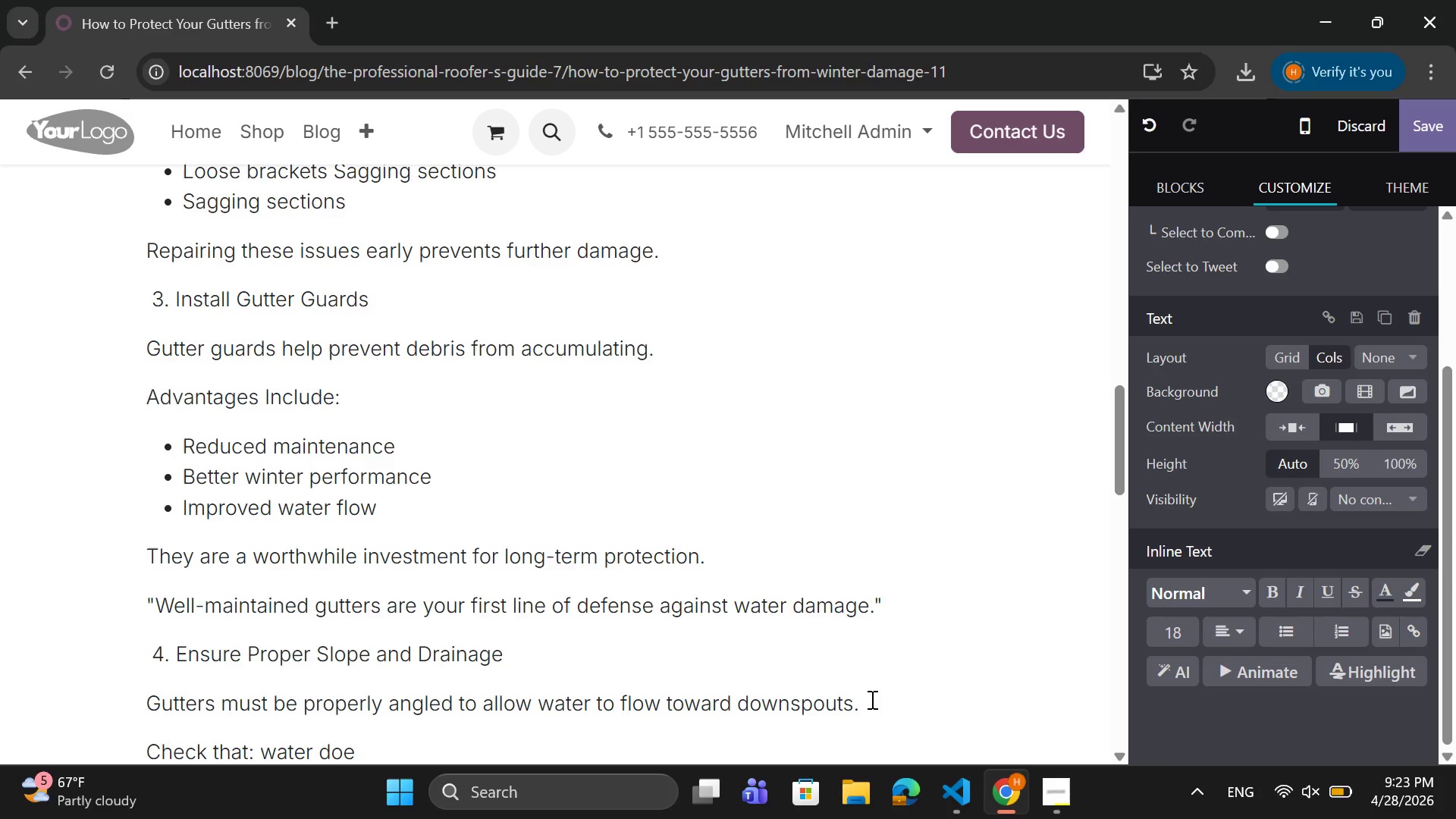 
type(sn't )
 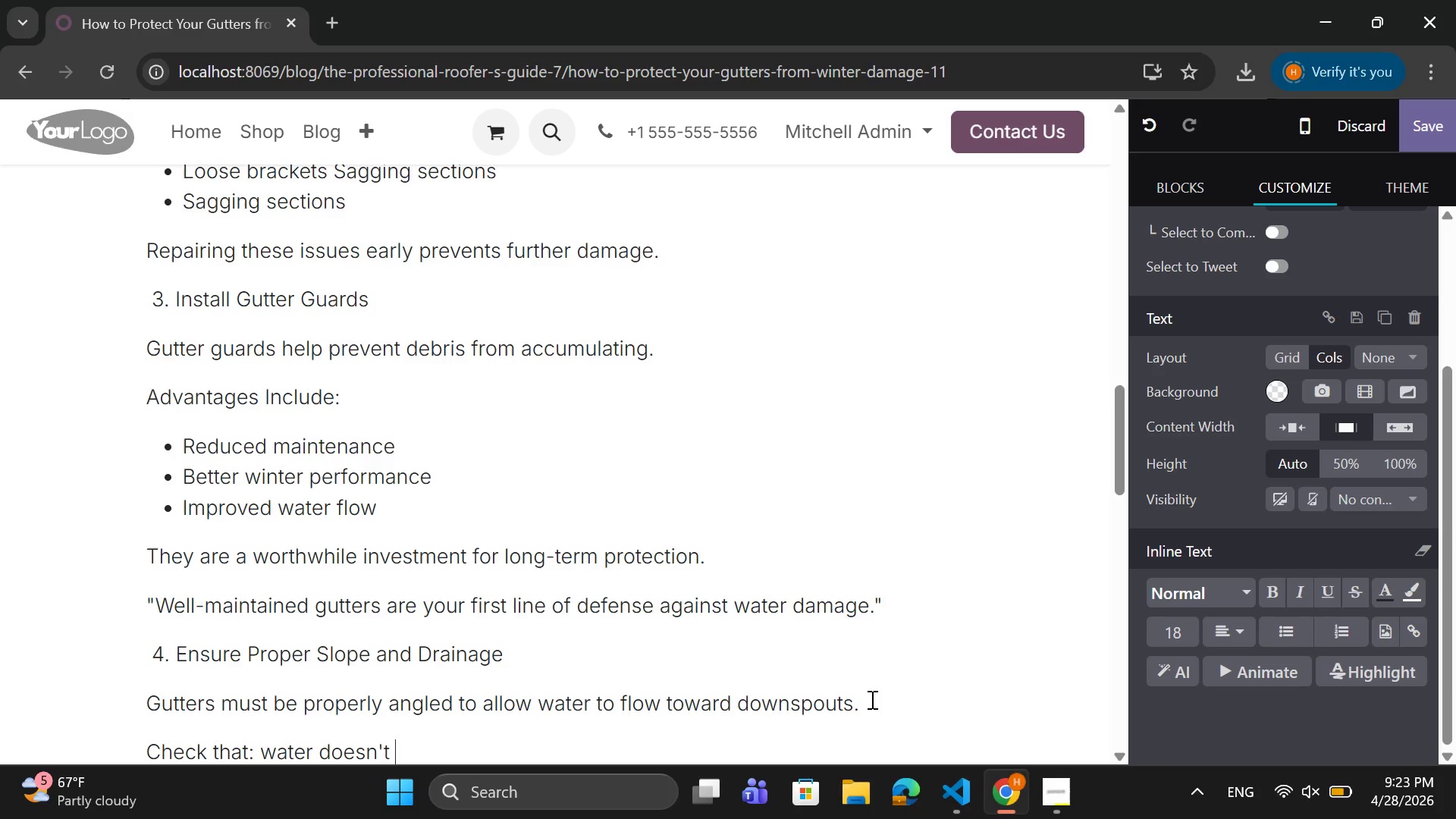 
wait(9.19)
 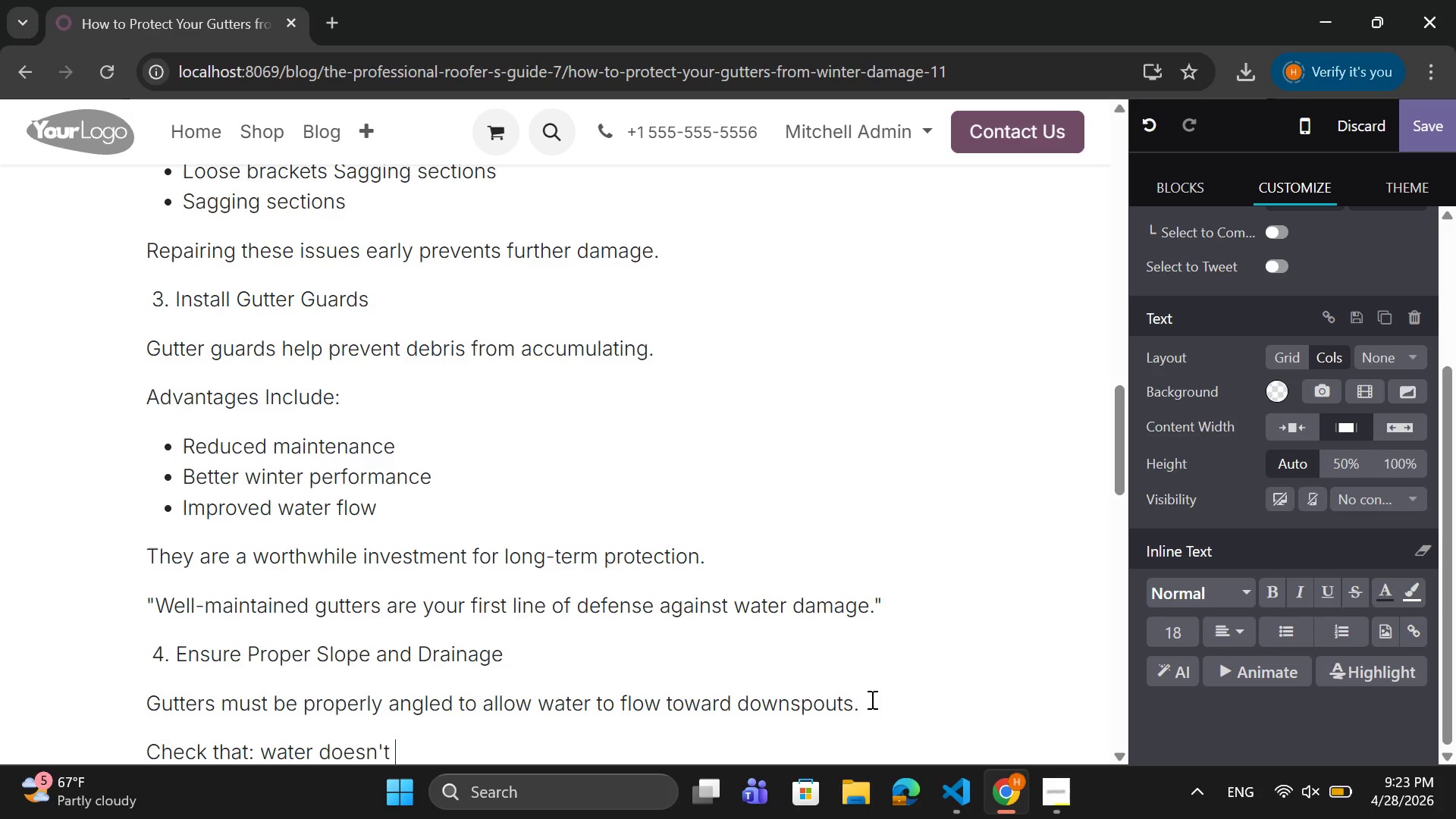 
type(pool in section)
 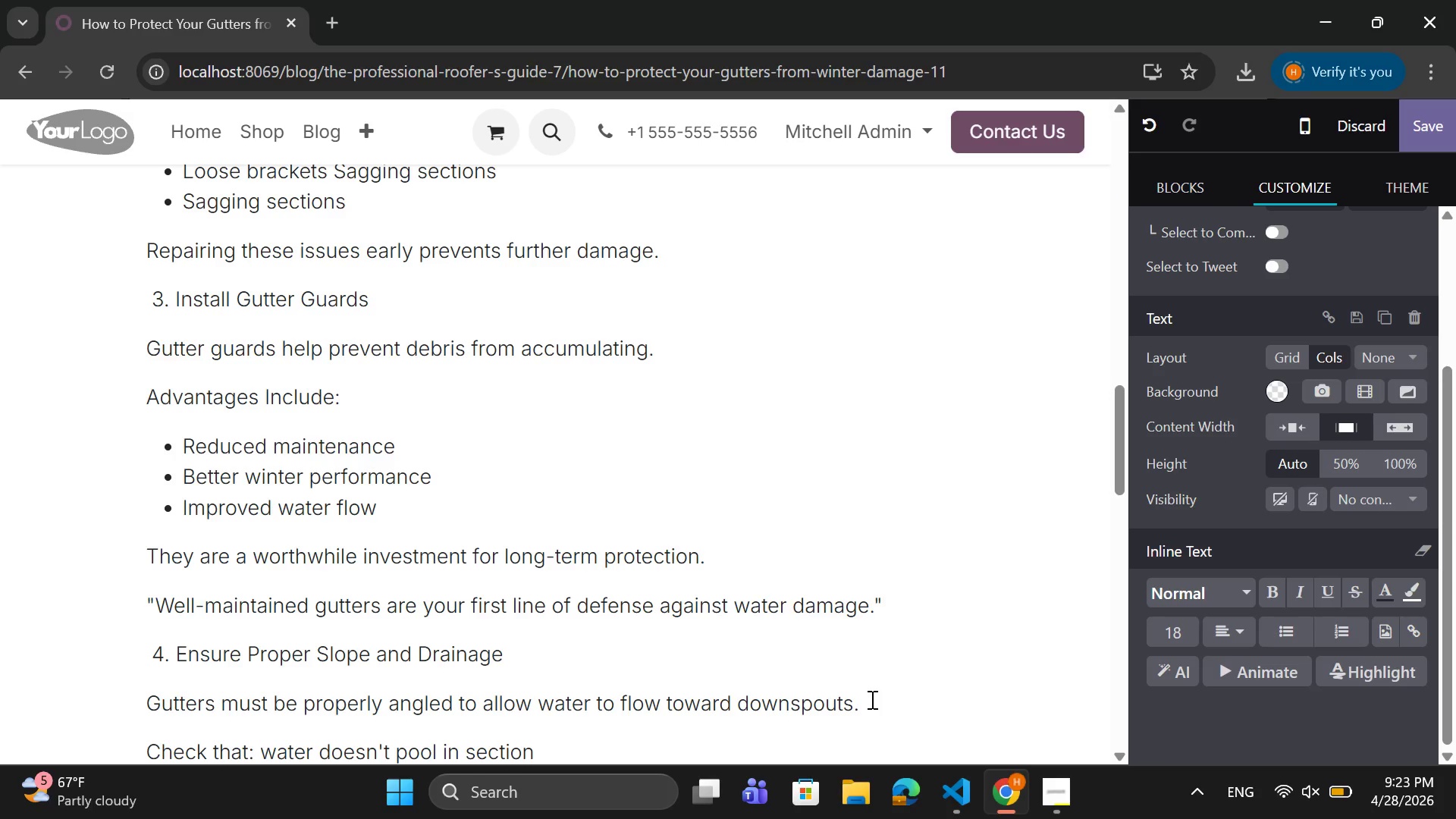 
wait(9.56)
 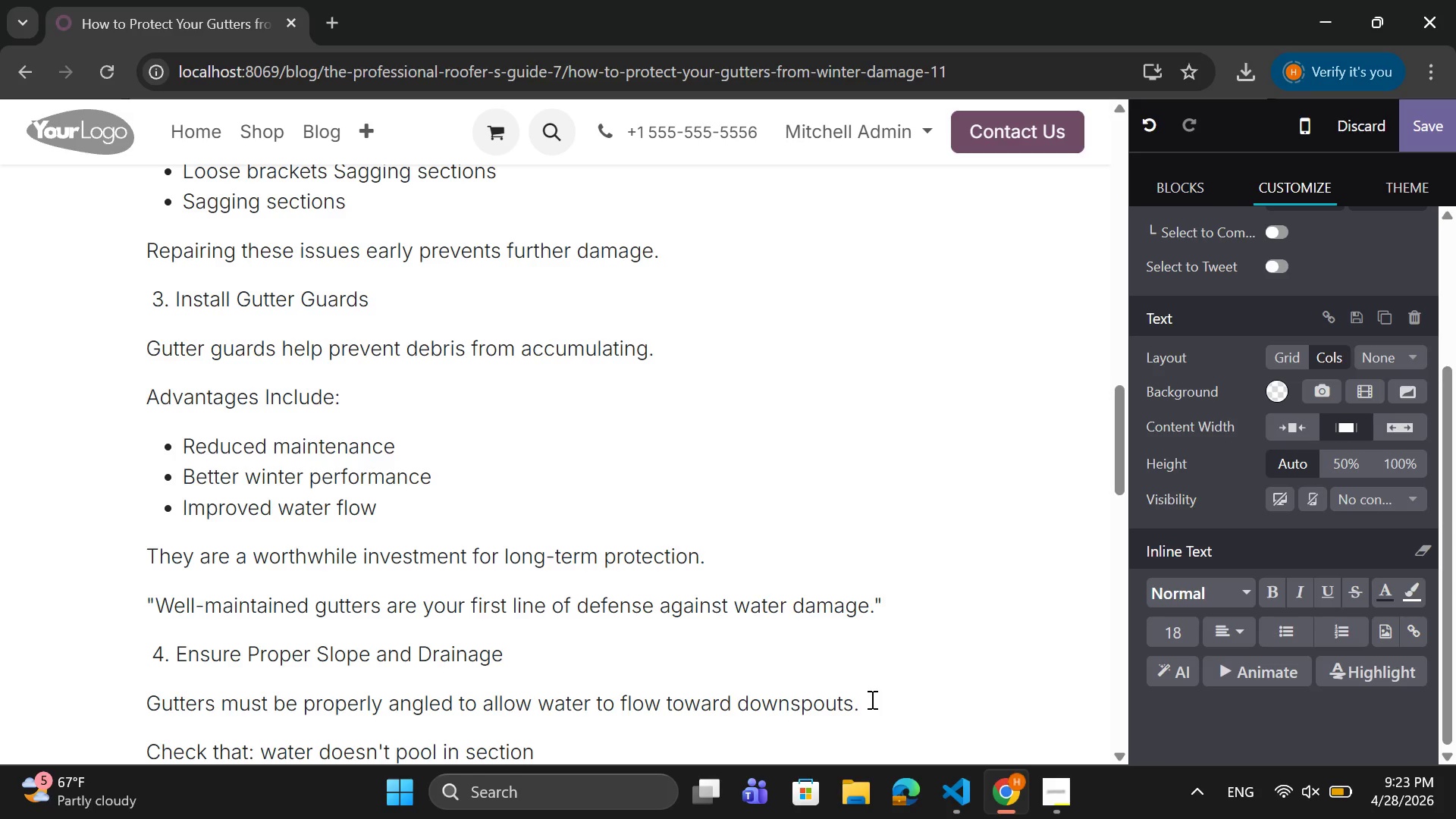 
key(Space)
 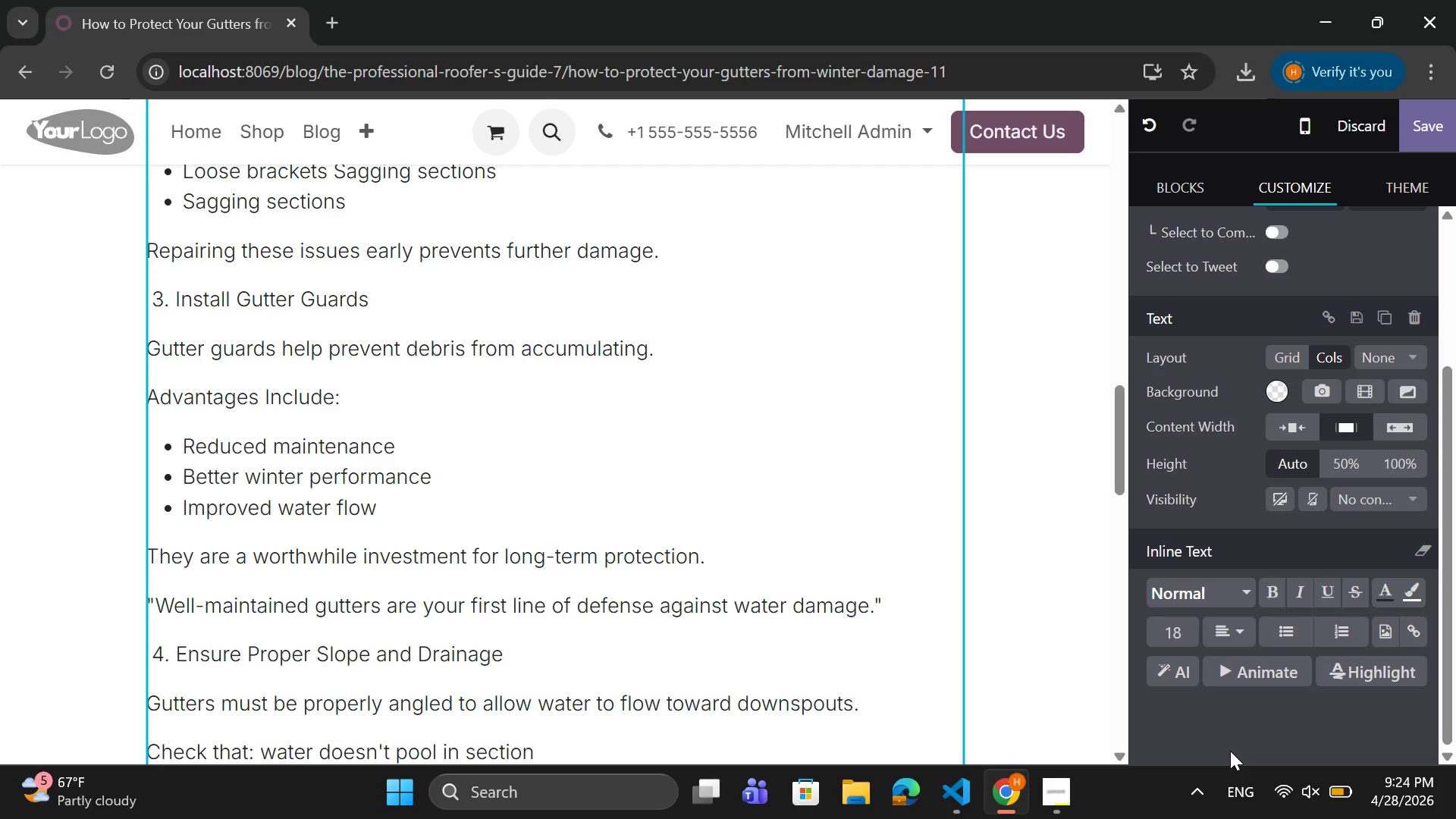 
wait(31.11)
 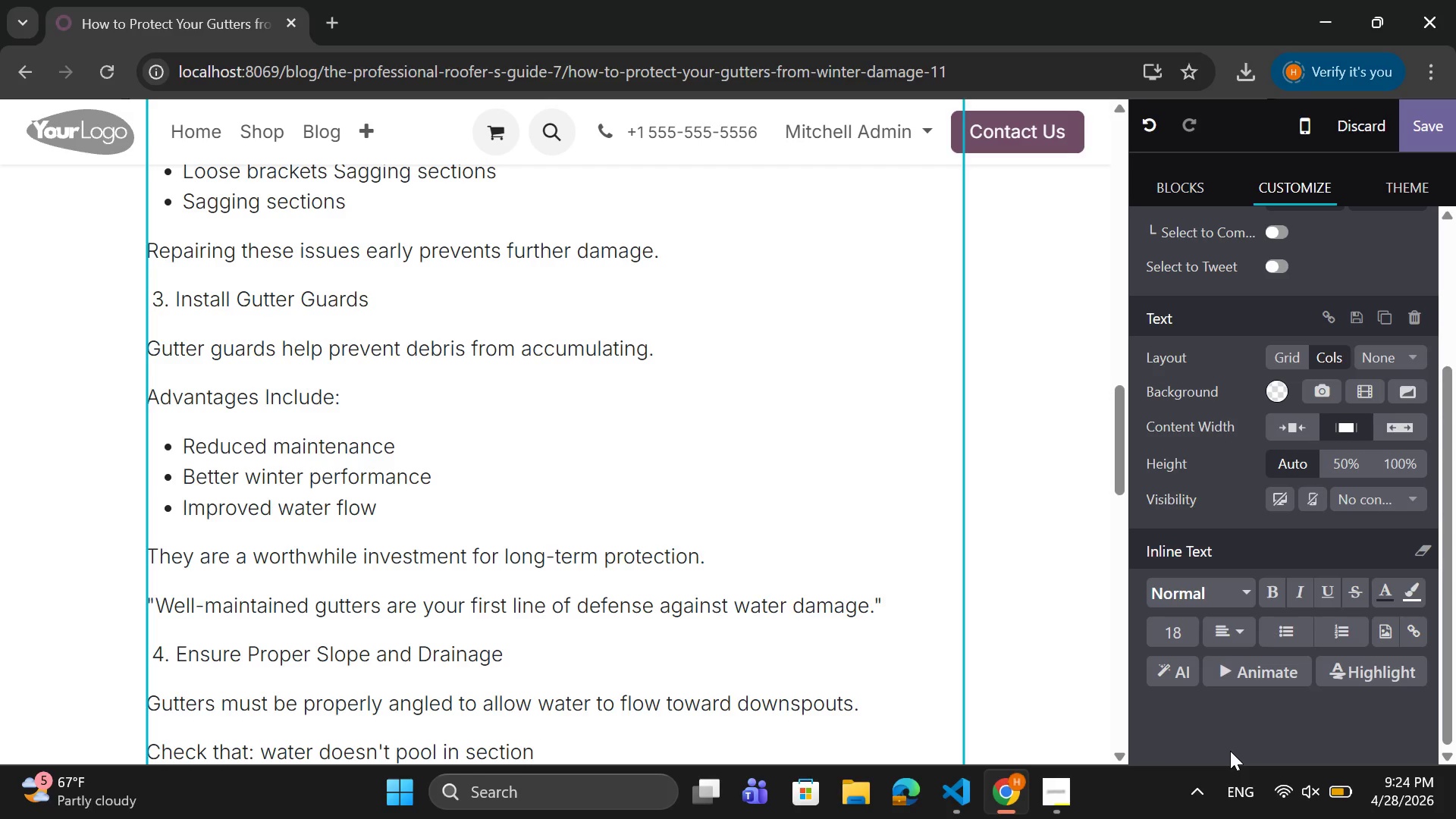 
scroll: coordinate [521, 648], scroll_direction: down, amount: 6.0
 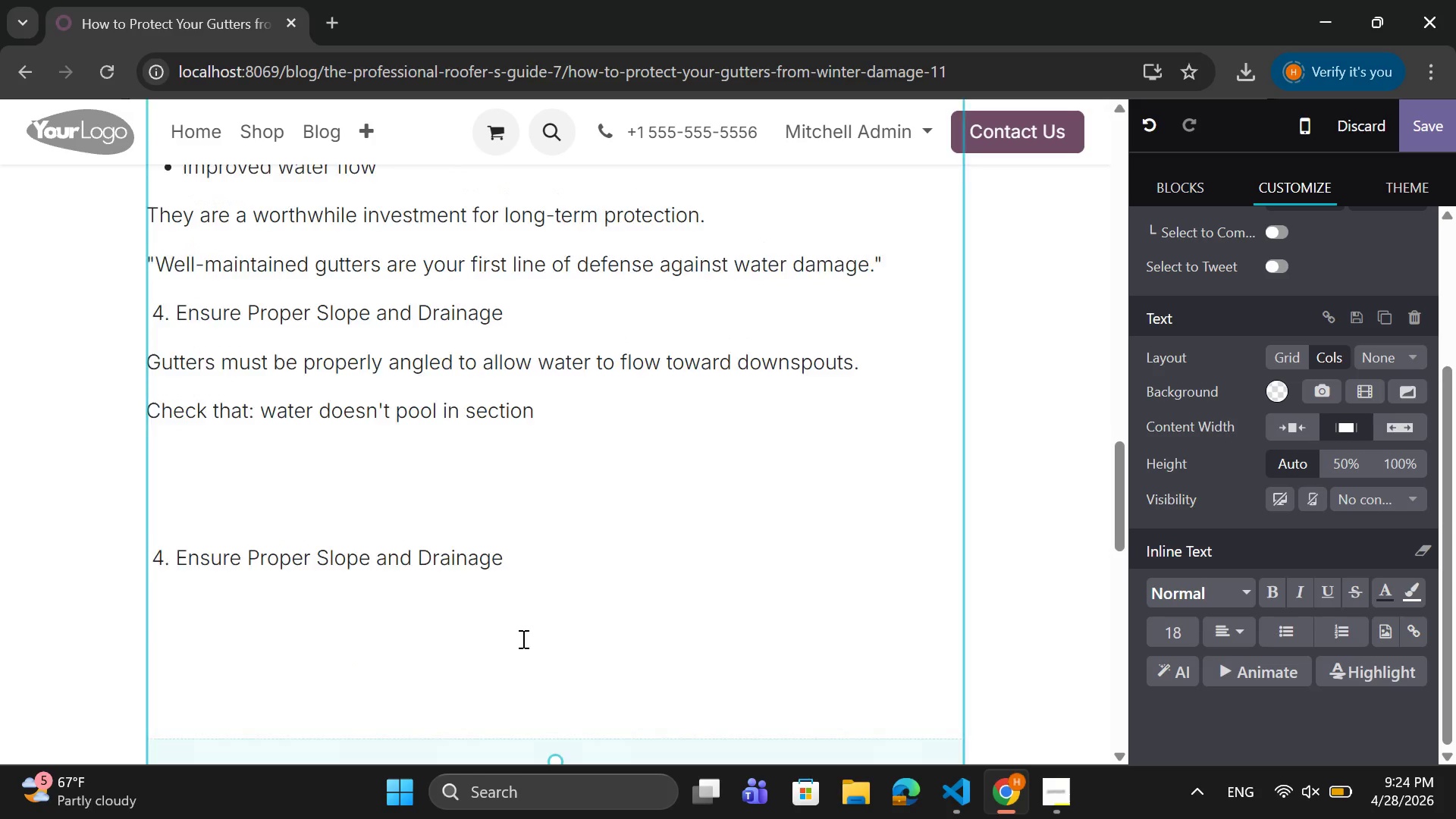 
scroll: coordinate [522, 639], scroll_direction: up, amount: 1.0
 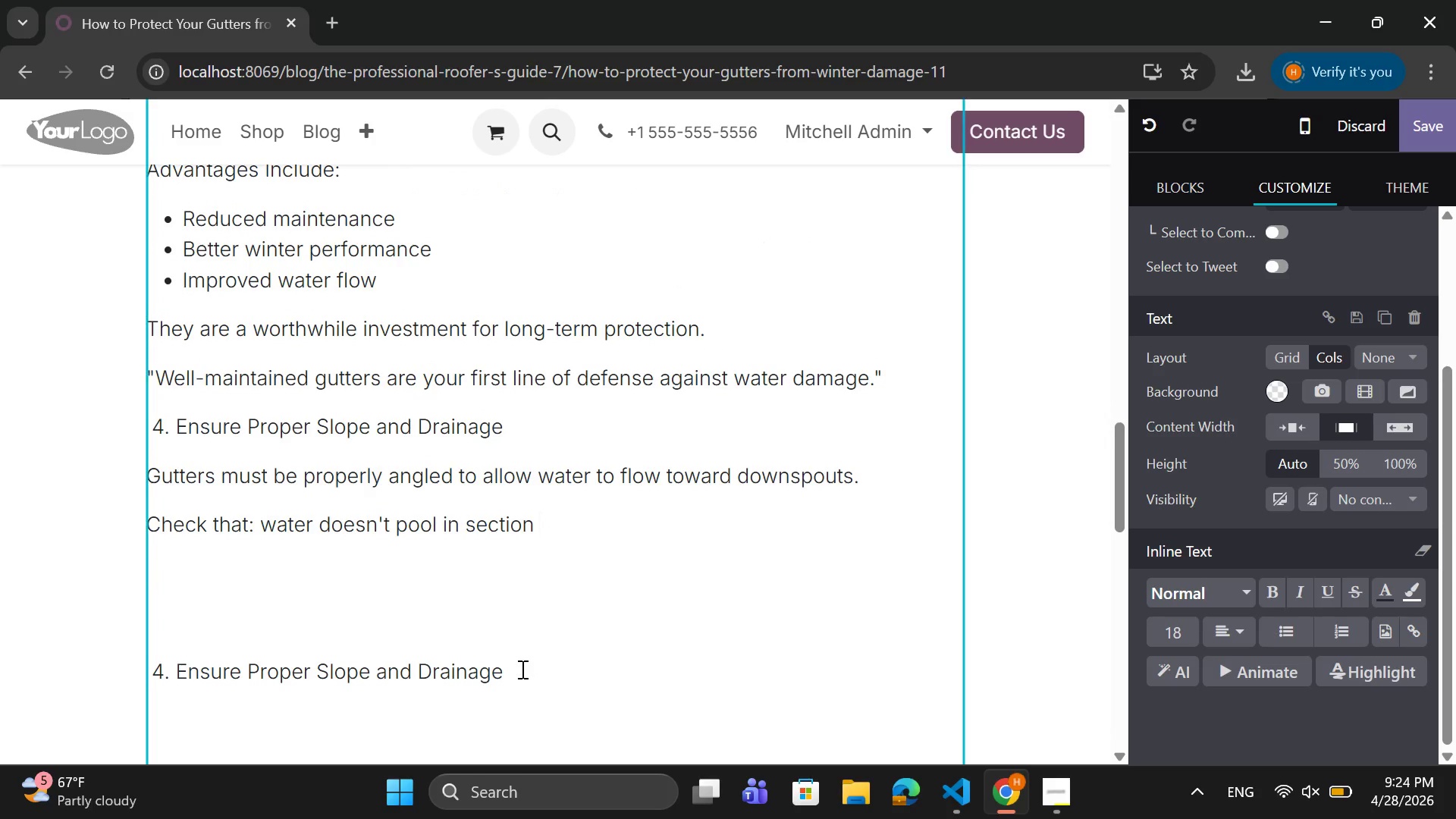 
left_click_drag(start_coordinate=[522, 670], to_coordinate=[124, 660])
 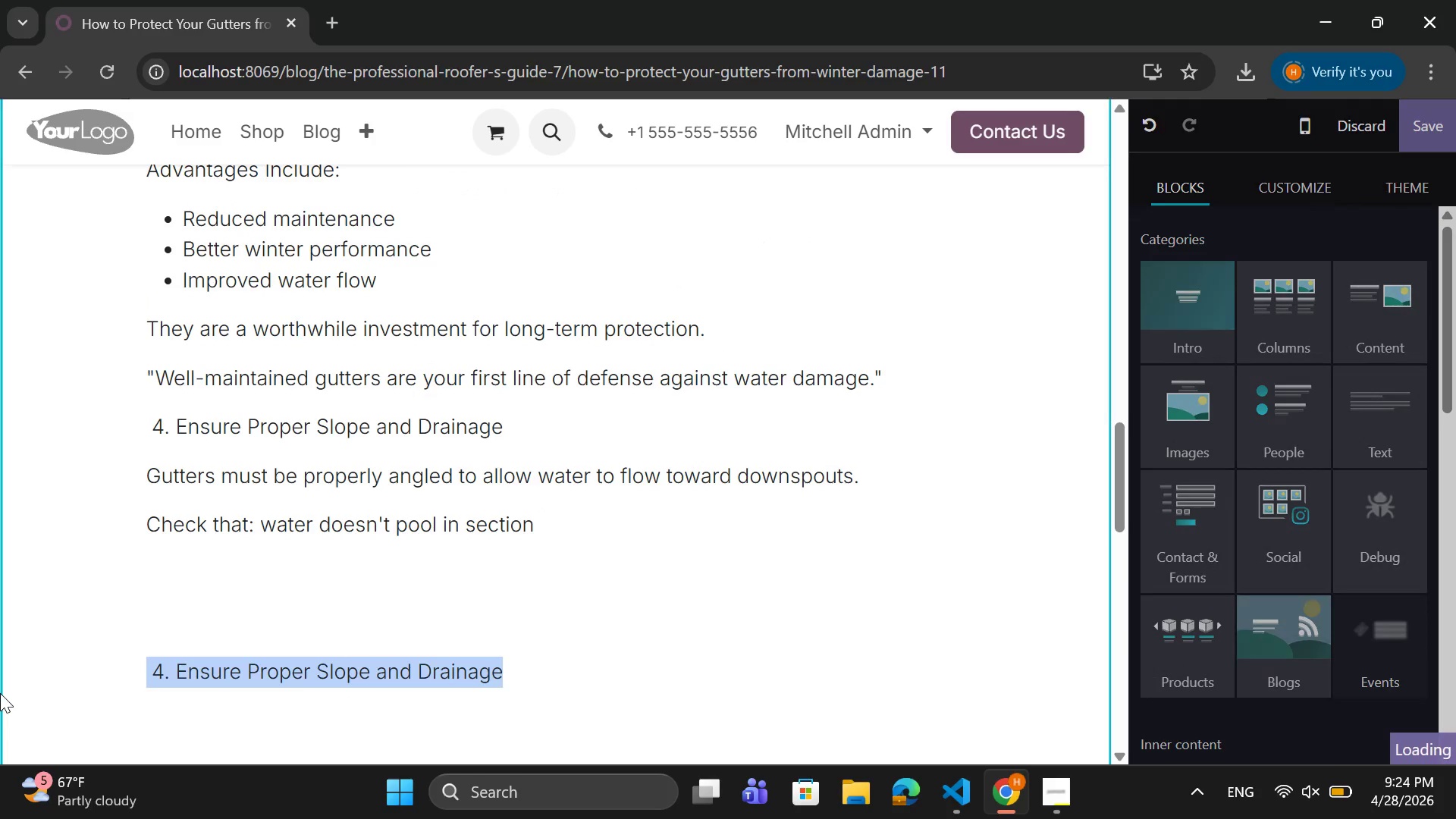 
key(Backspace)
 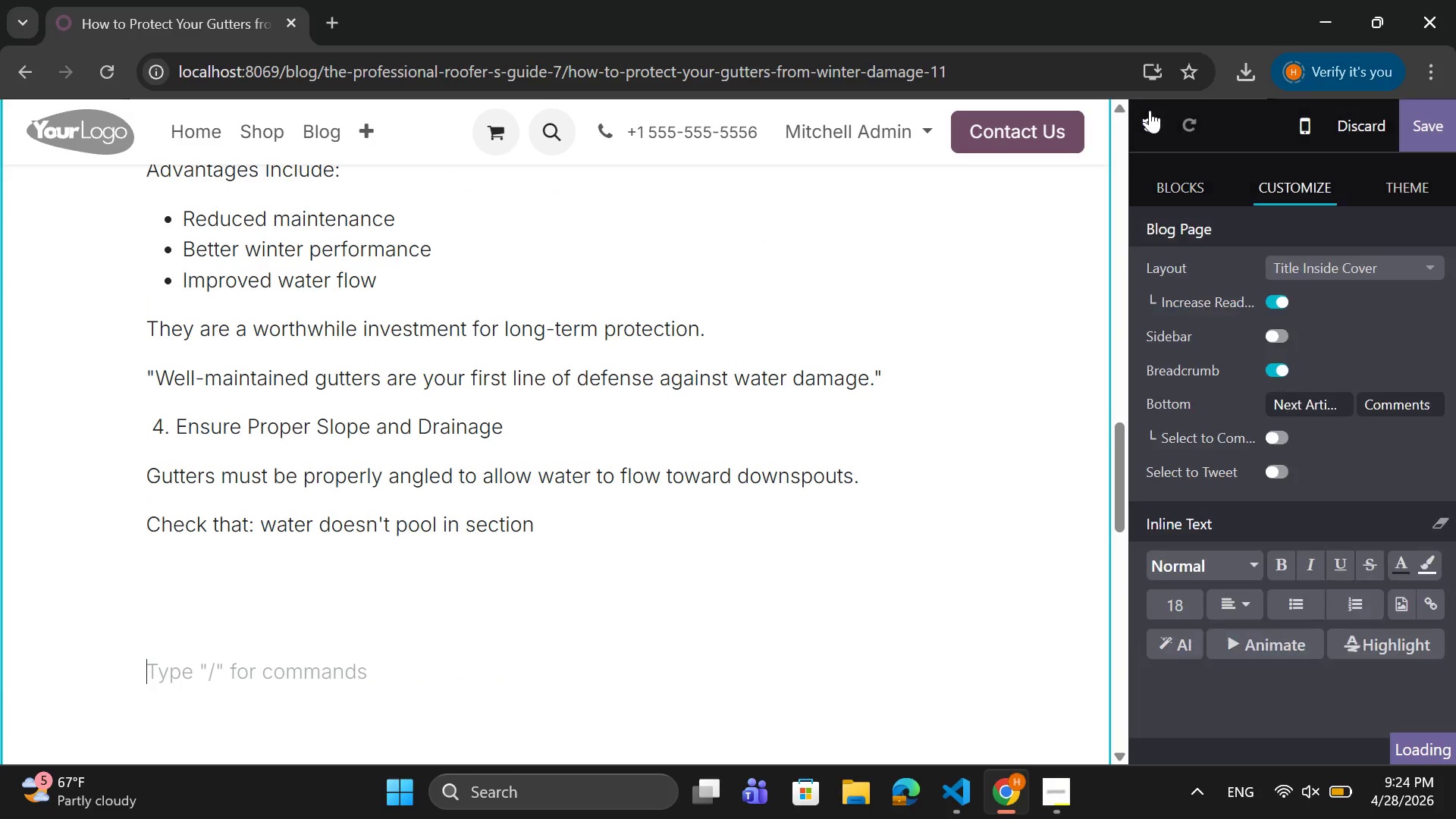 
key(Backspace)
 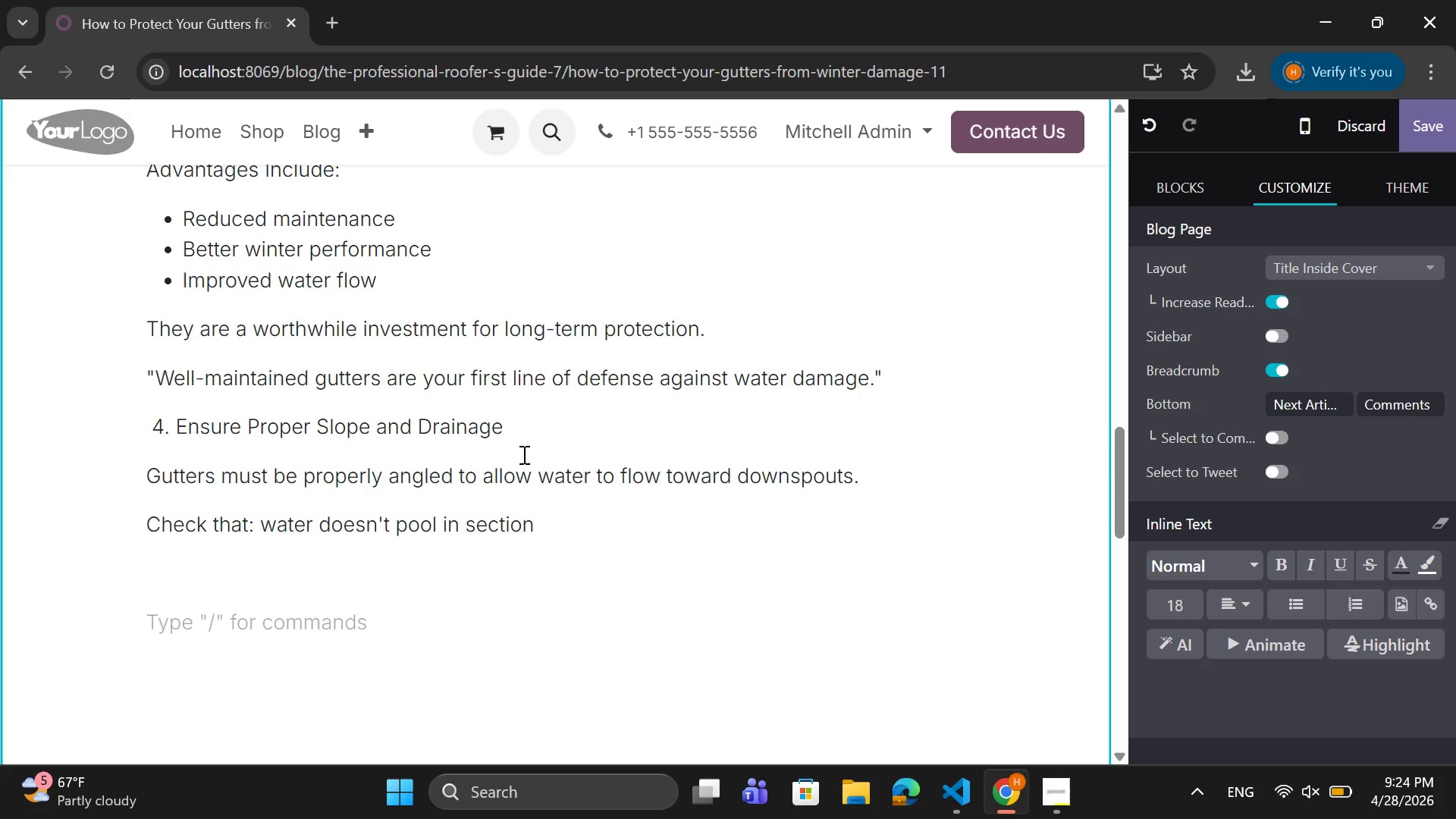 
left_click_drag(start_coordinate=[522, 416], to_coordinate=[155, 430])
 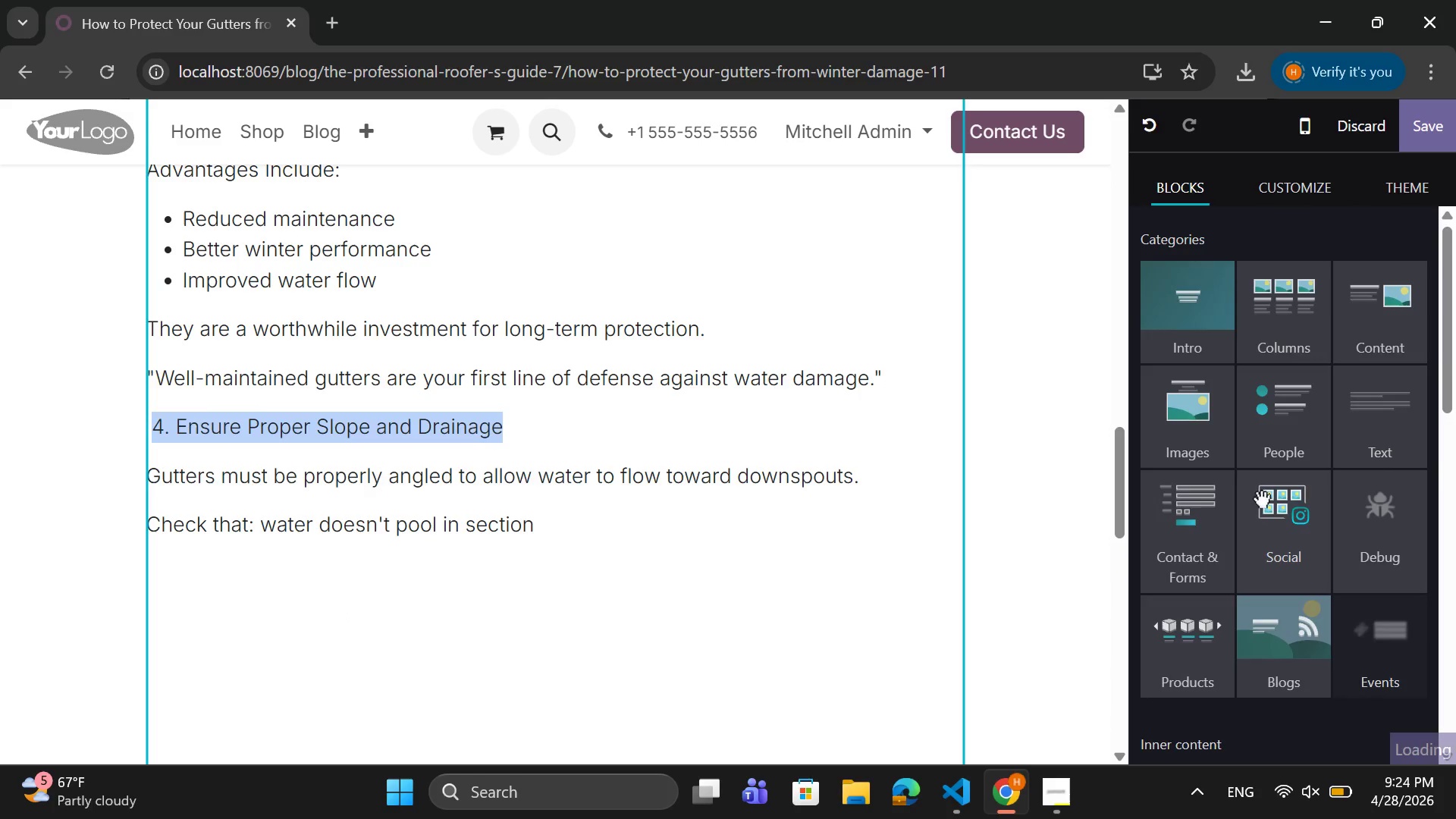 
mouse_move([1253, 499])
 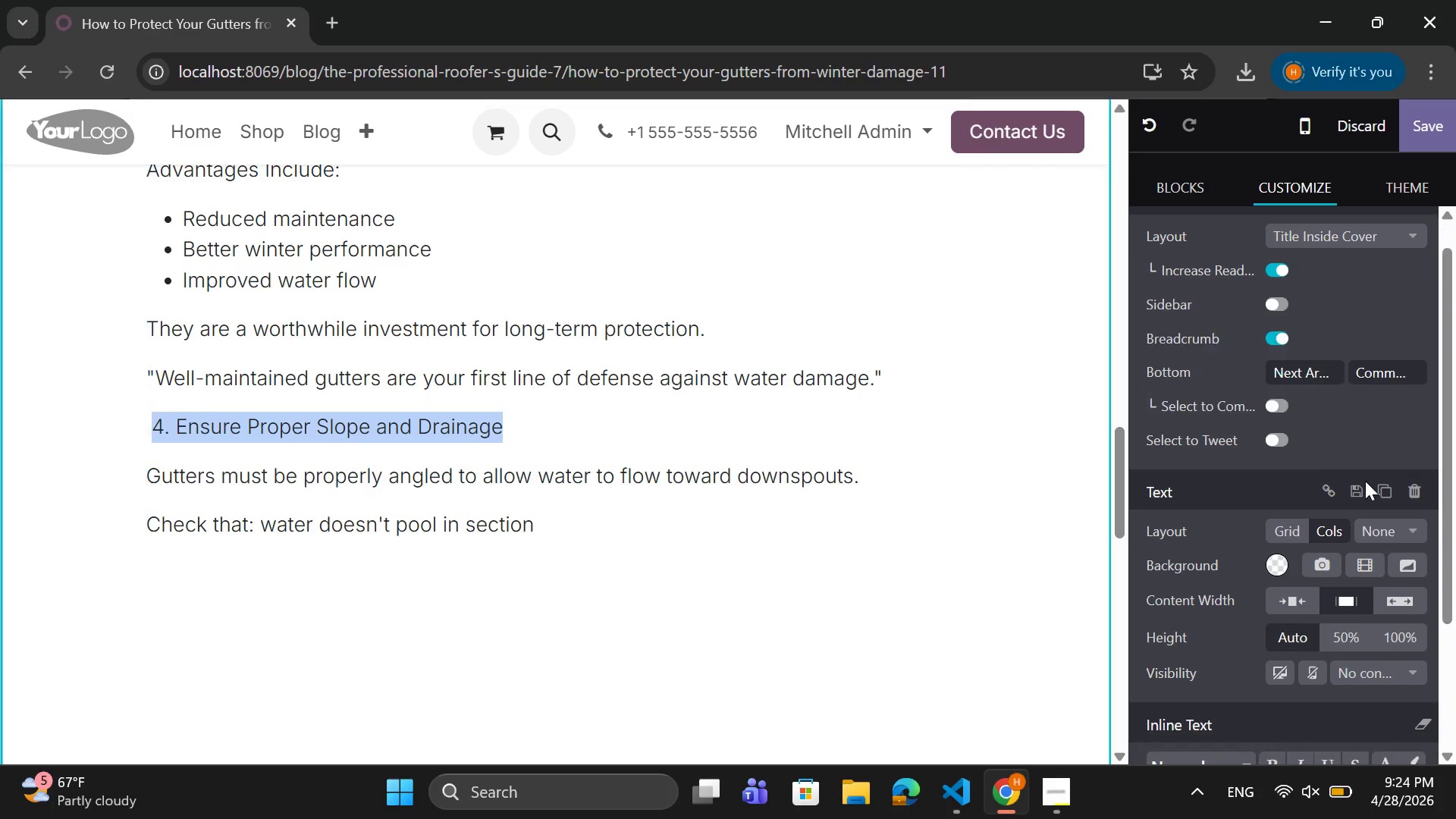 
scroll: coordinate [1294, 491], scroll_direction: down, amount: 8.0
 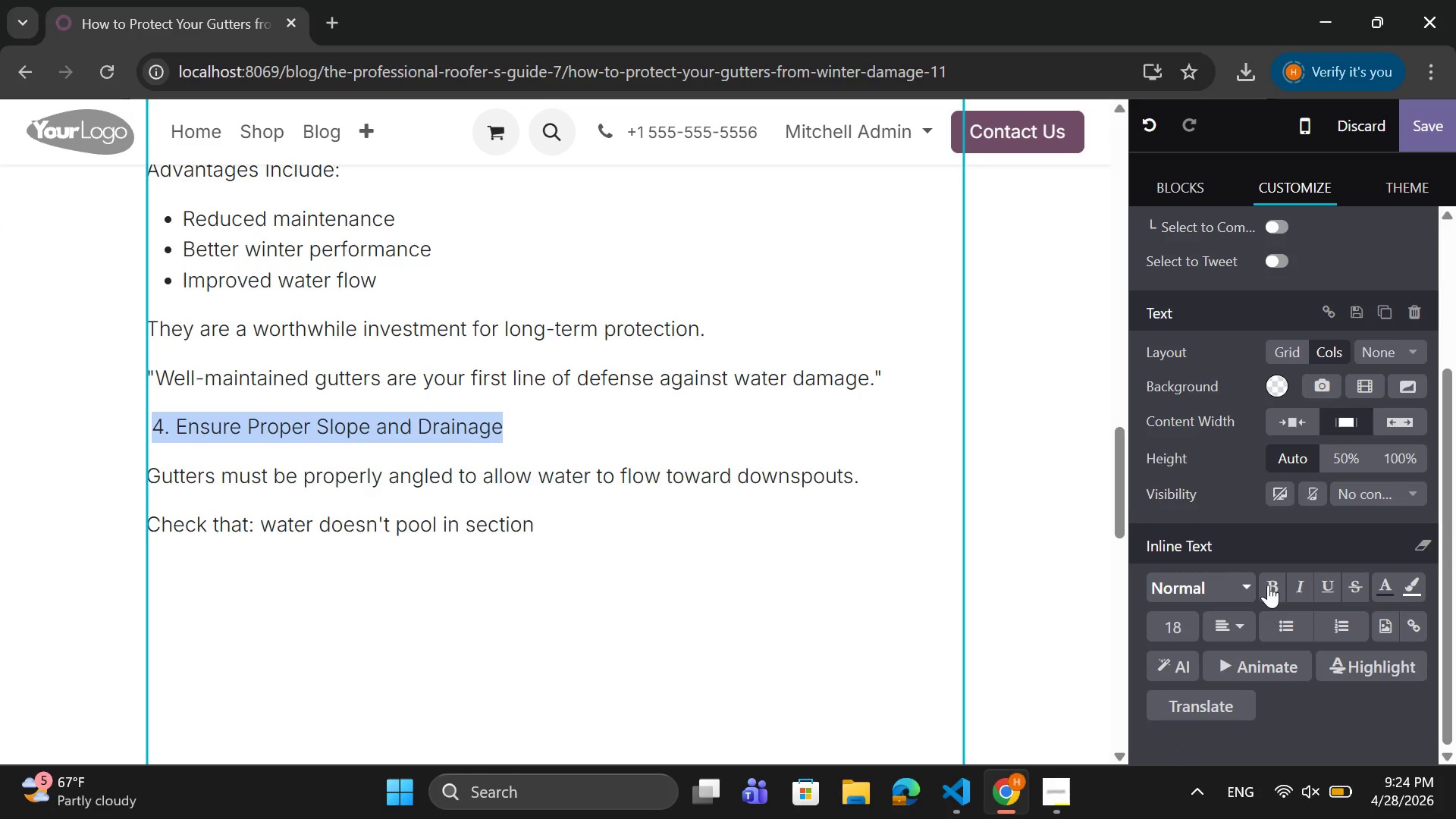 
left_click([1273, 582])
 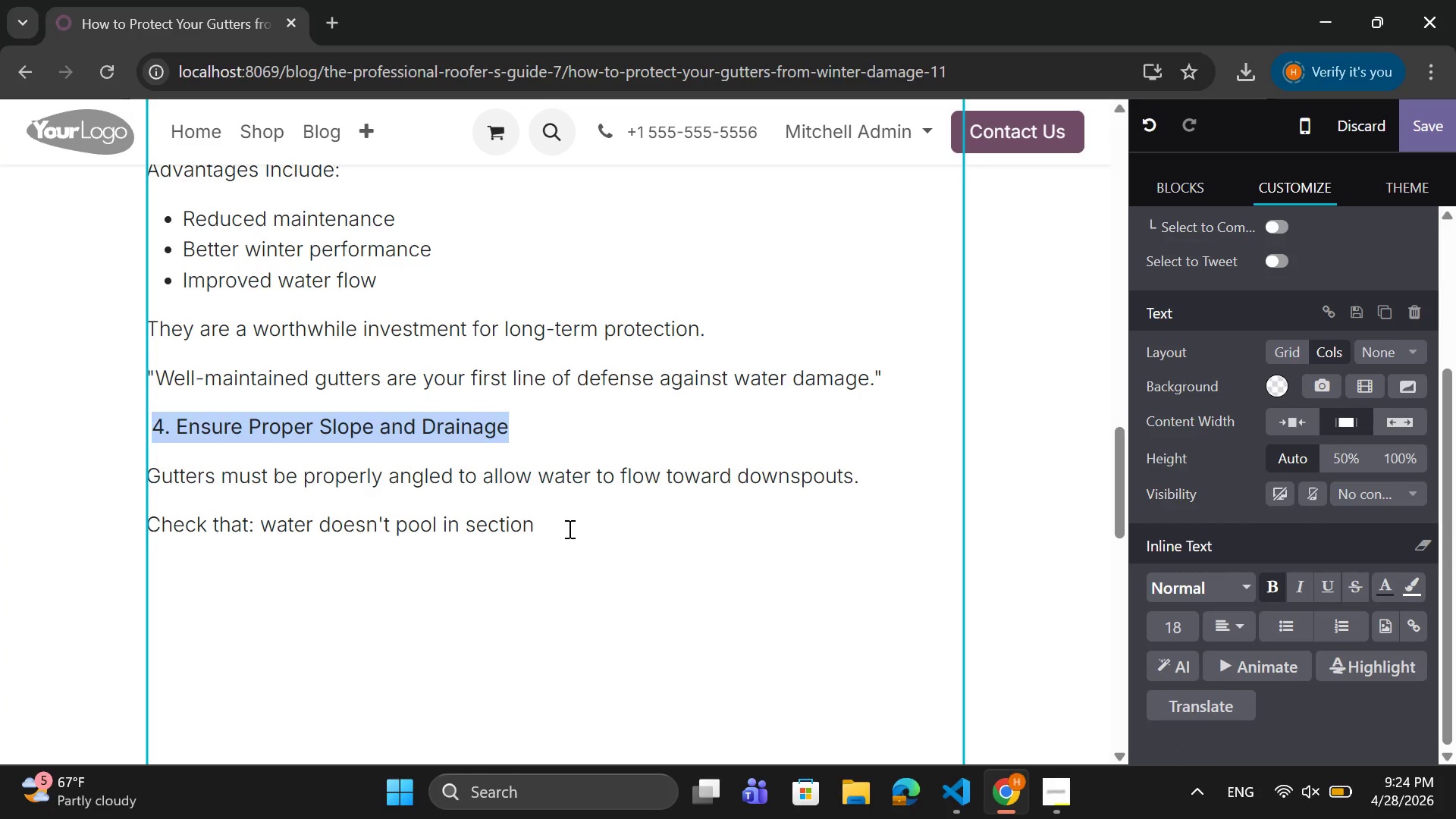 
left_click_drag(start_coordinate=[568, 529], to_coordinate=[128, 473])
 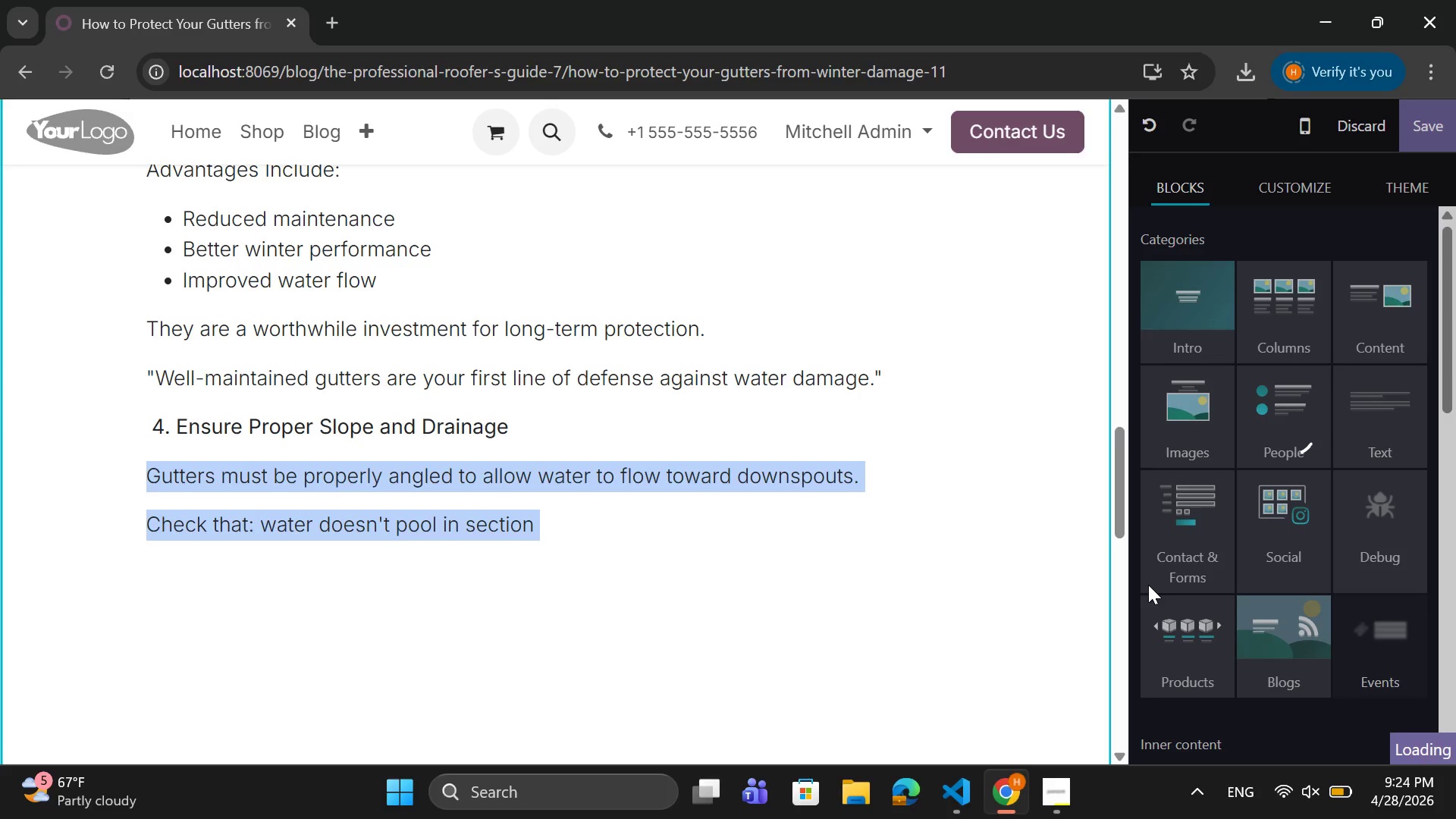 
scroll: coordinate [1156, 583], scroll_direction: down, amount: 4.0
 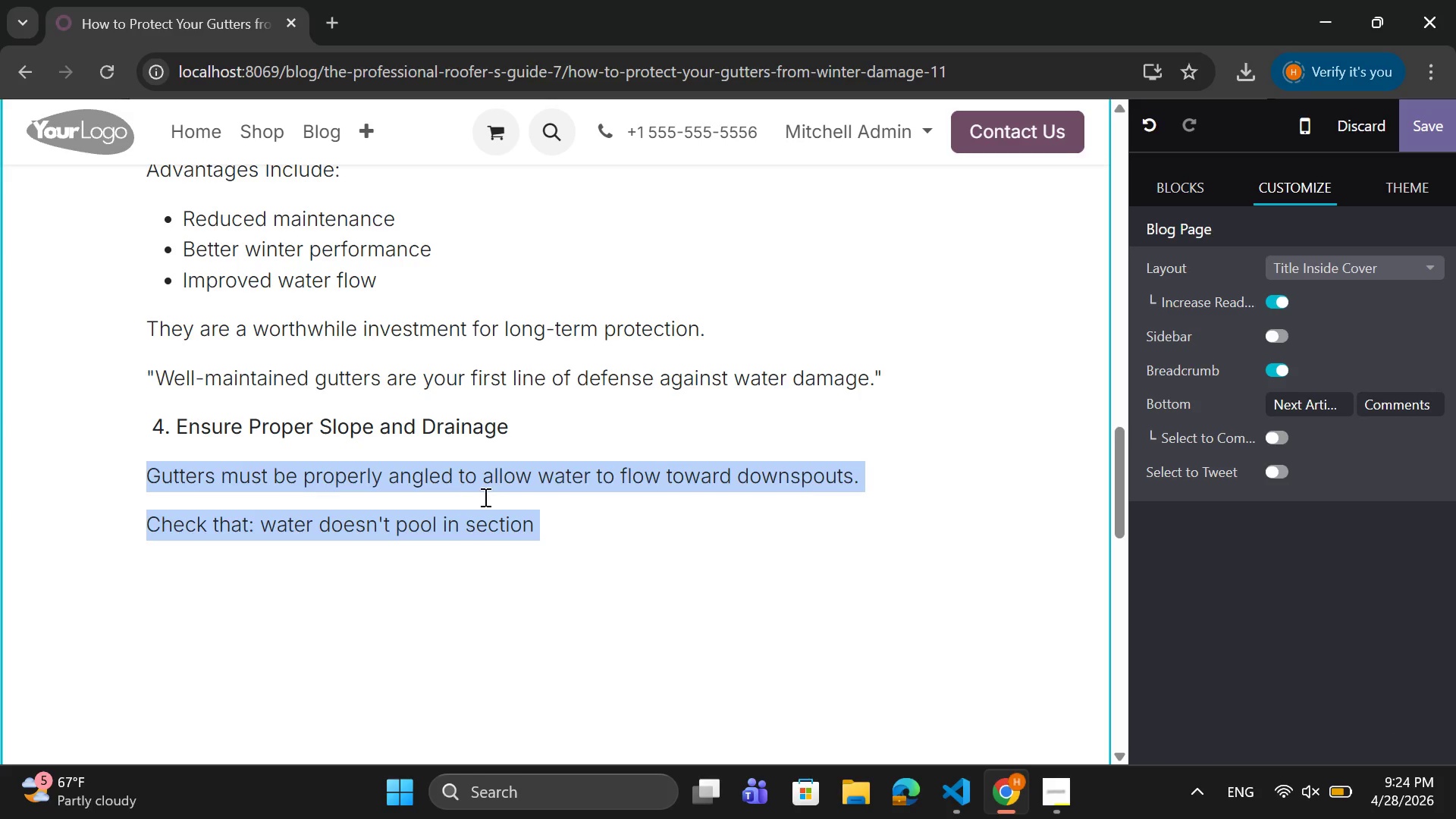 
right_click([459, 480])
 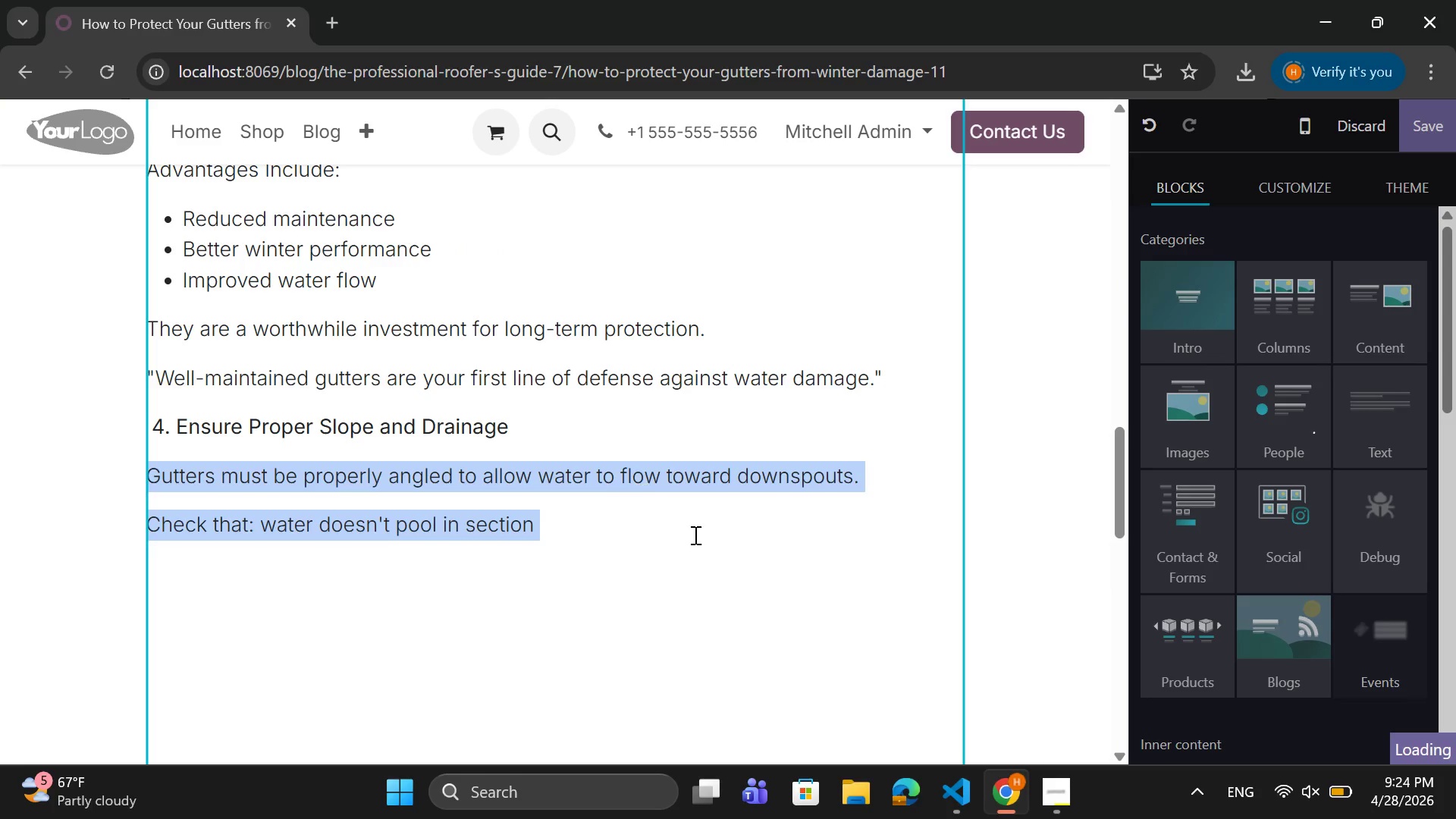 
scroll: coordinate [1229, 685], scroll_direction: down, amount: 13.0
 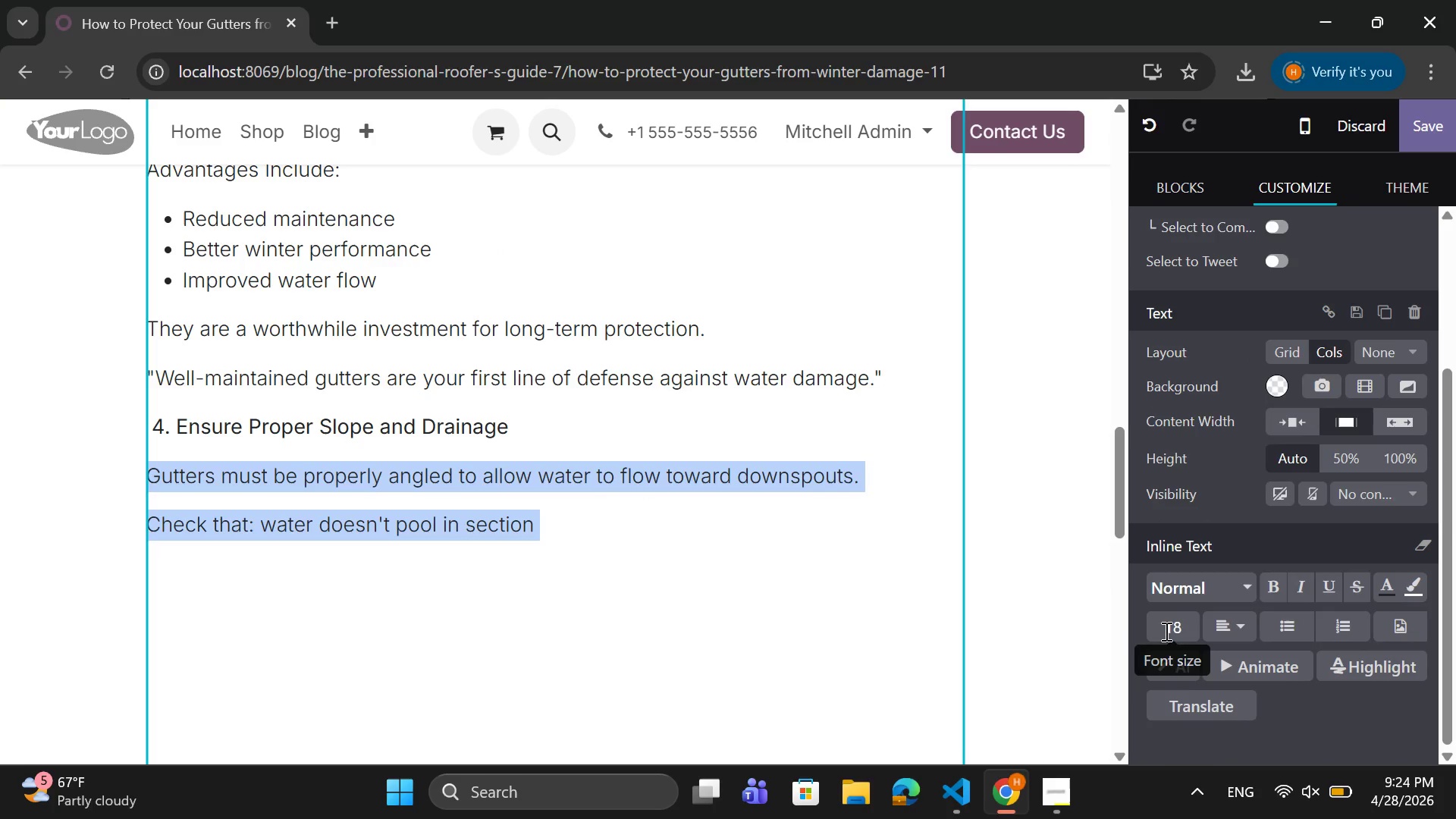 
left_click([1165, 631])
 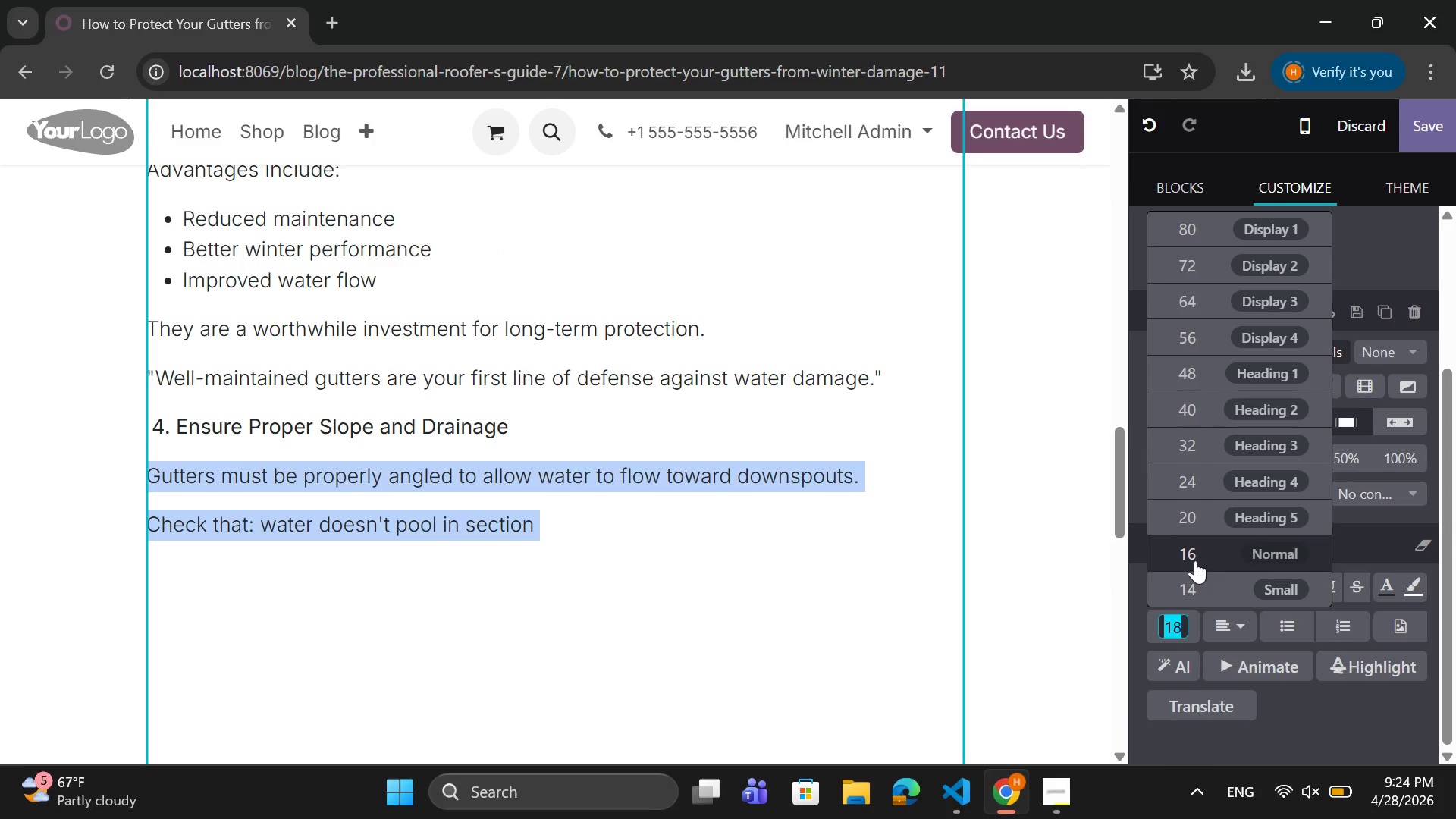 
left_click([1195, 560])
 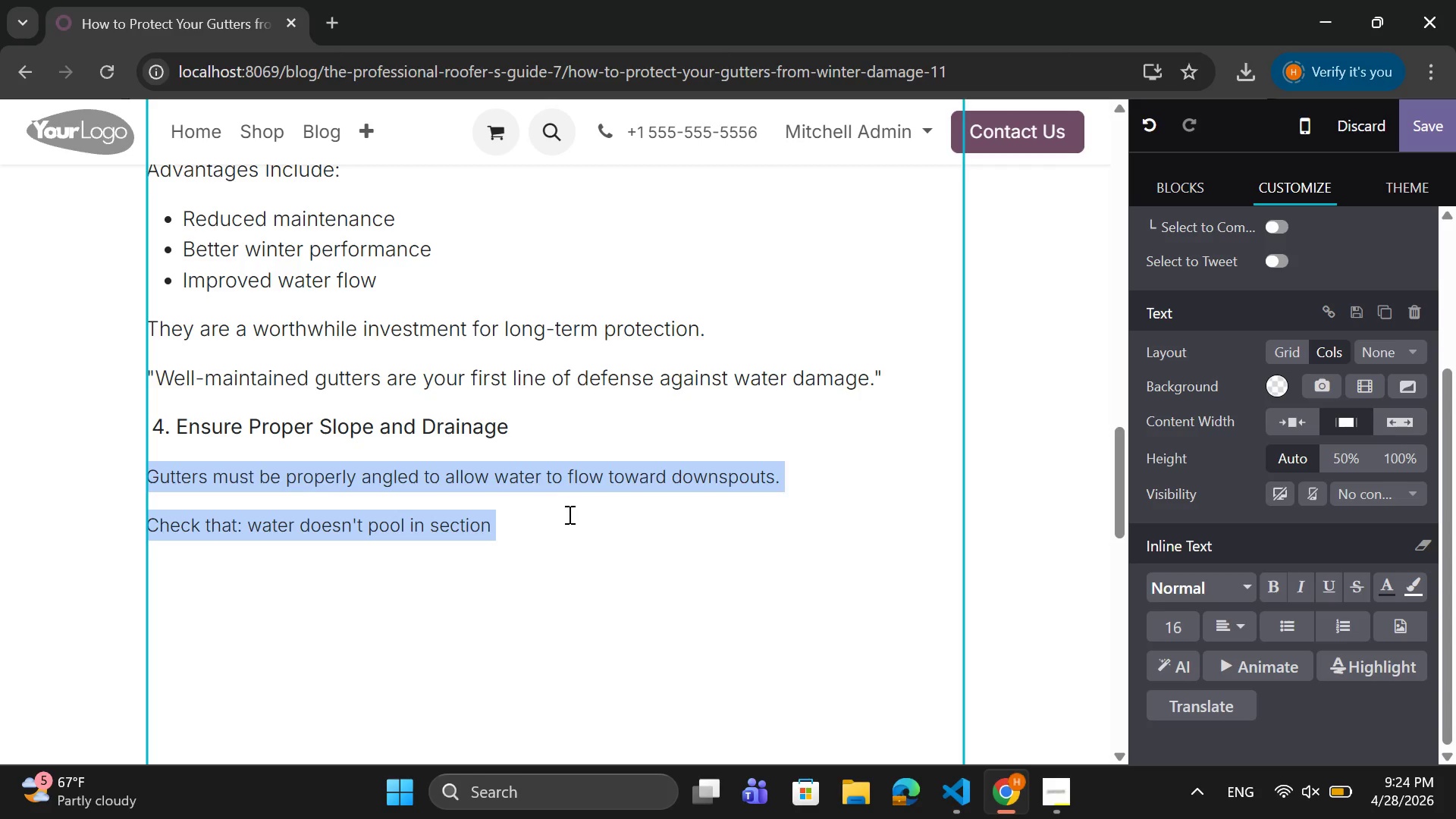 
left_click([563, 516])
 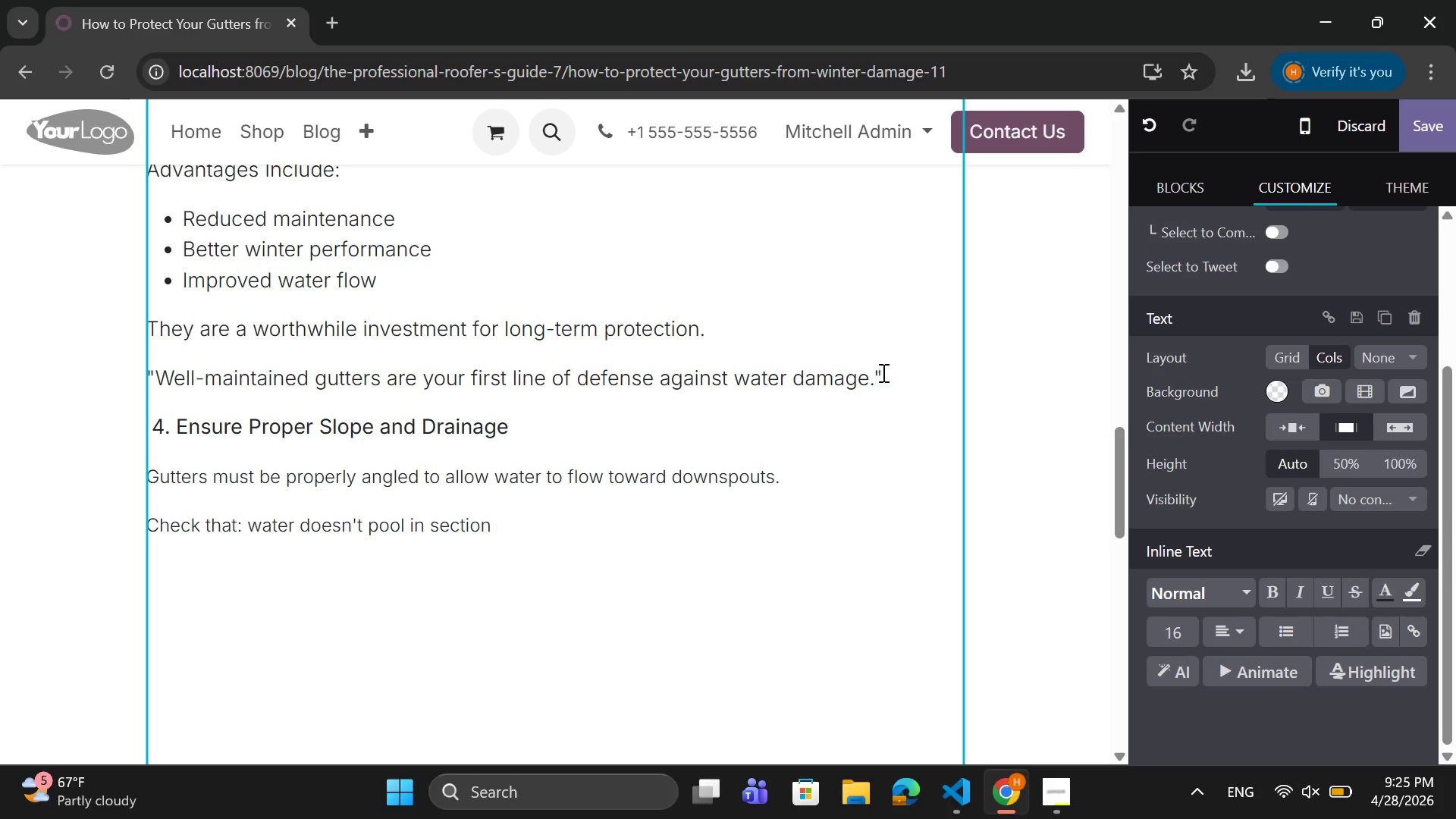 
left_click_drag(start_coordinate=[876, 375], to_coordinate=[161, 366])
 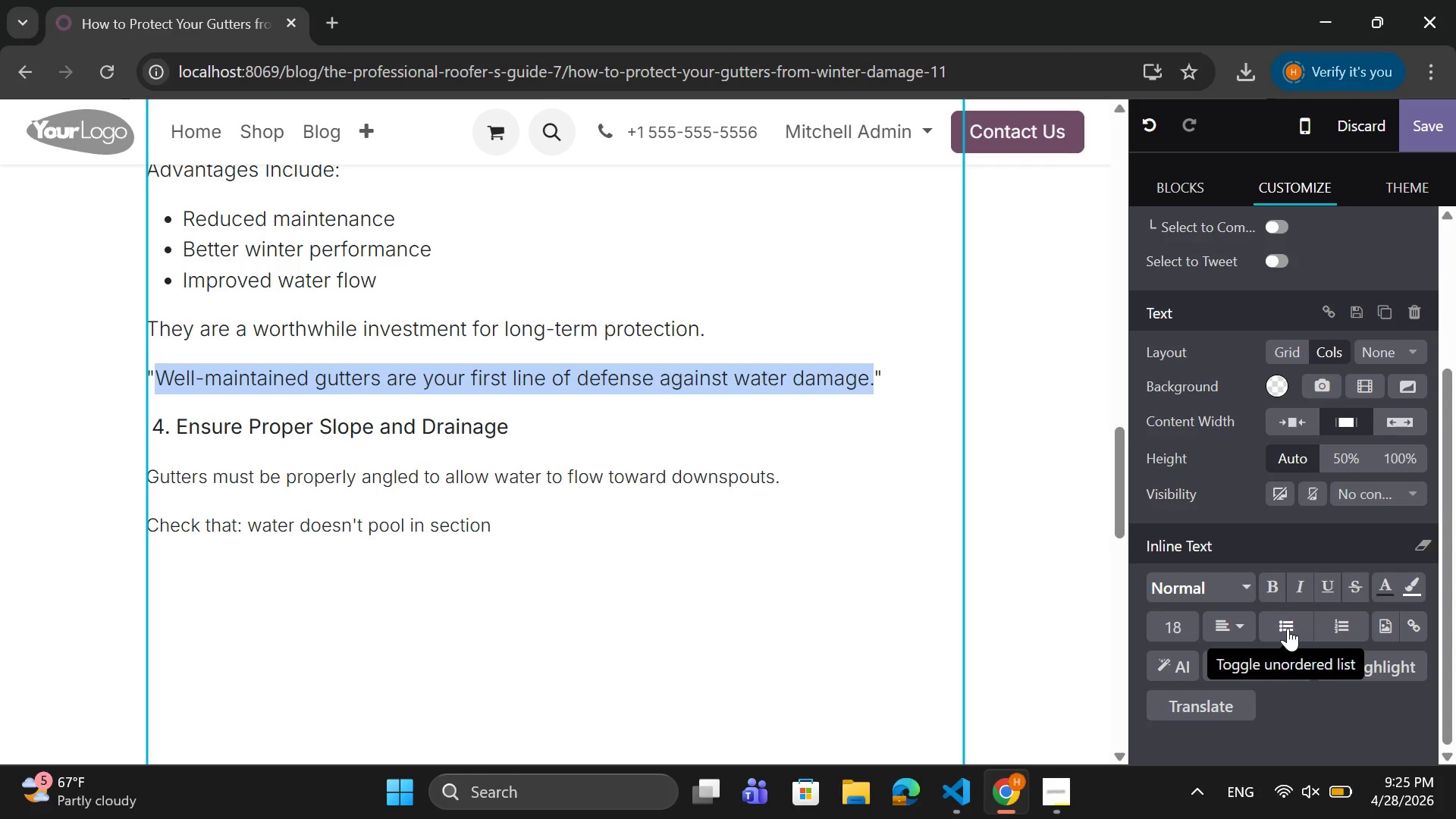 
left_click([1266, 582])
 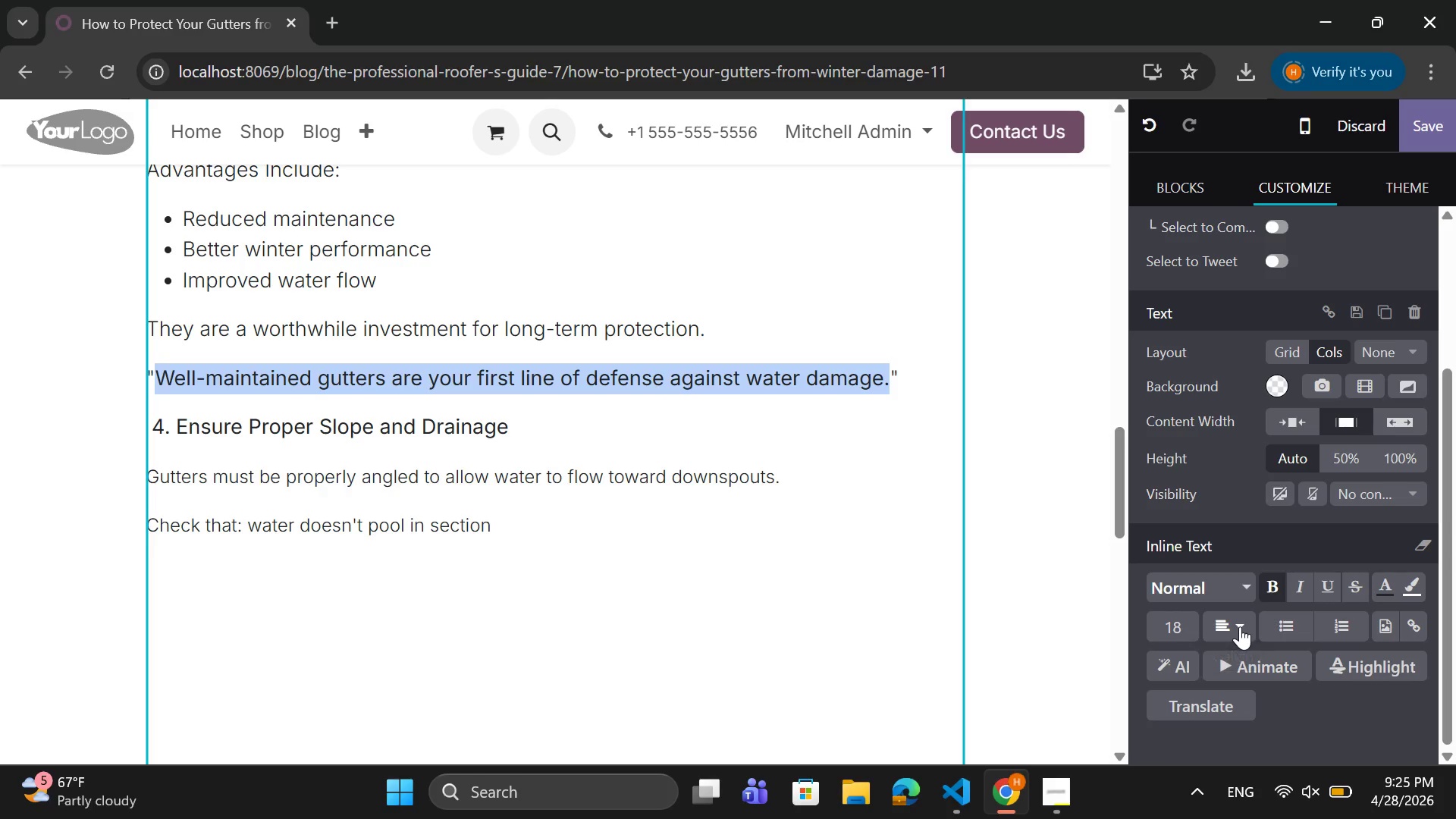 
left_click([1240, 626])
 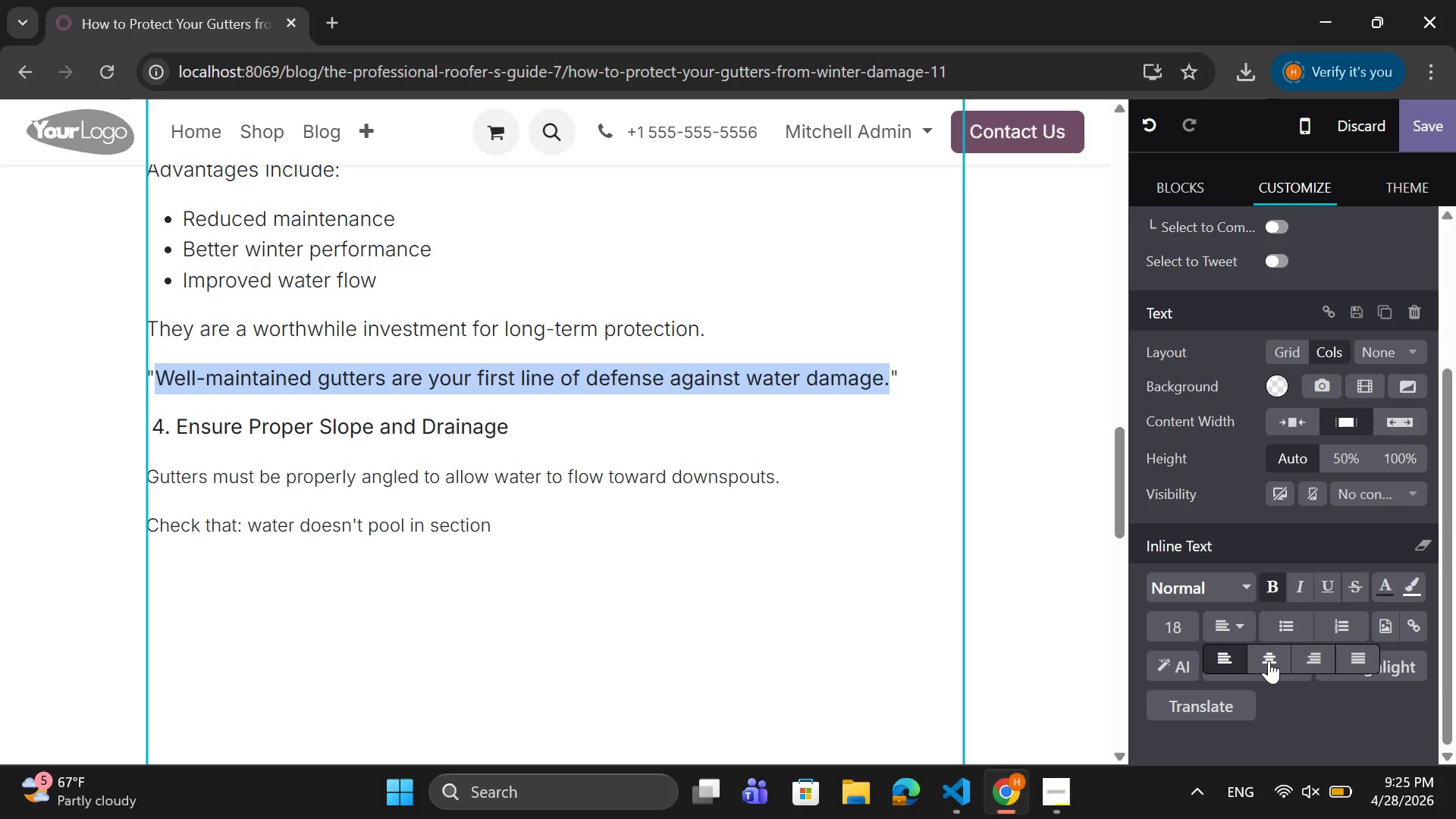 
left_click([1269, 661])
 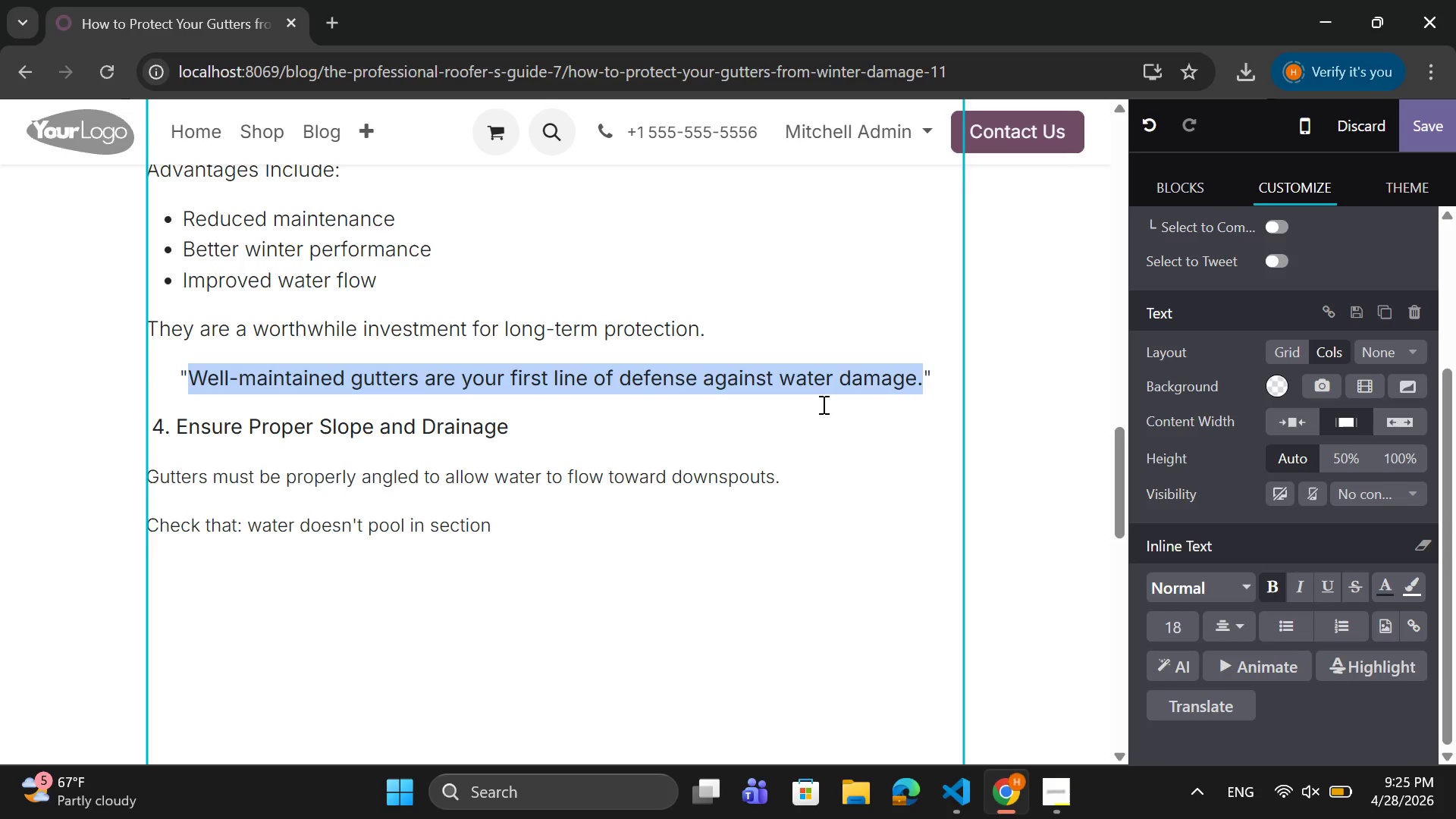 
left_click([765, 346])
 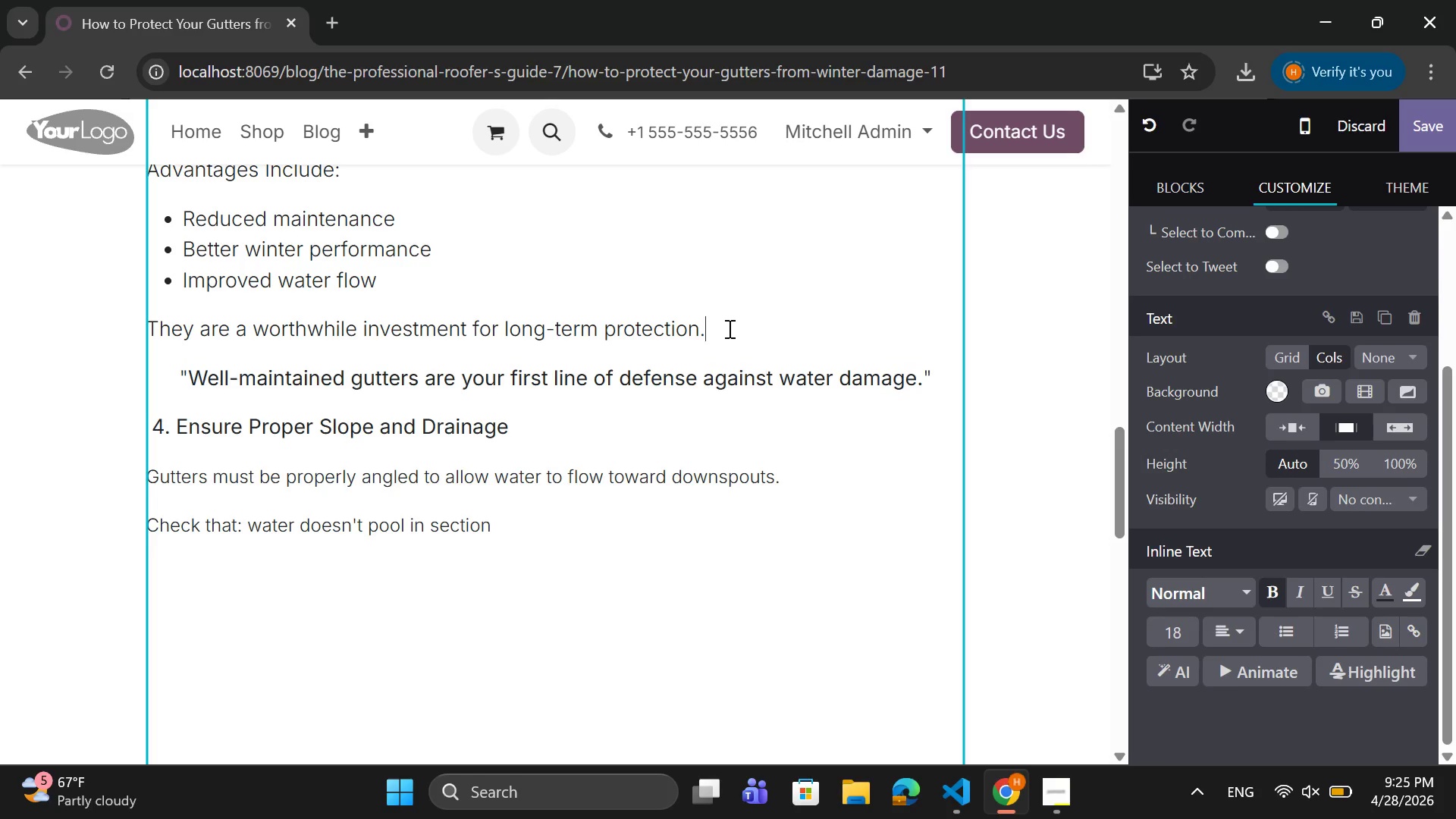 
left_click_drag(start_coordinate=[728, 328], to_coordinate=[0, 508])
 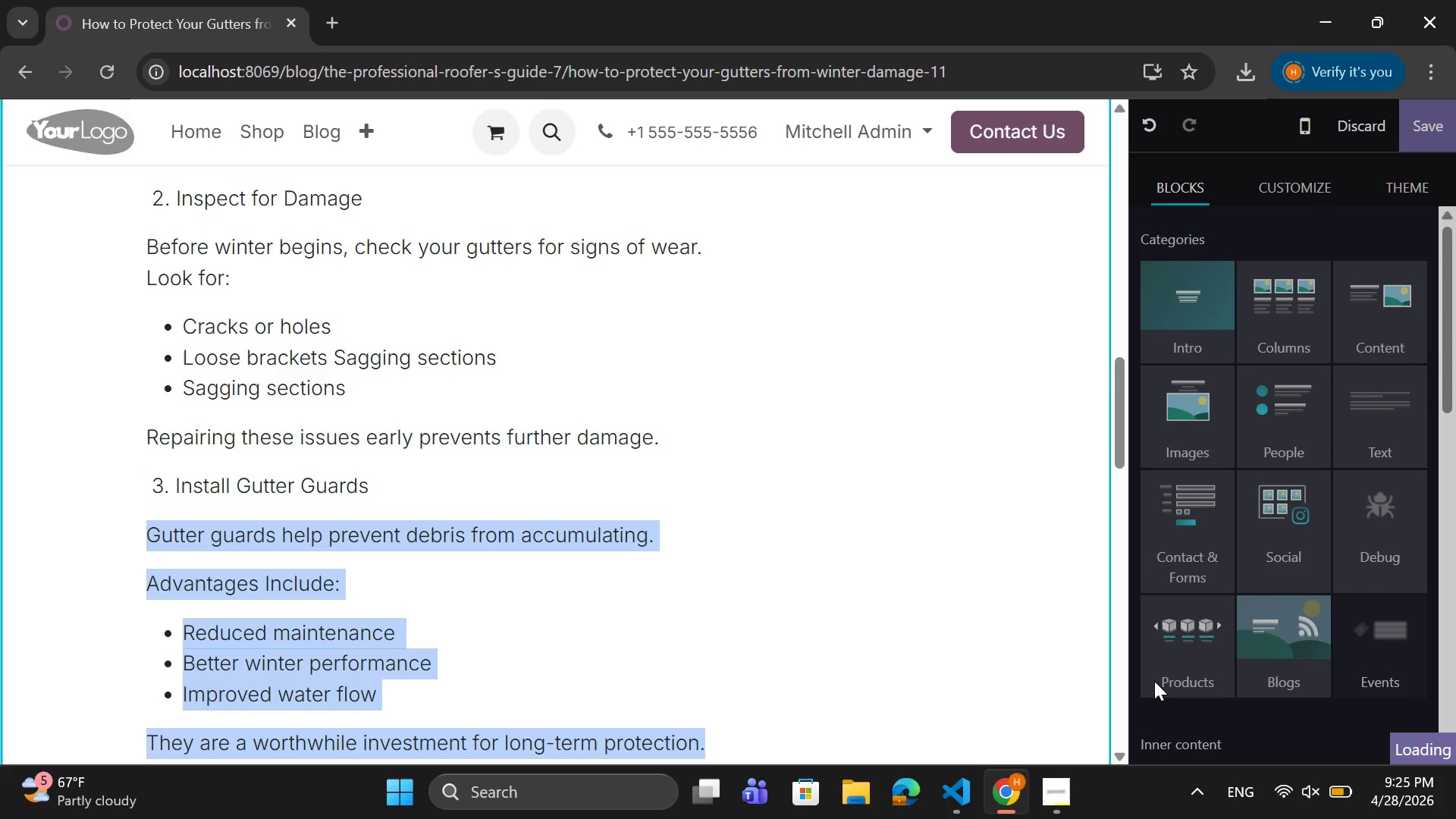 
scroll: coordinate [1154, 681], scroll_direction: down, amount: 7.0
 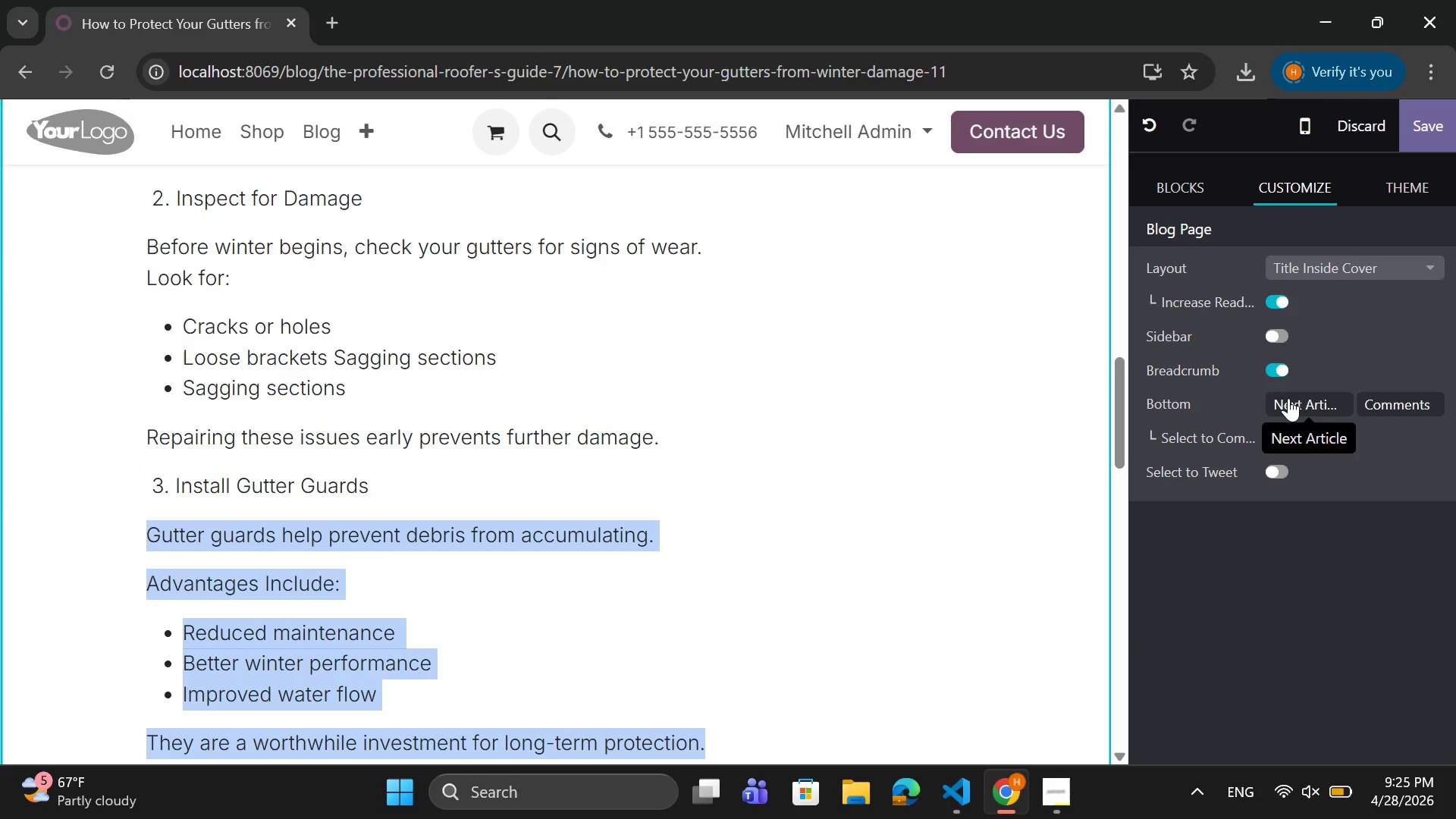 
left_click([1288, 398])
 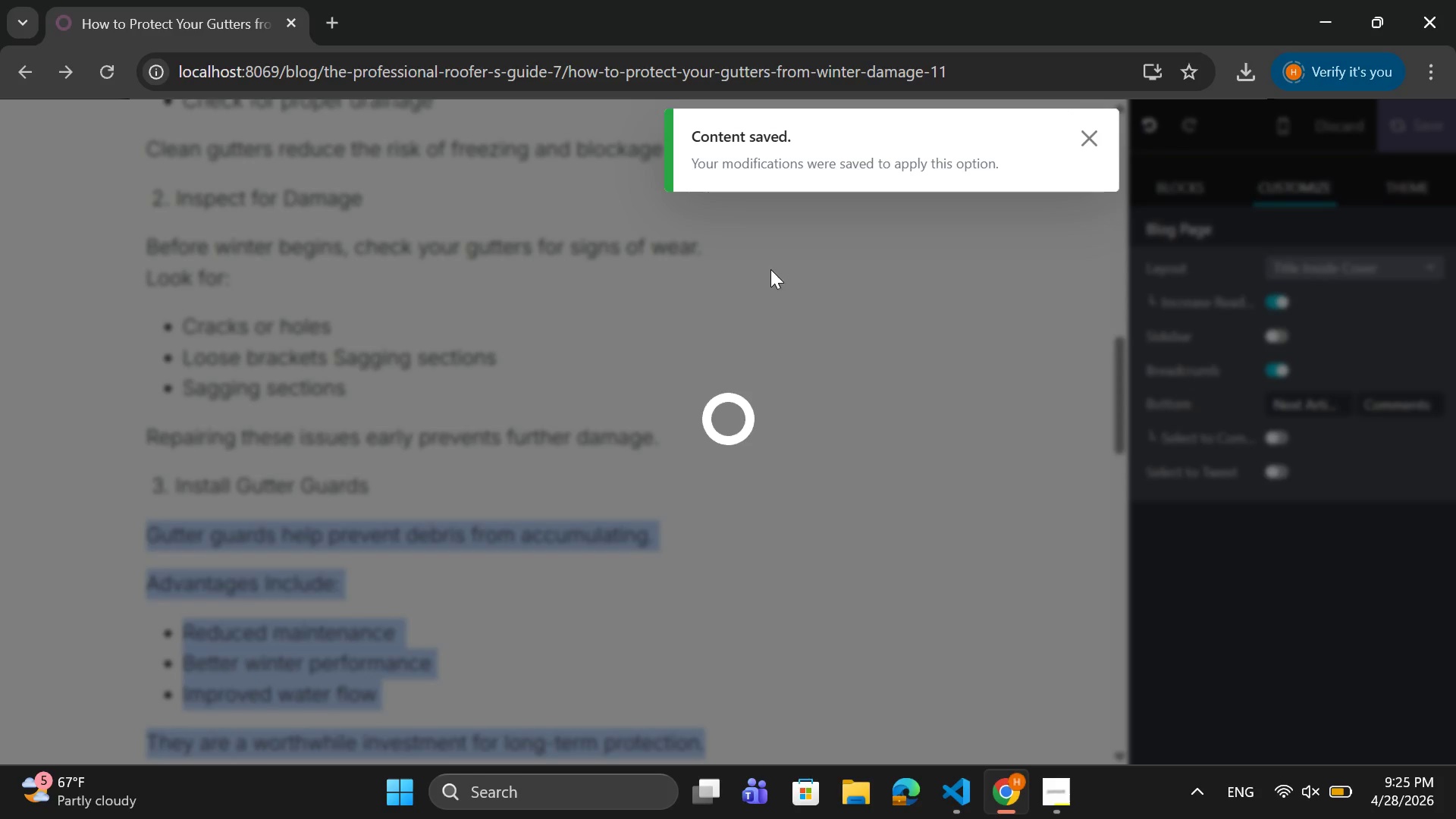 
wait(8.0)
 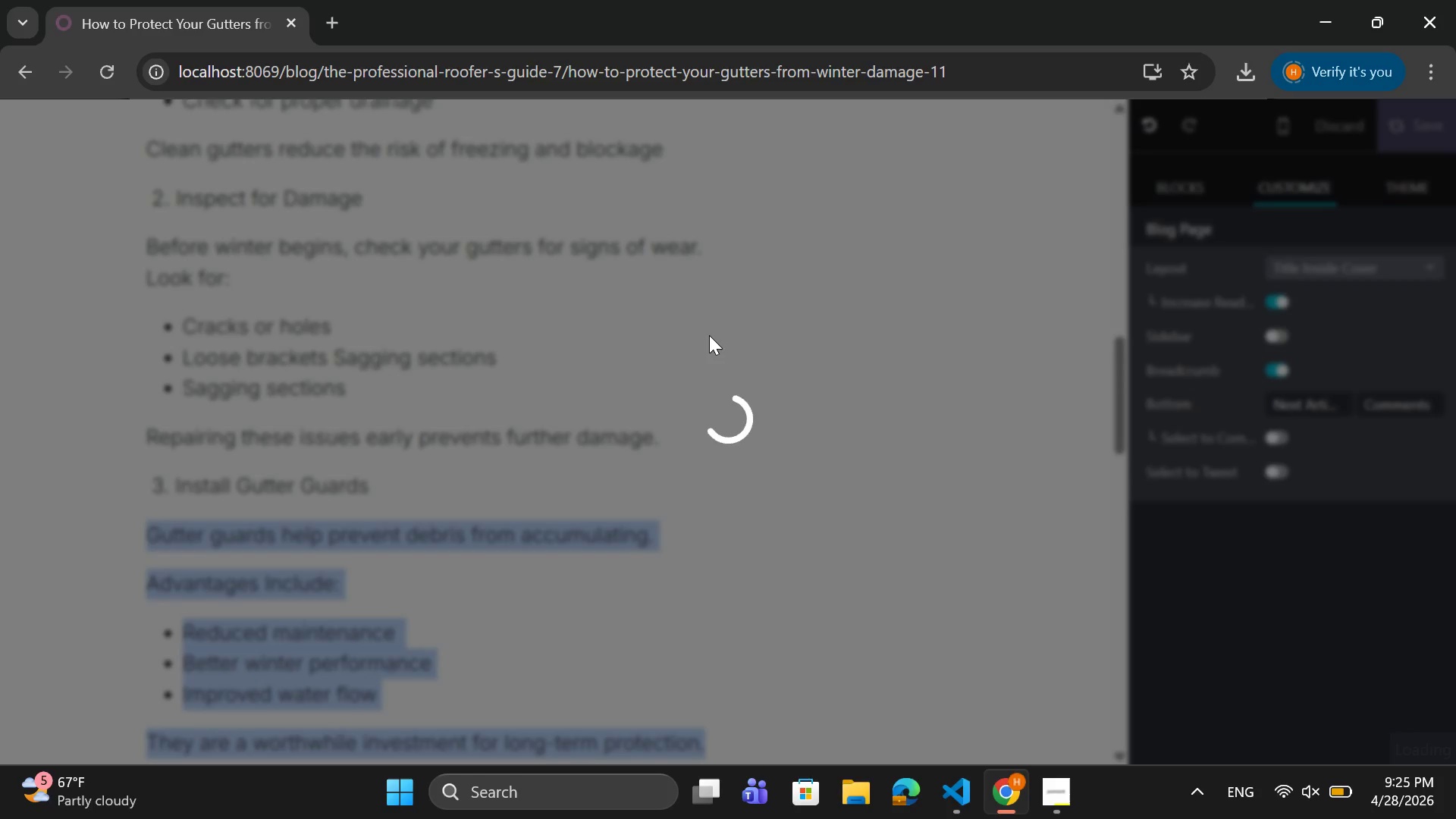 
left_click([1094, 145])
 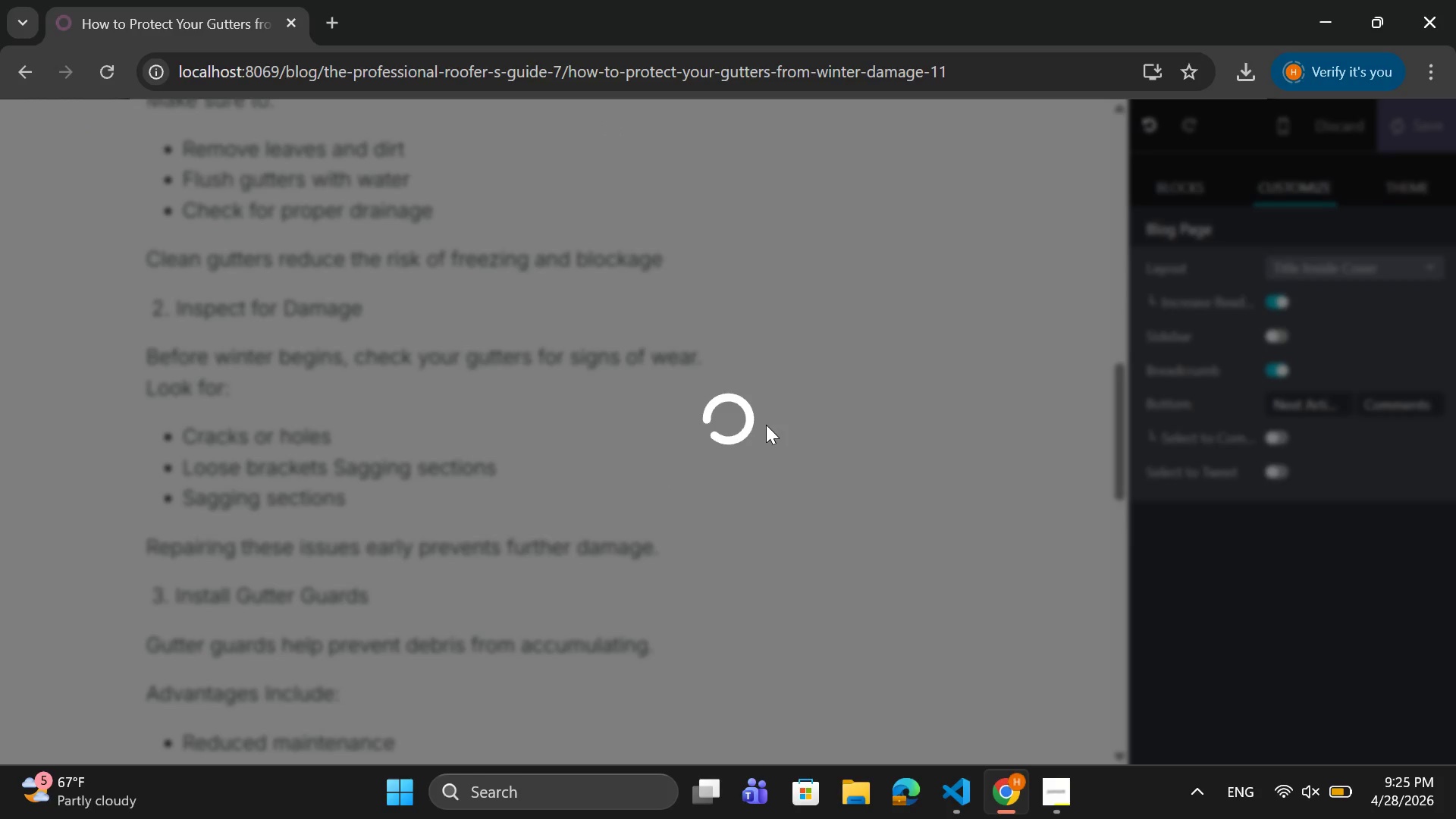 
wait(17.52)
 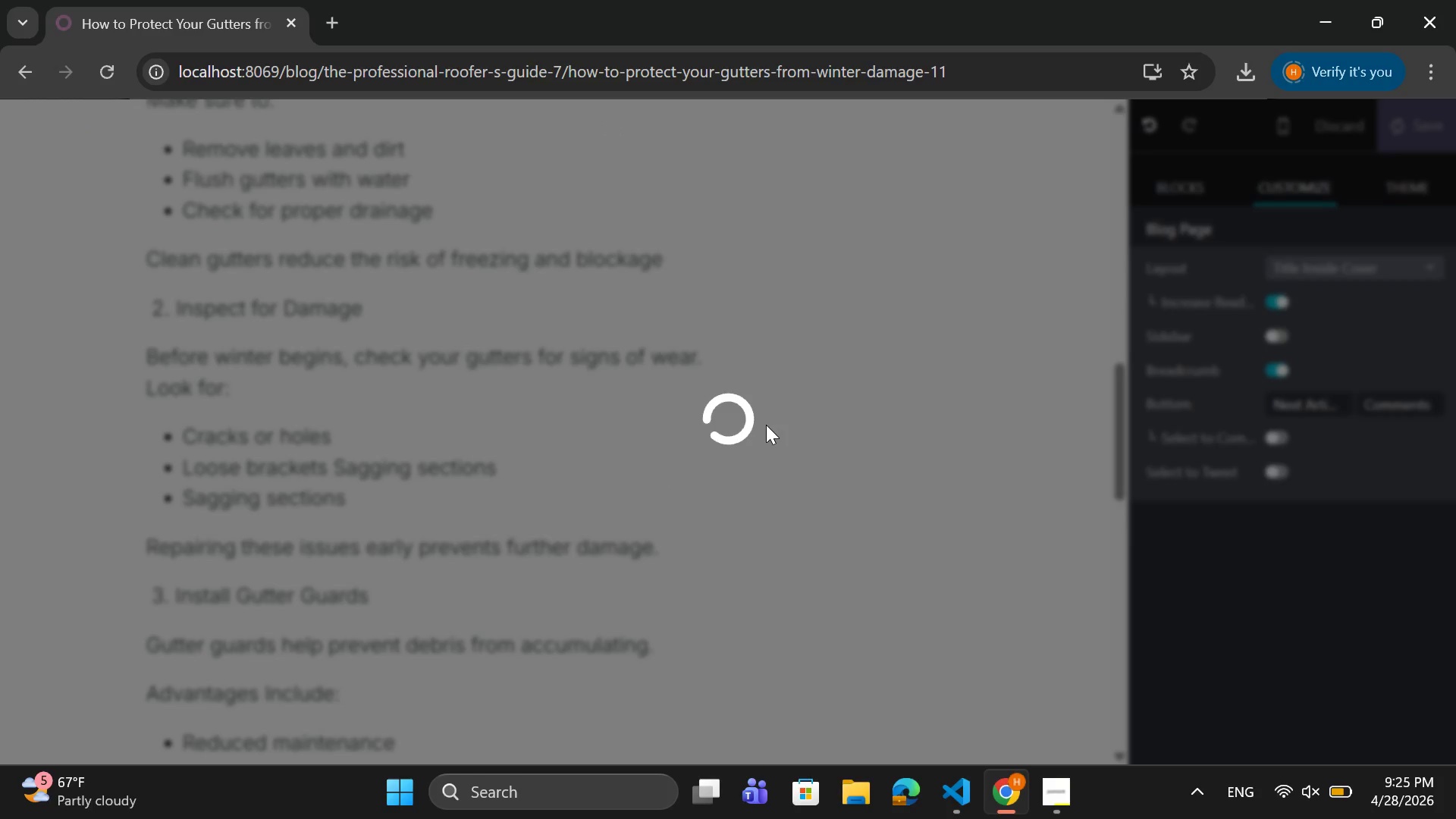 
scroll: coordinate [824, 551], scroll_direction: down, amount: 17.0
 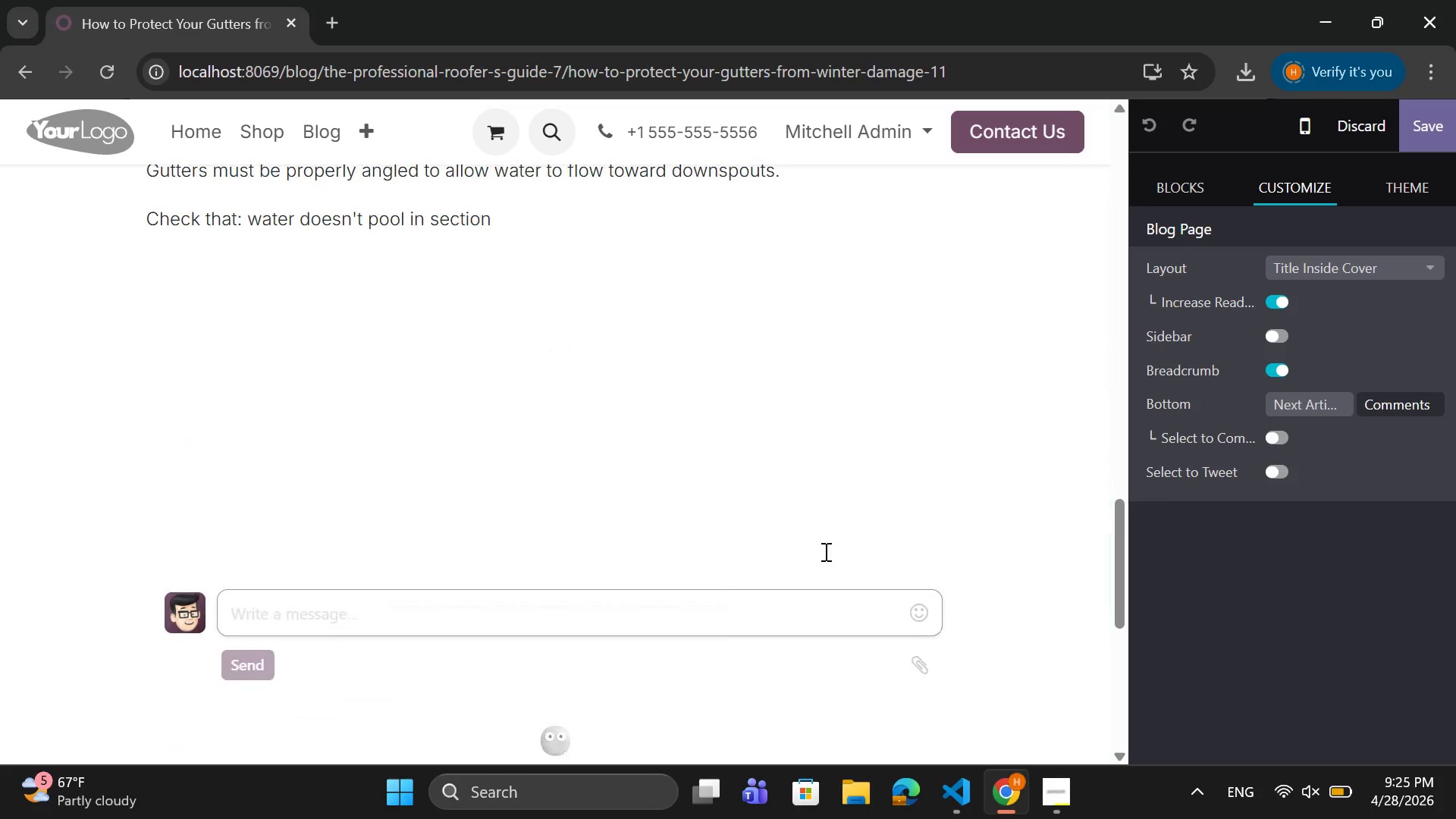 
scroll: coordinate [825, 551], scroll_direction: up, amount: 5.0
 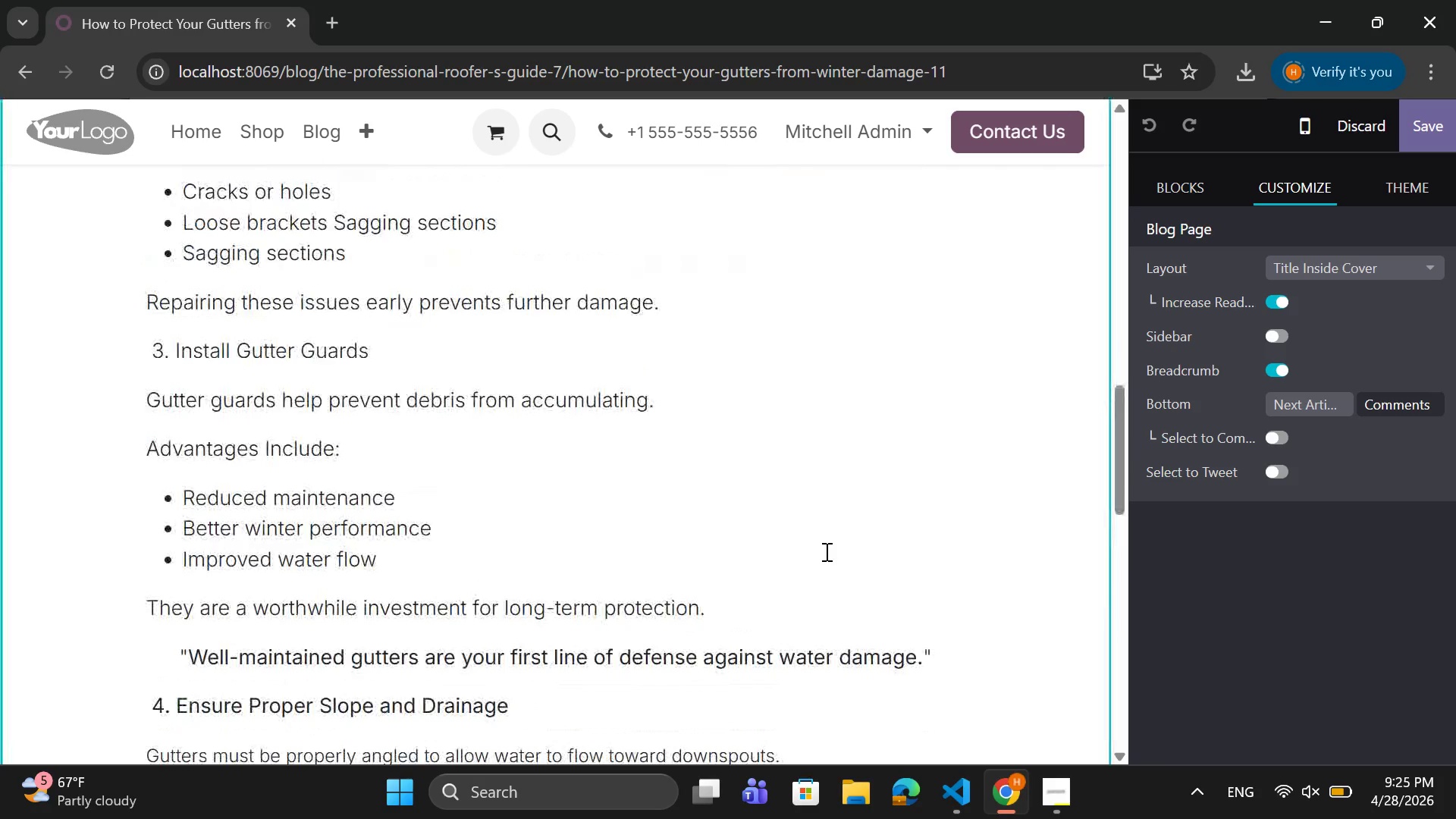 
scroll: coordinate [825, 551], scroll_direction: down, amount: 4.0
 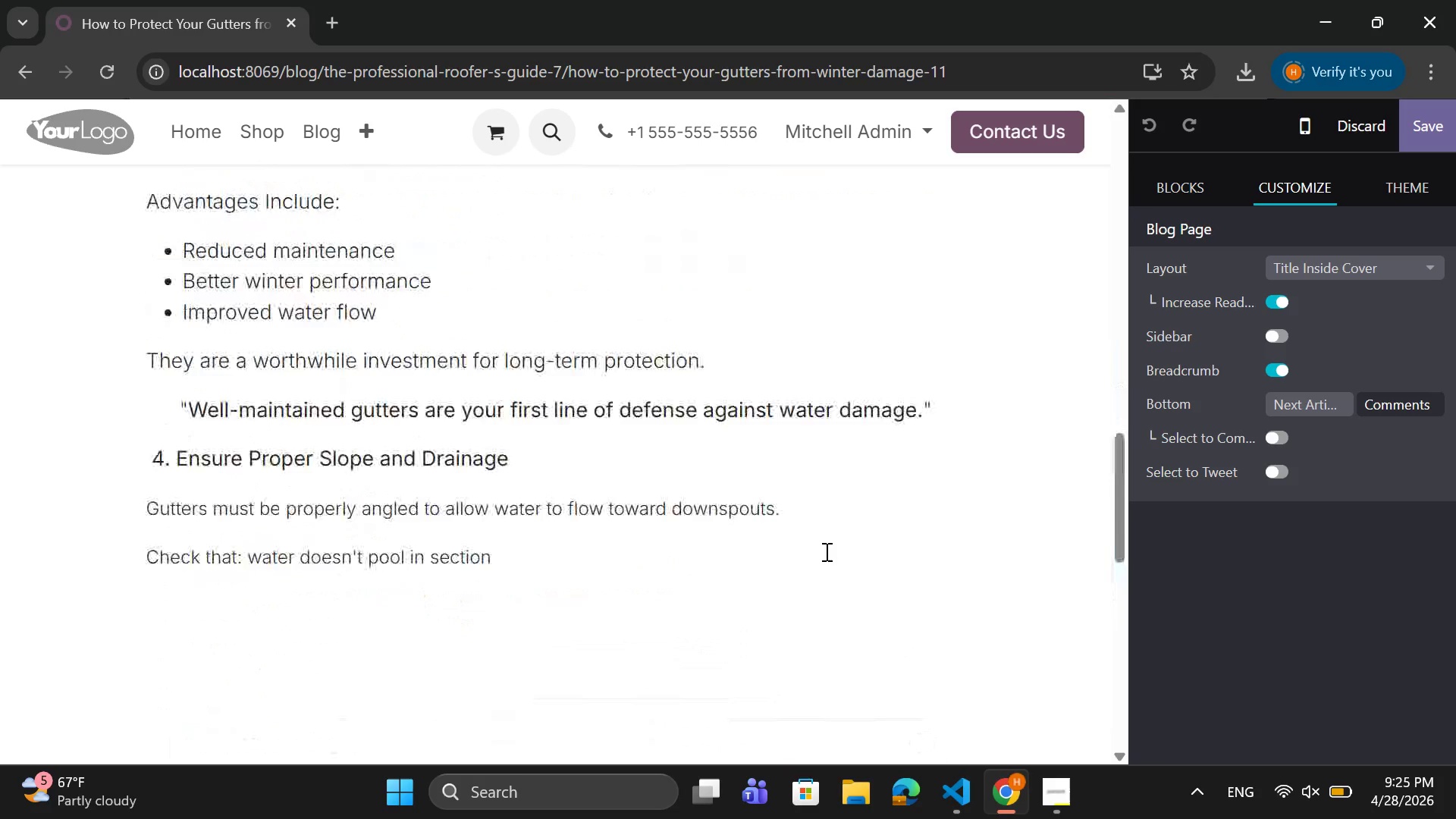 
scroll: coordinate [825, 551], scroll_direction: up, amount: 2.0
 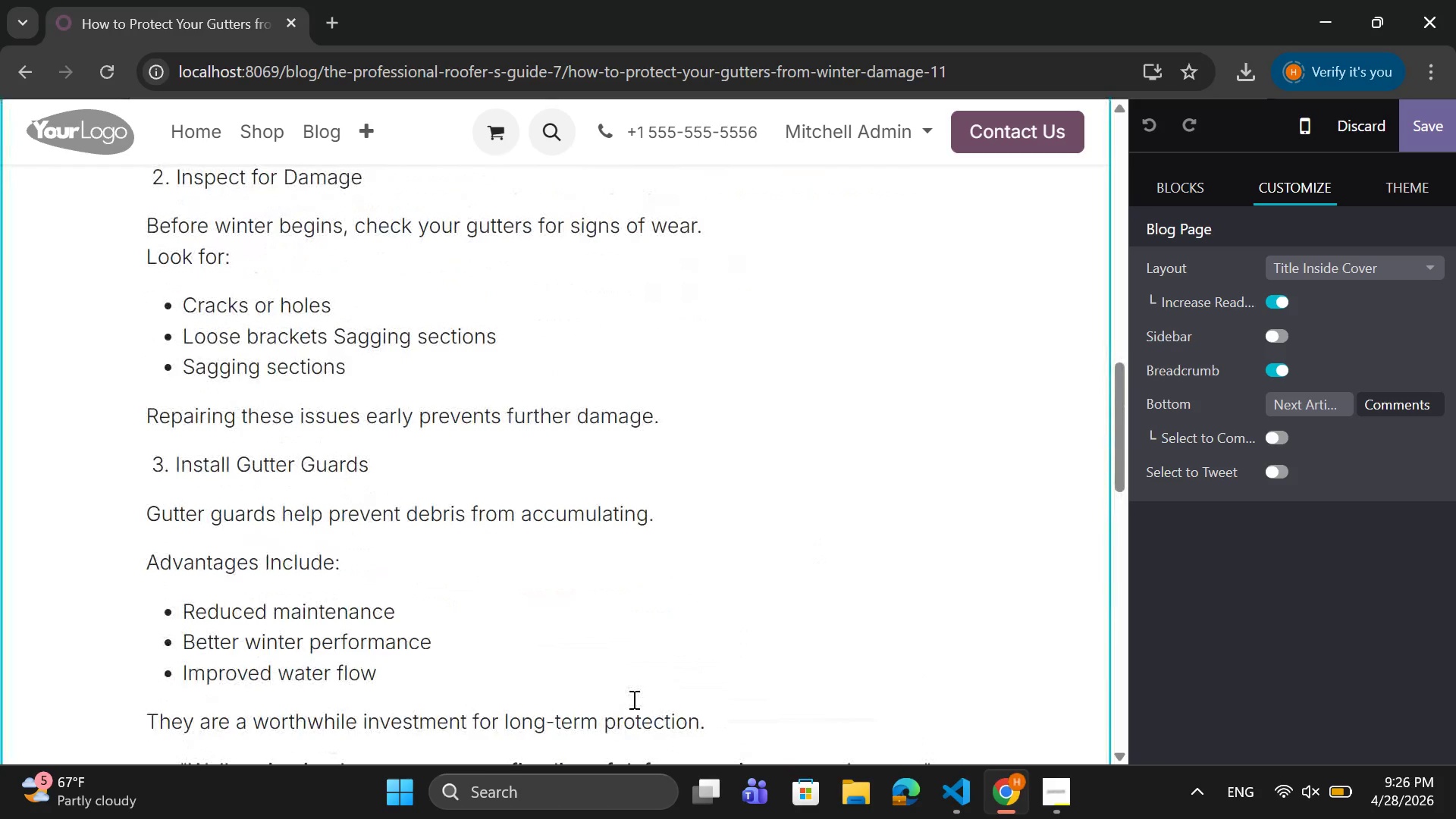 
scroll: coordinate [563, 657], scroll_direction: down, amount: 1.0
 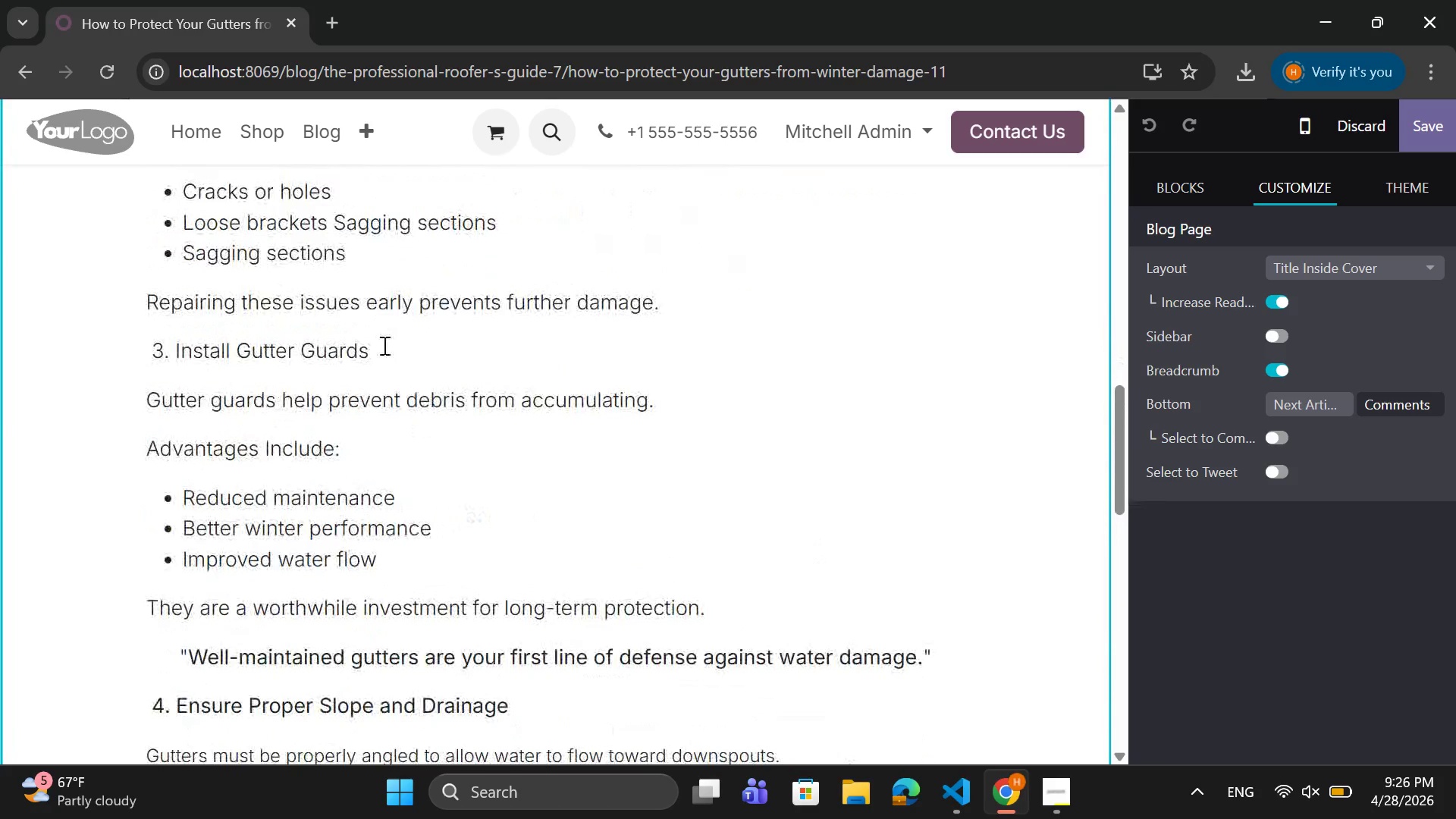 
left_click_drag(start_coordinate=[383, 345], to_coordinate=[152, 351])
 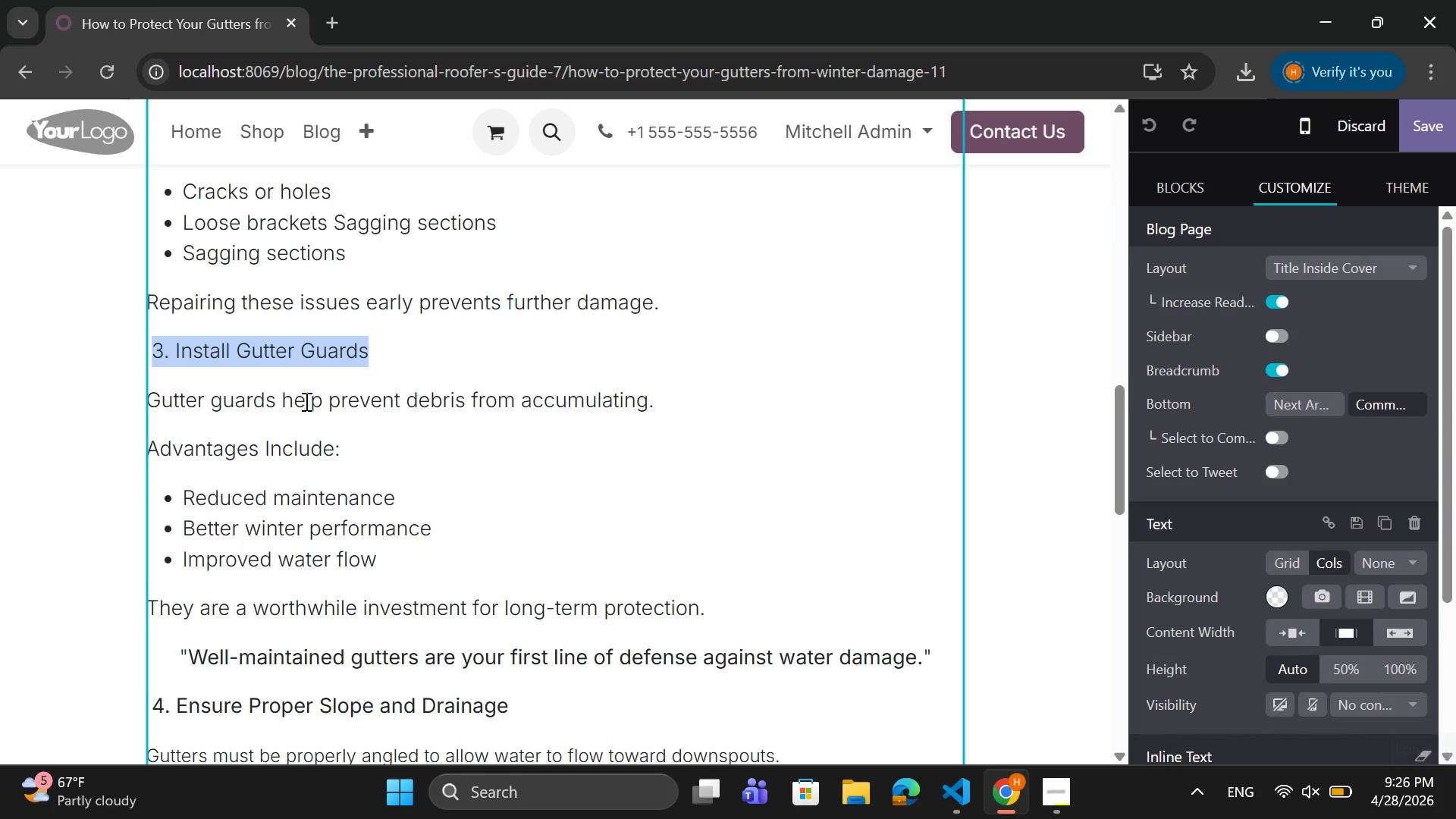 
scroll: coordinate [1310, 519], scroll_direction: down, amount: 5.0
 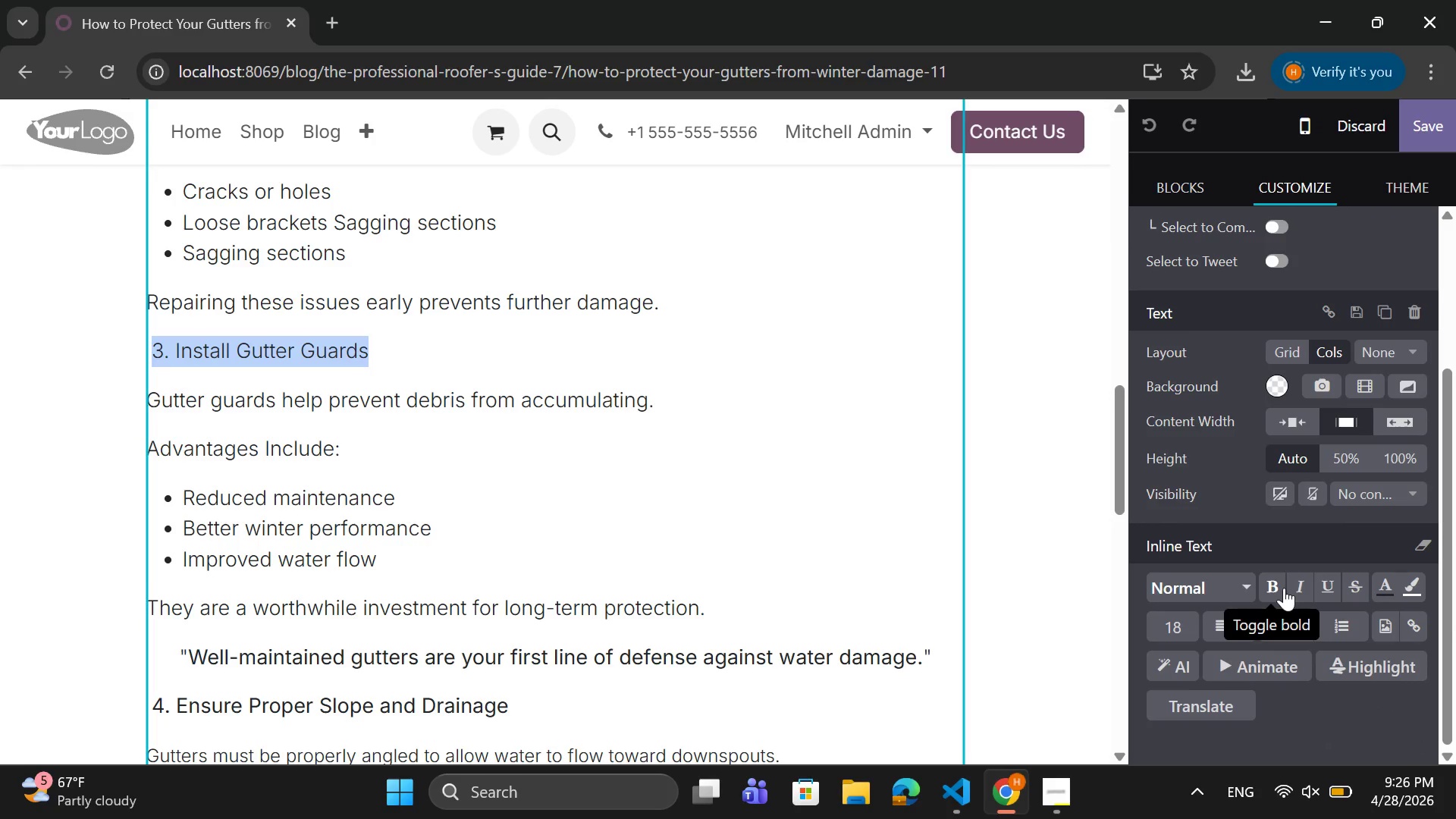 
left_click([1264, 582])
 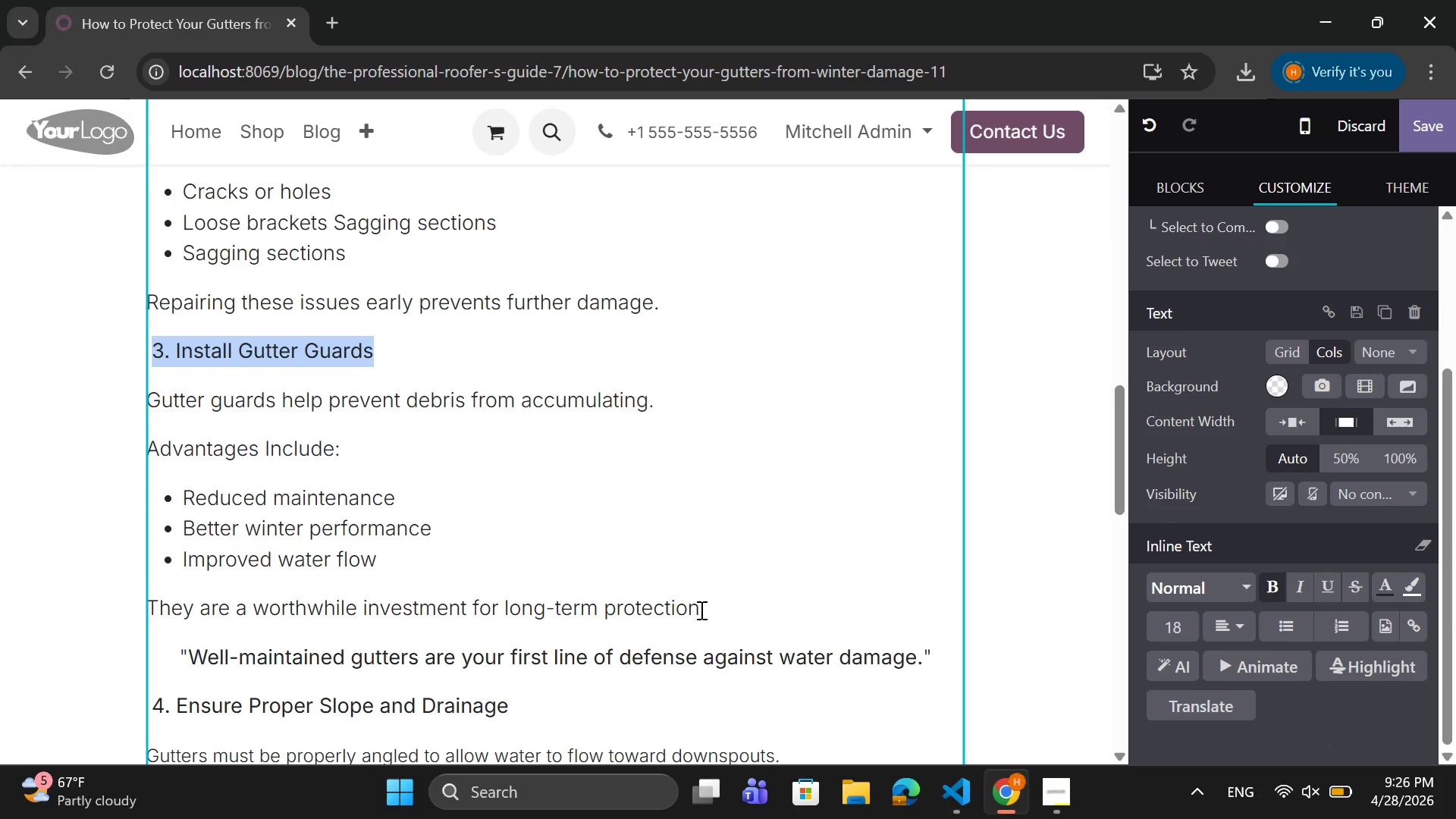 
left_click_drag(start_coordinate=[722, 608], to_coordinate=[152, 390])
 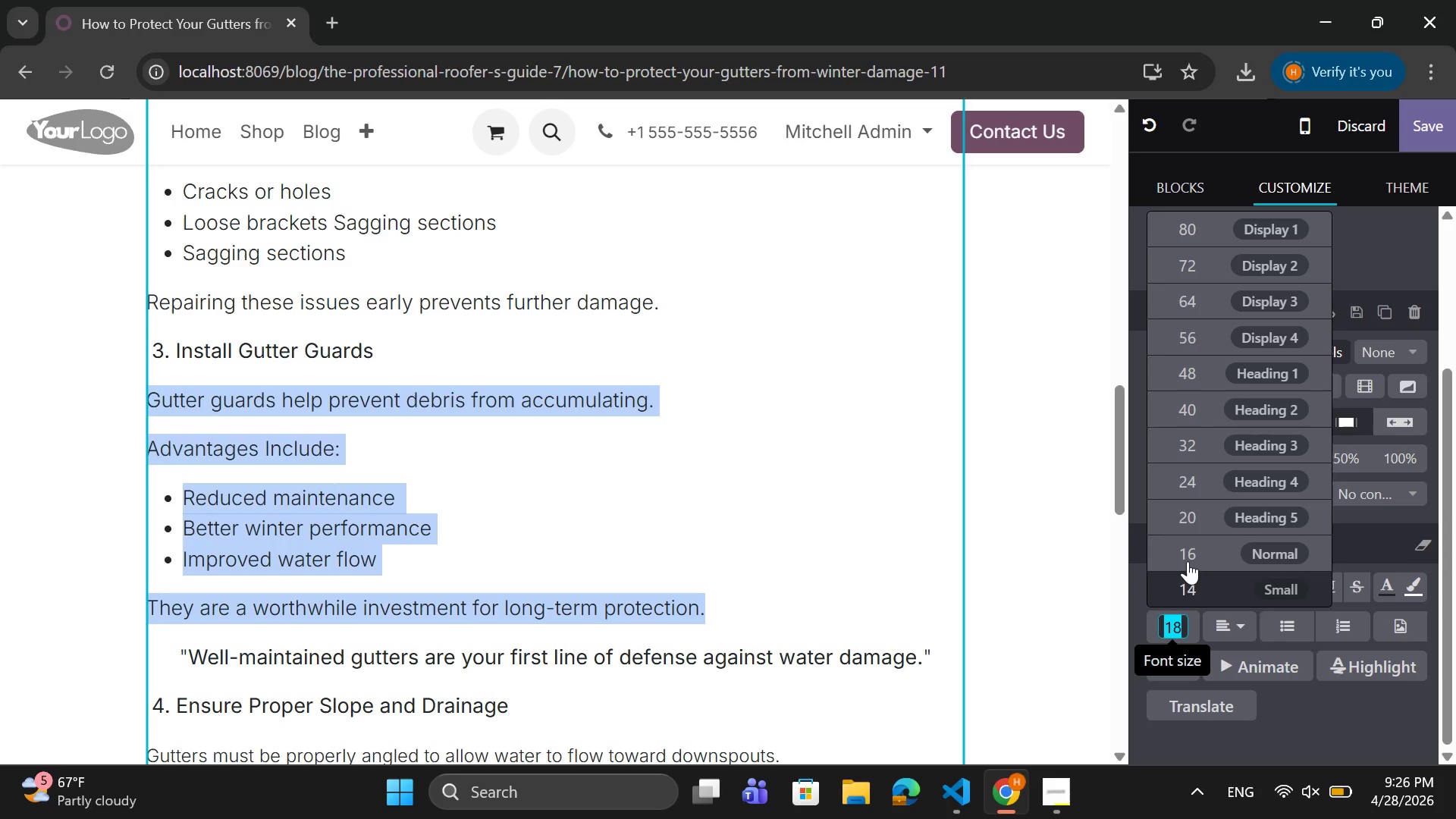 
left_click([1188, 561])
 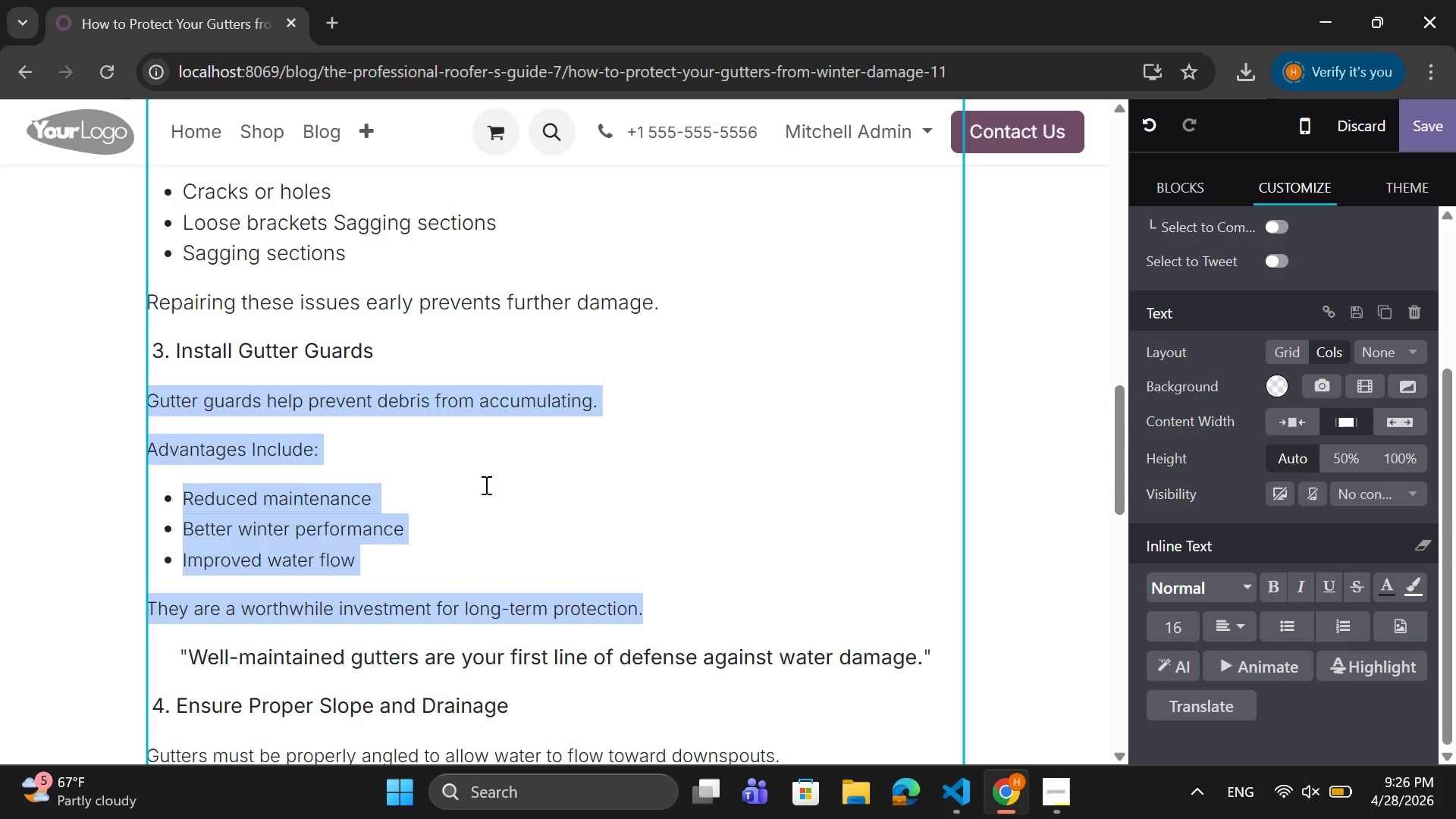 
scroll: coordinate [485, 485], scroll_direction: up, amount: 1.0
 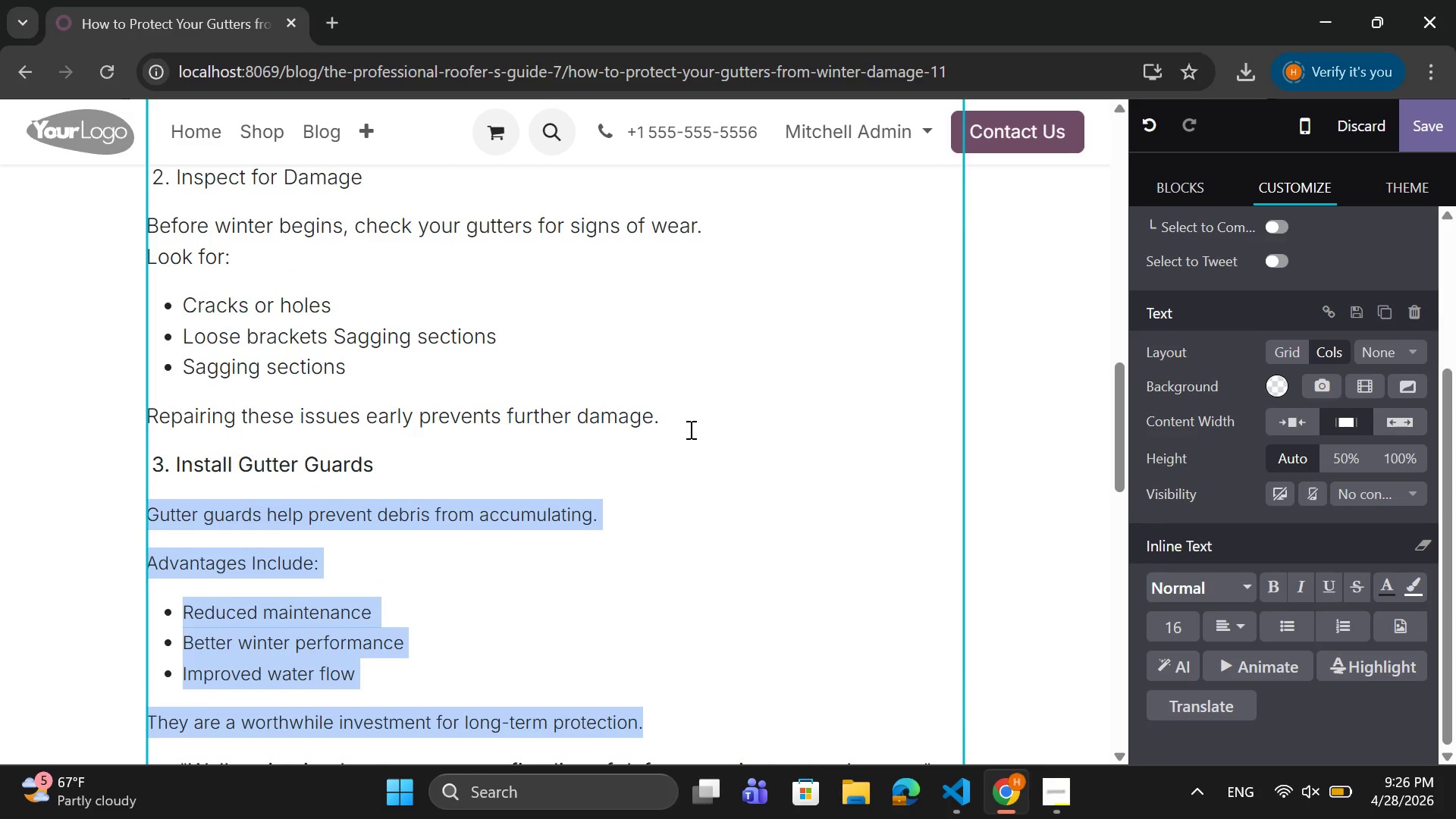 
left_click_drag(start_coordinate=[686, 409], to_coordinate=[146, 235])
 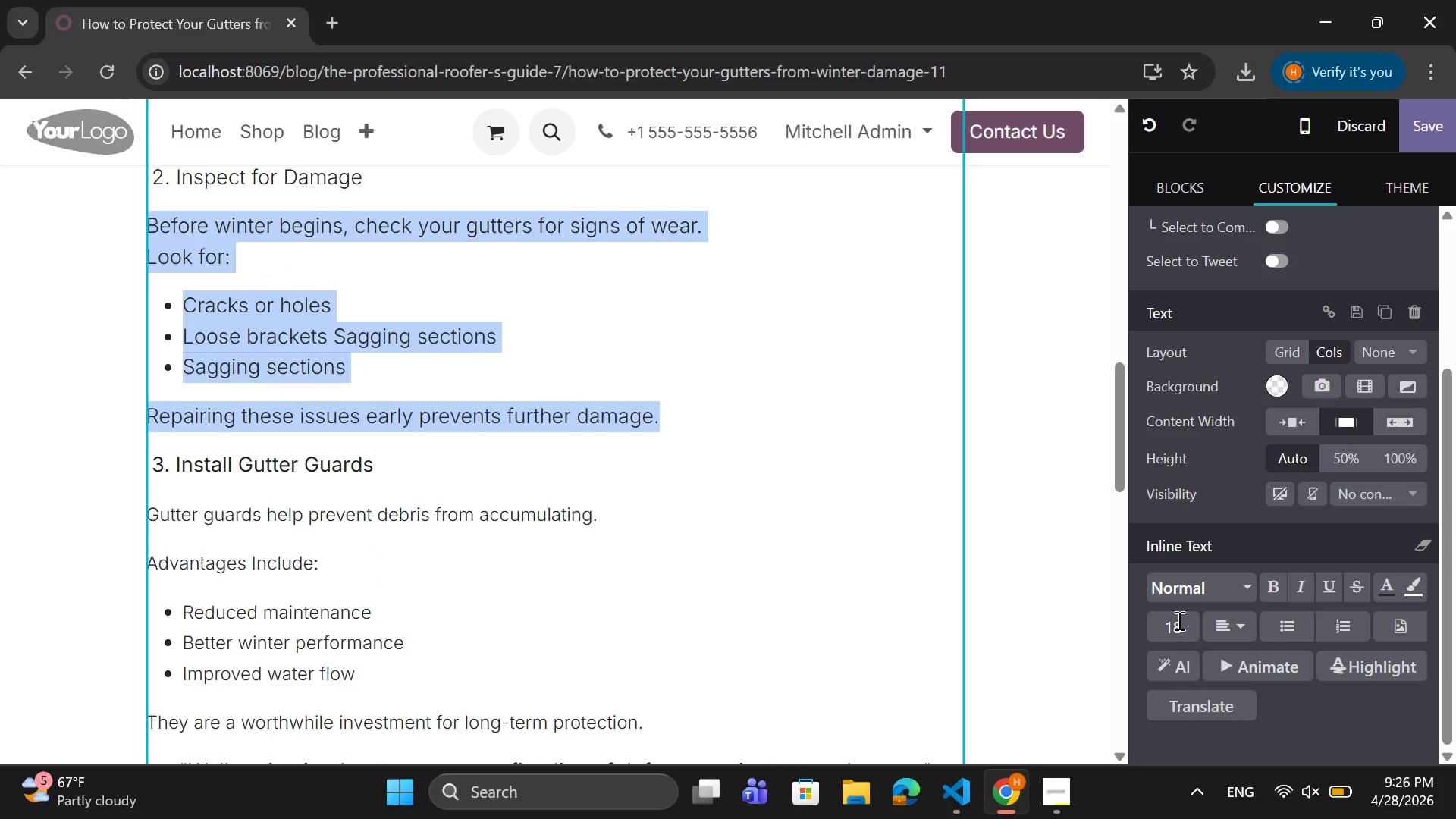 
left_click([1178, 620])
 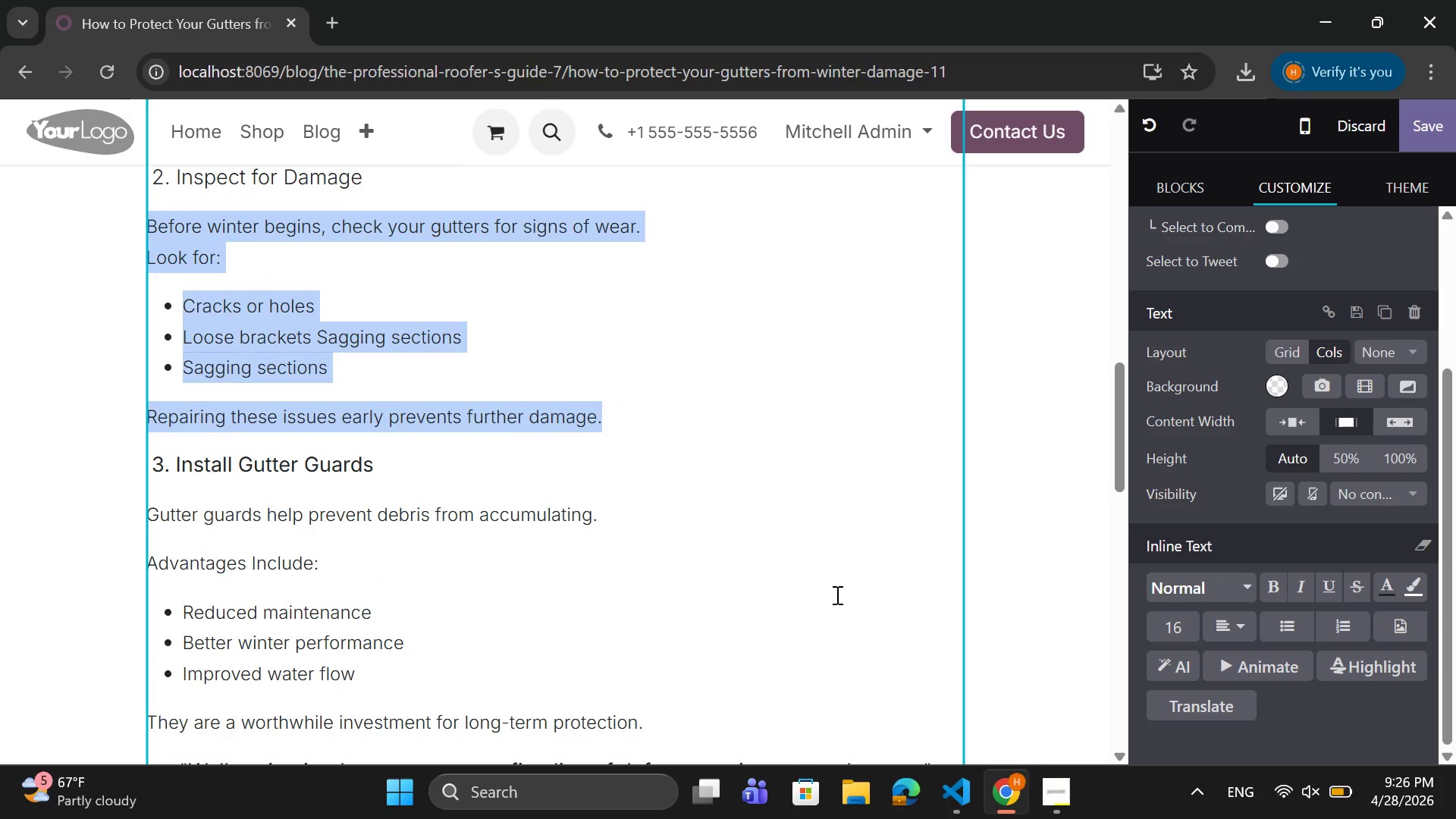 
scroll: coordinate [836, 595], scroll_direction: up, amount: 2.0
 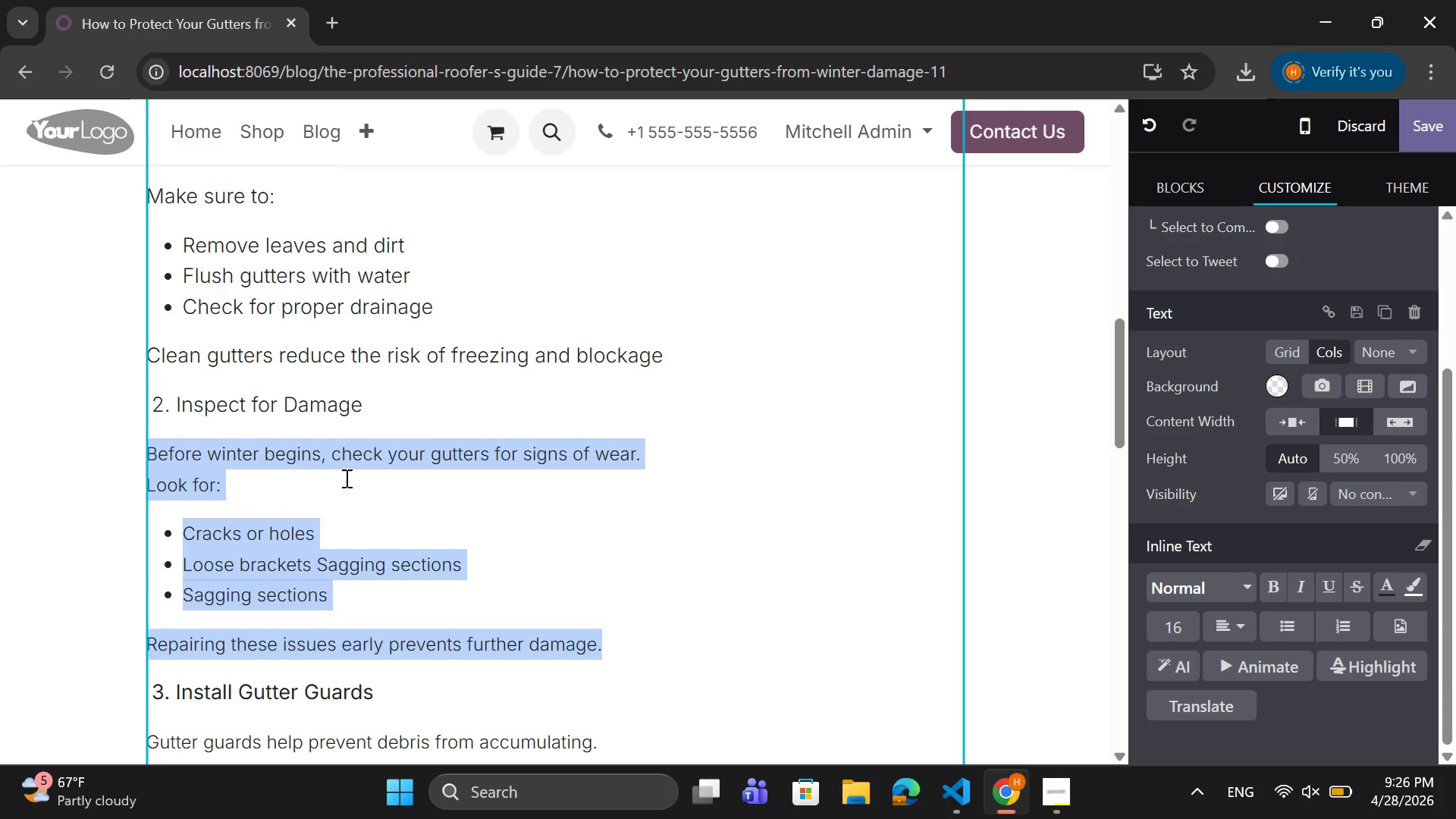 
left_click_drag(start_coordinate=[376, 406], to_coordinate=[150, 400])
 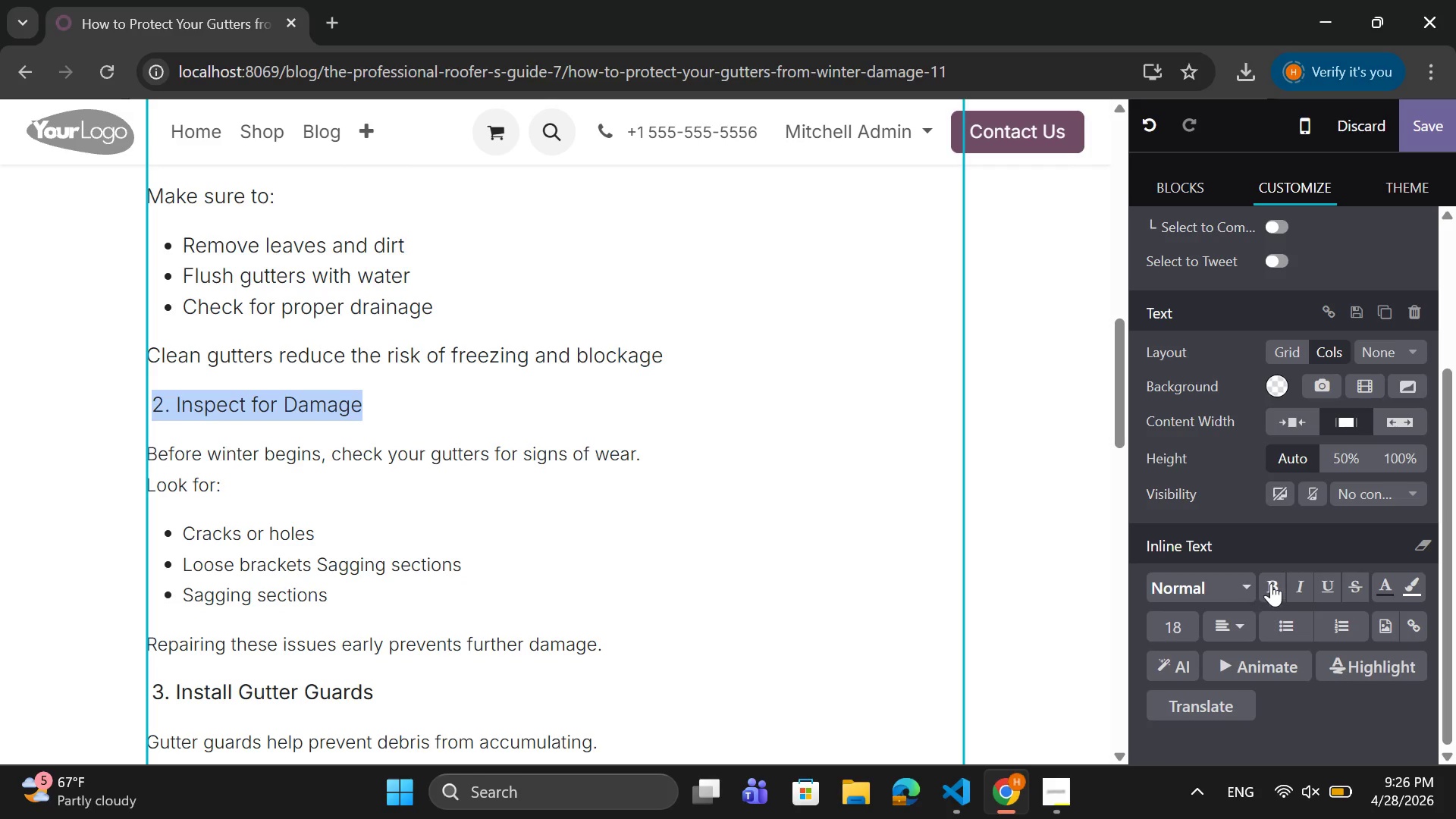 
left_click([1271, 583])
 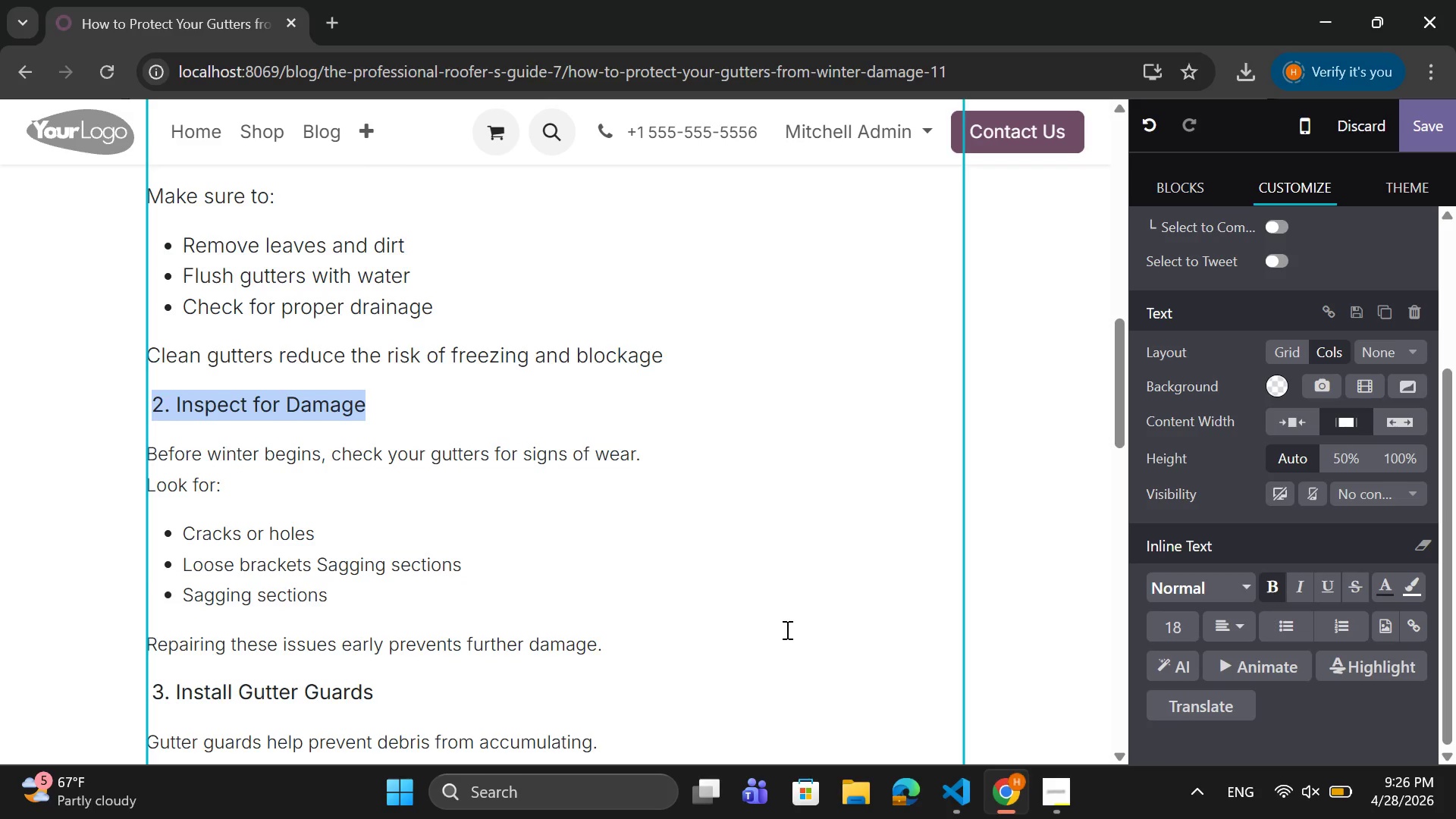 
scroll: coordinate [786, 629], scroll_direction: up, amount: 2.0
 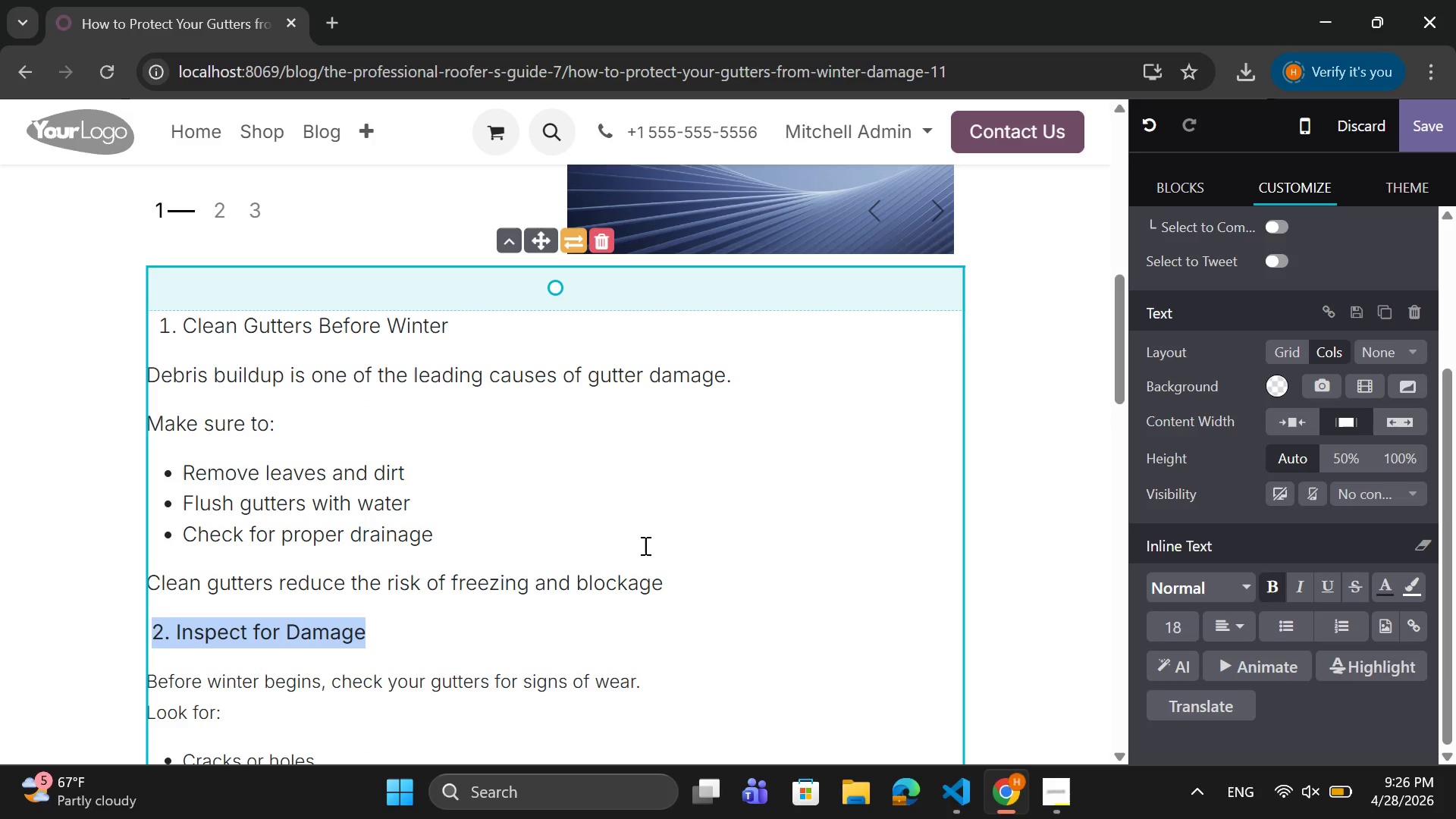 
left_click_drag(start_coordinate=[681, 579], to_coordinate=[151, 385])
 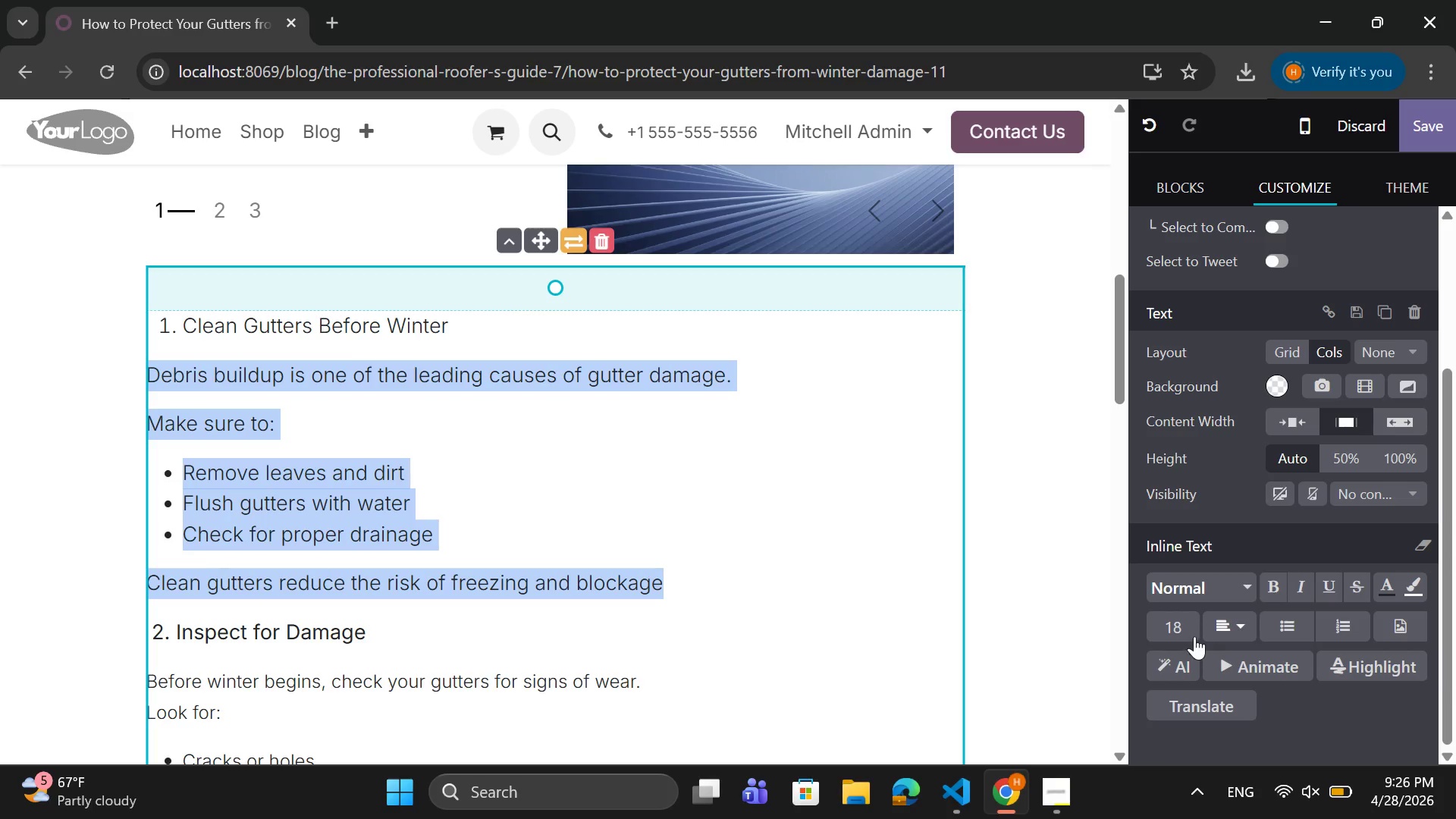 
left_click([1192, 636])
 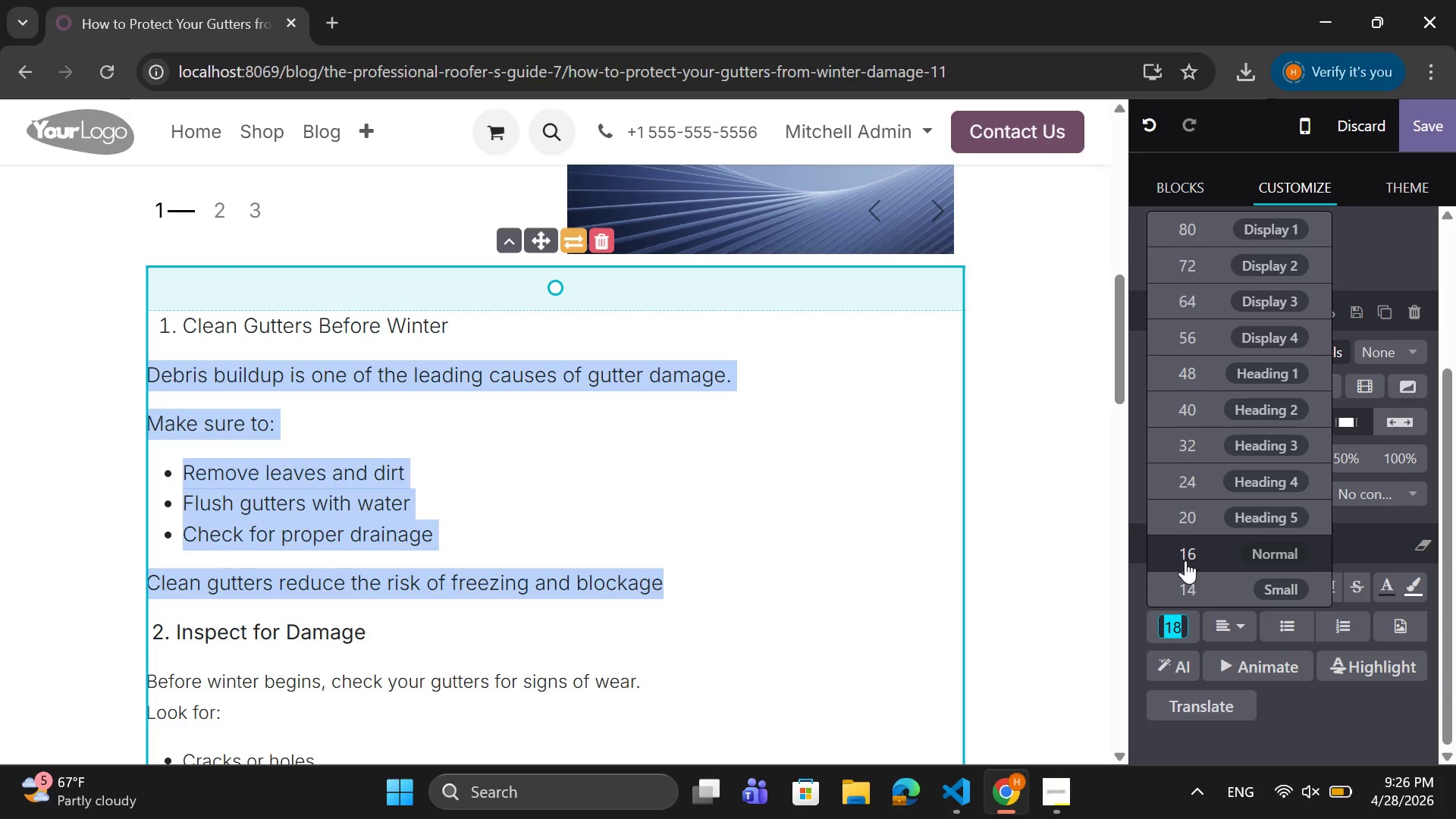 
left_click([1185, 558])
 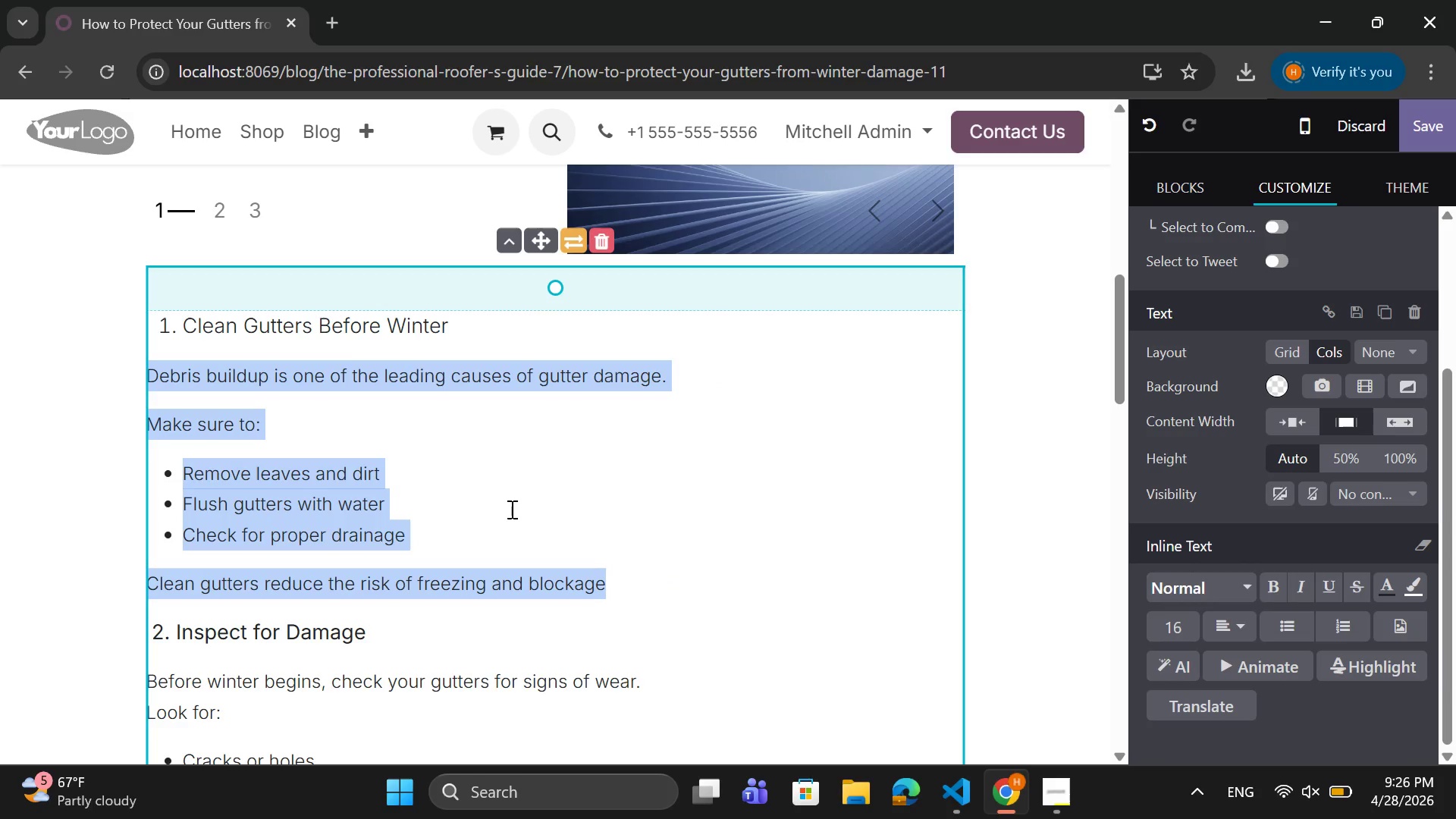 
left_click([511, 507])
 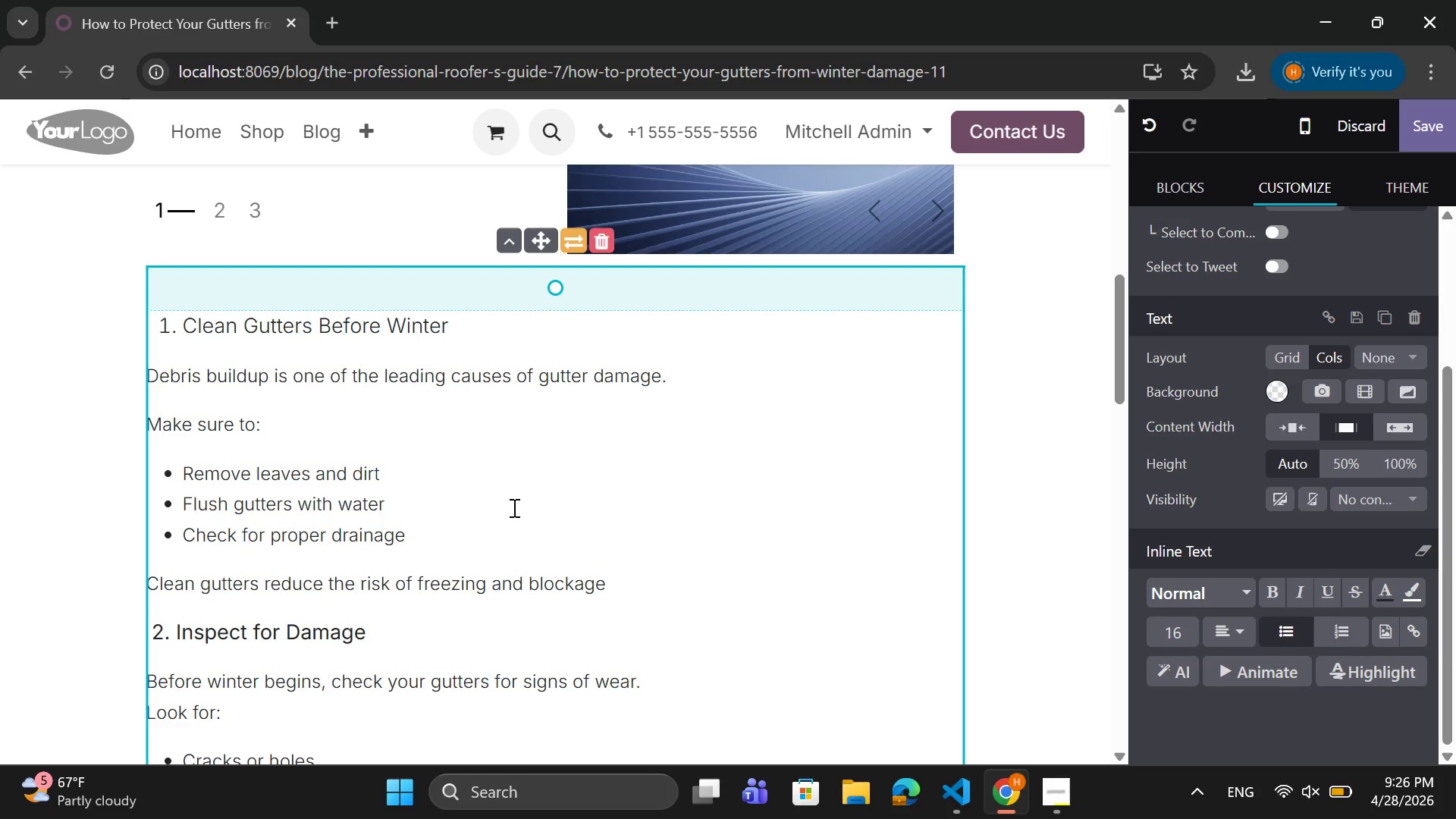 
scroll: coordinate [515, 507], scroll_direction: down, amount: 7.0
 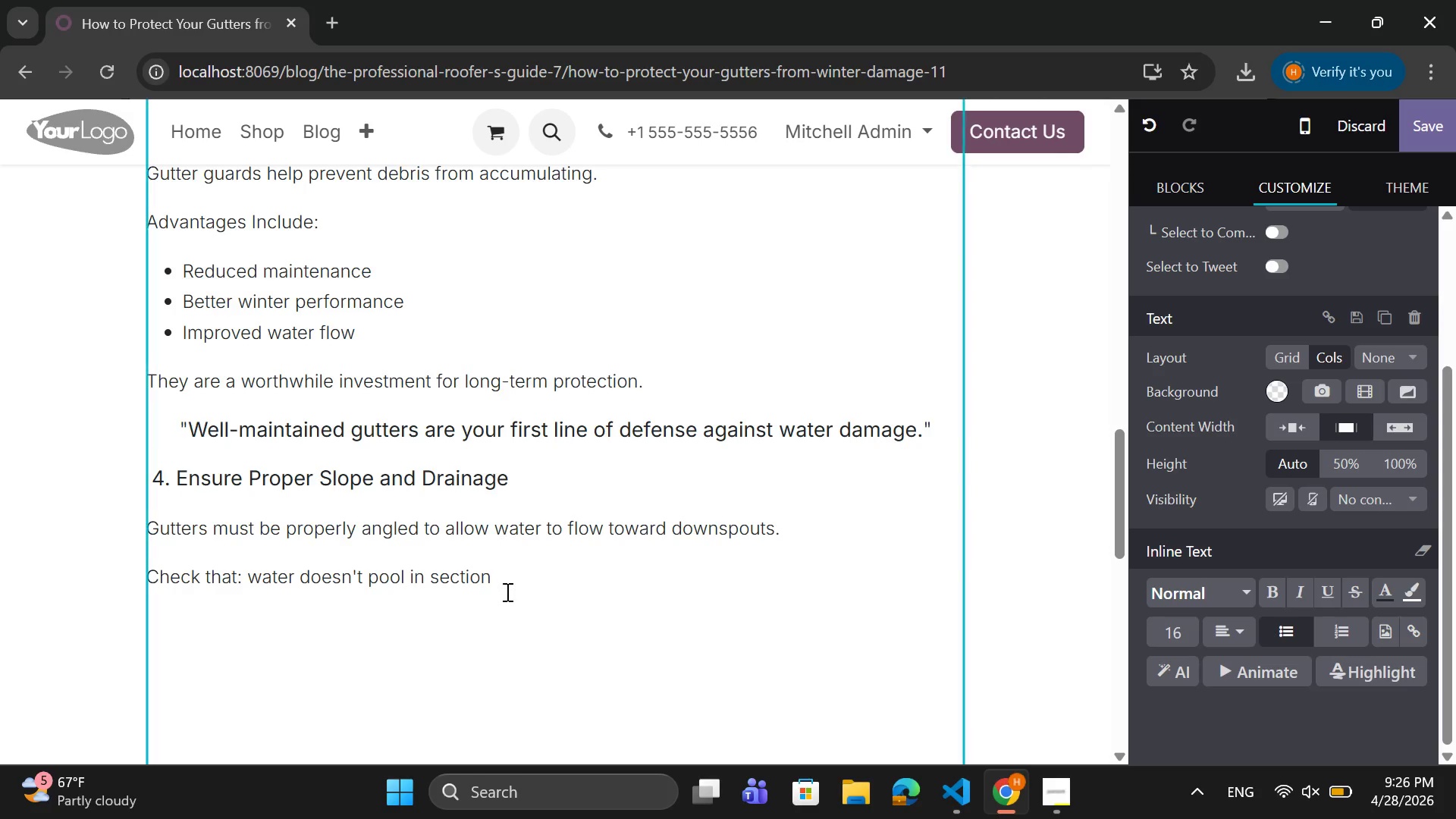 
left_click([506, 592])
 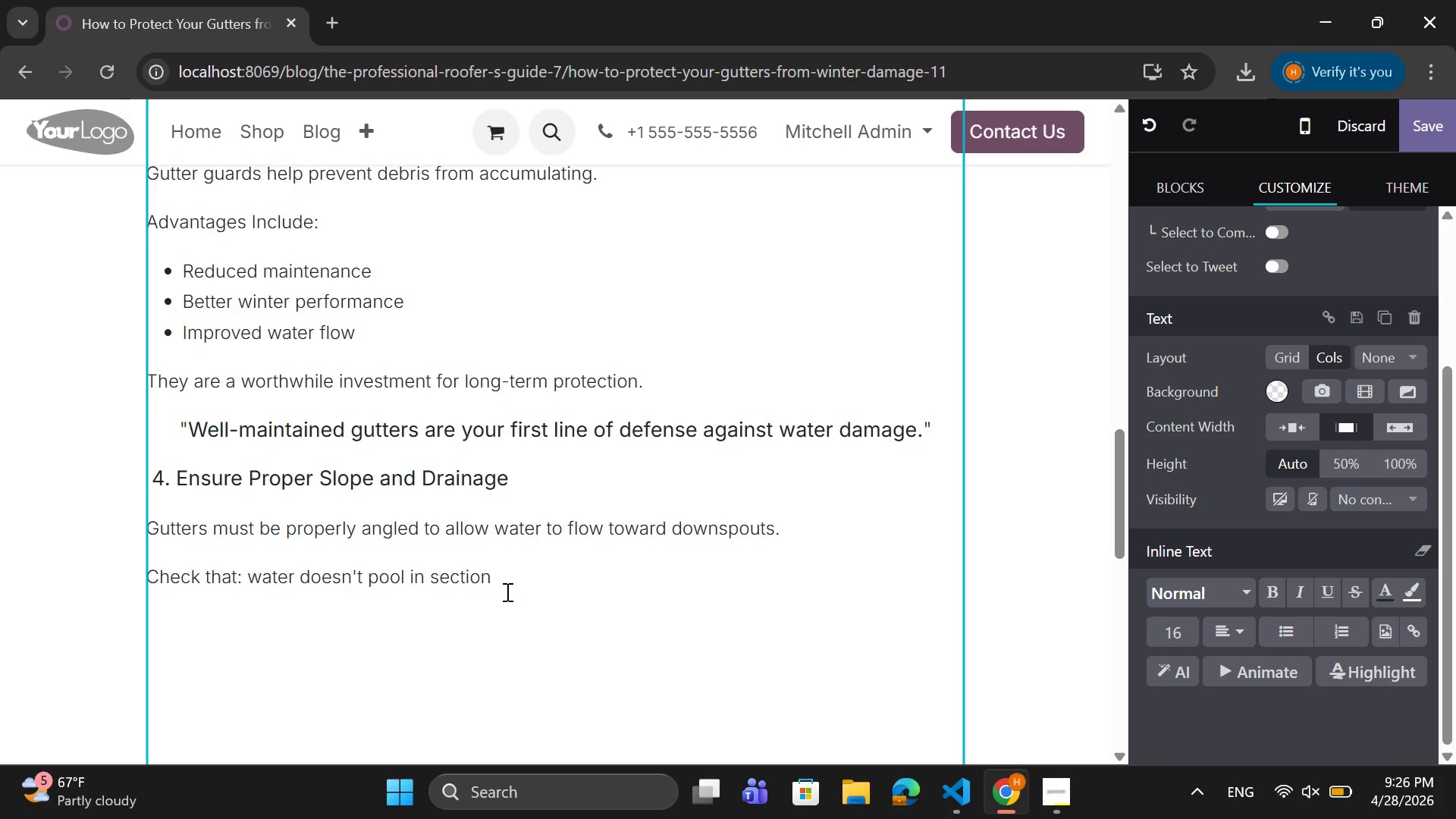 
wait(18.12)
 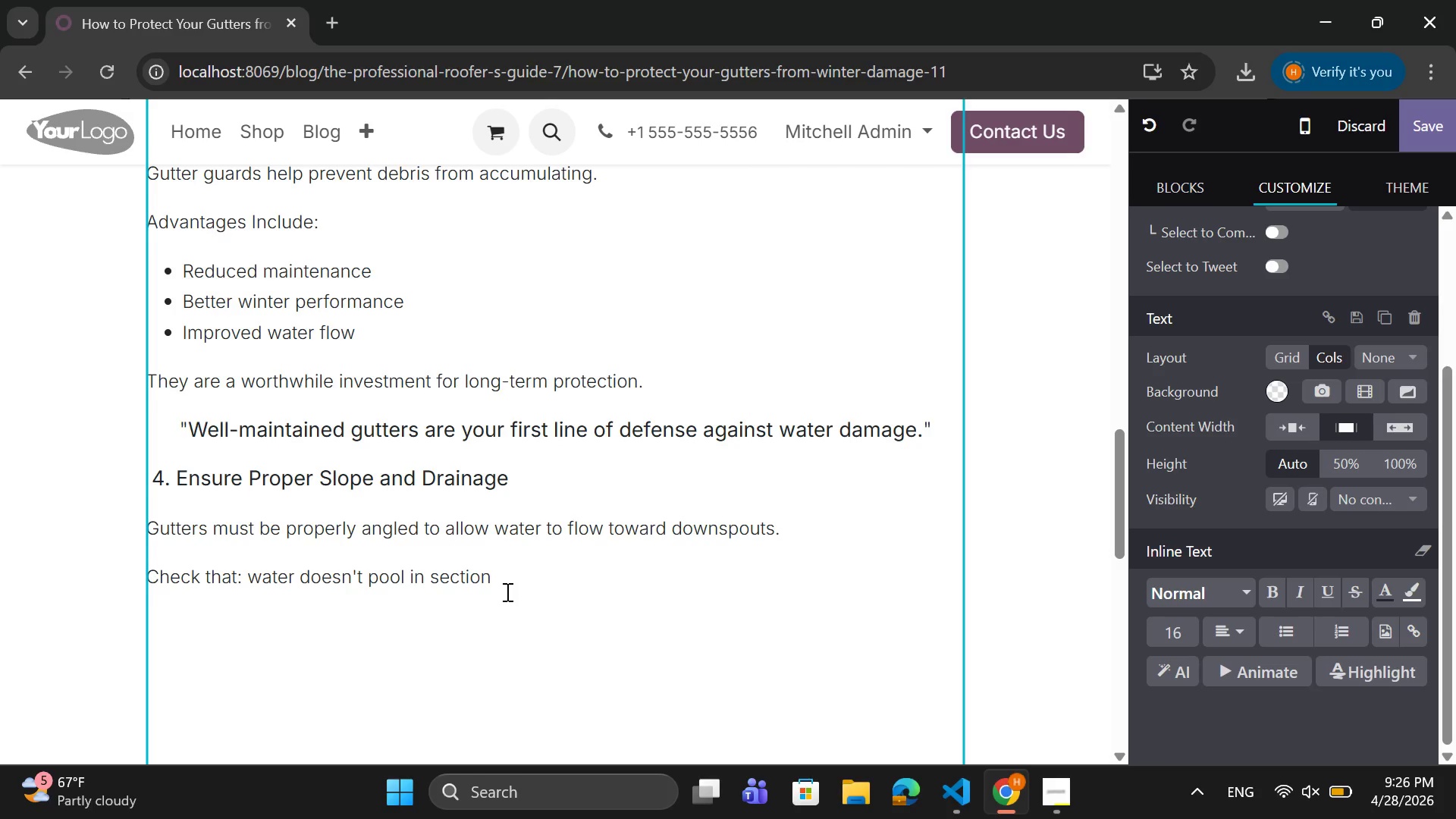 
left_click([249, 572])
 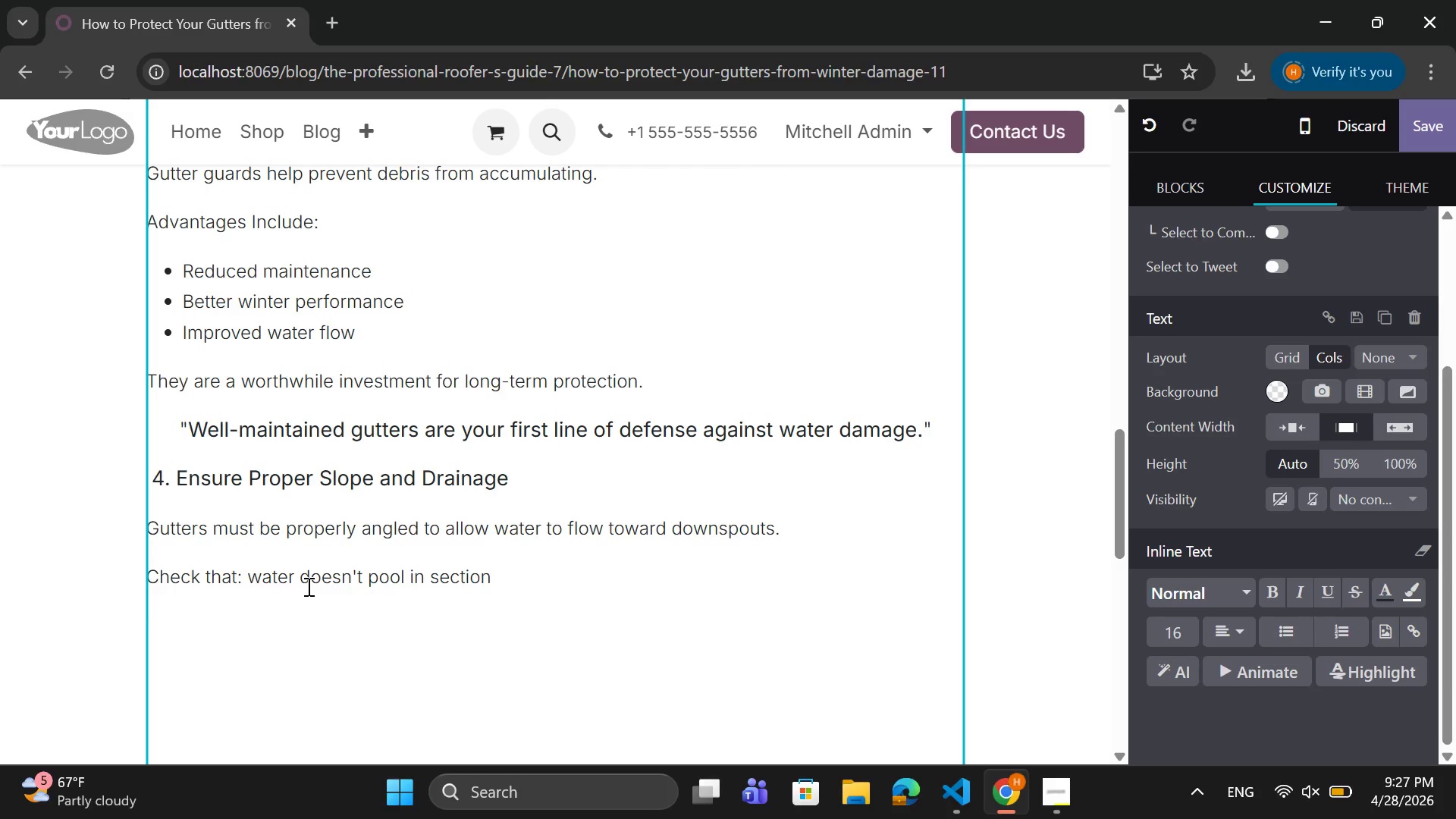 
key(Enter)
 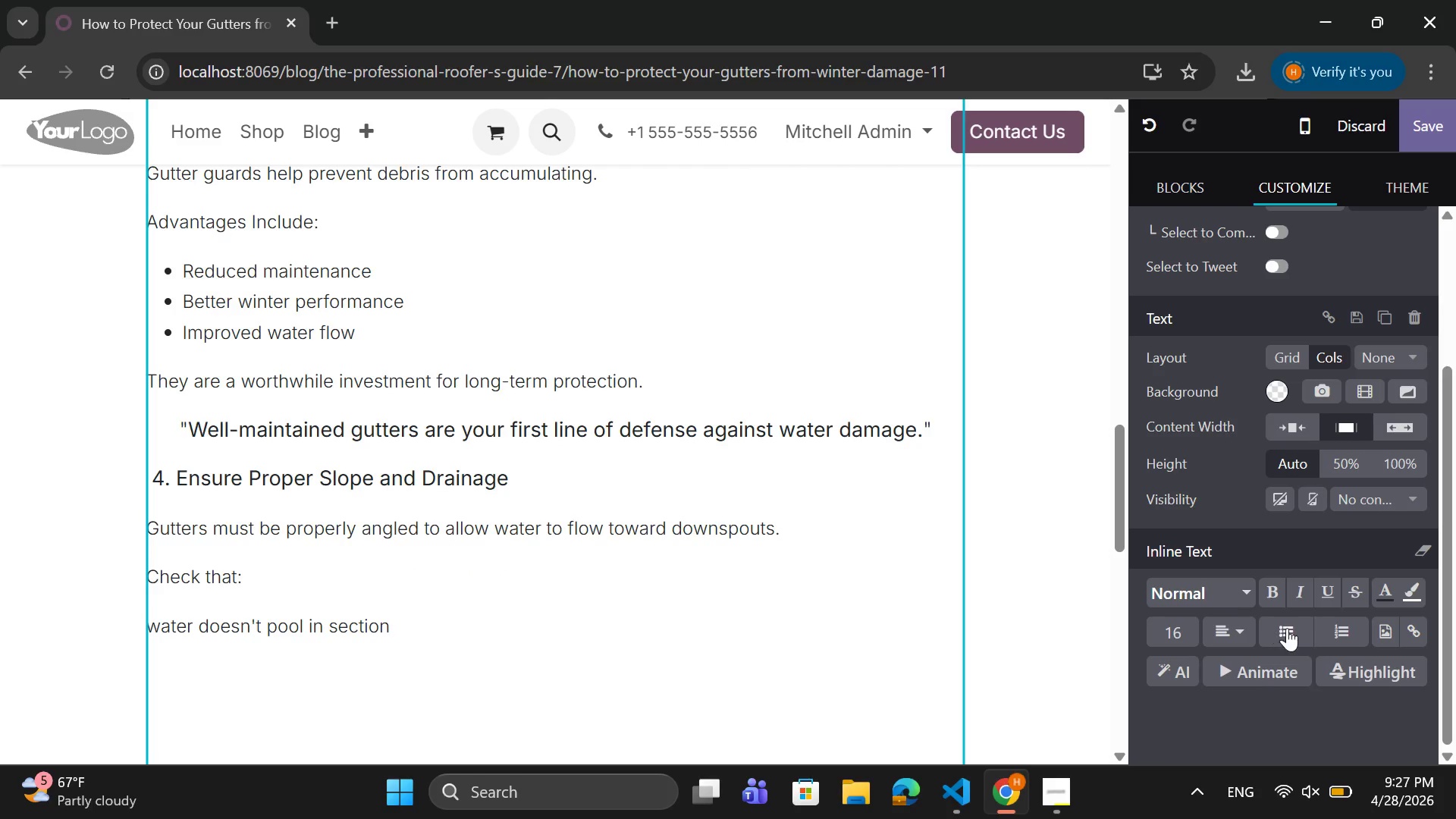 
left_click([1287, 628])
 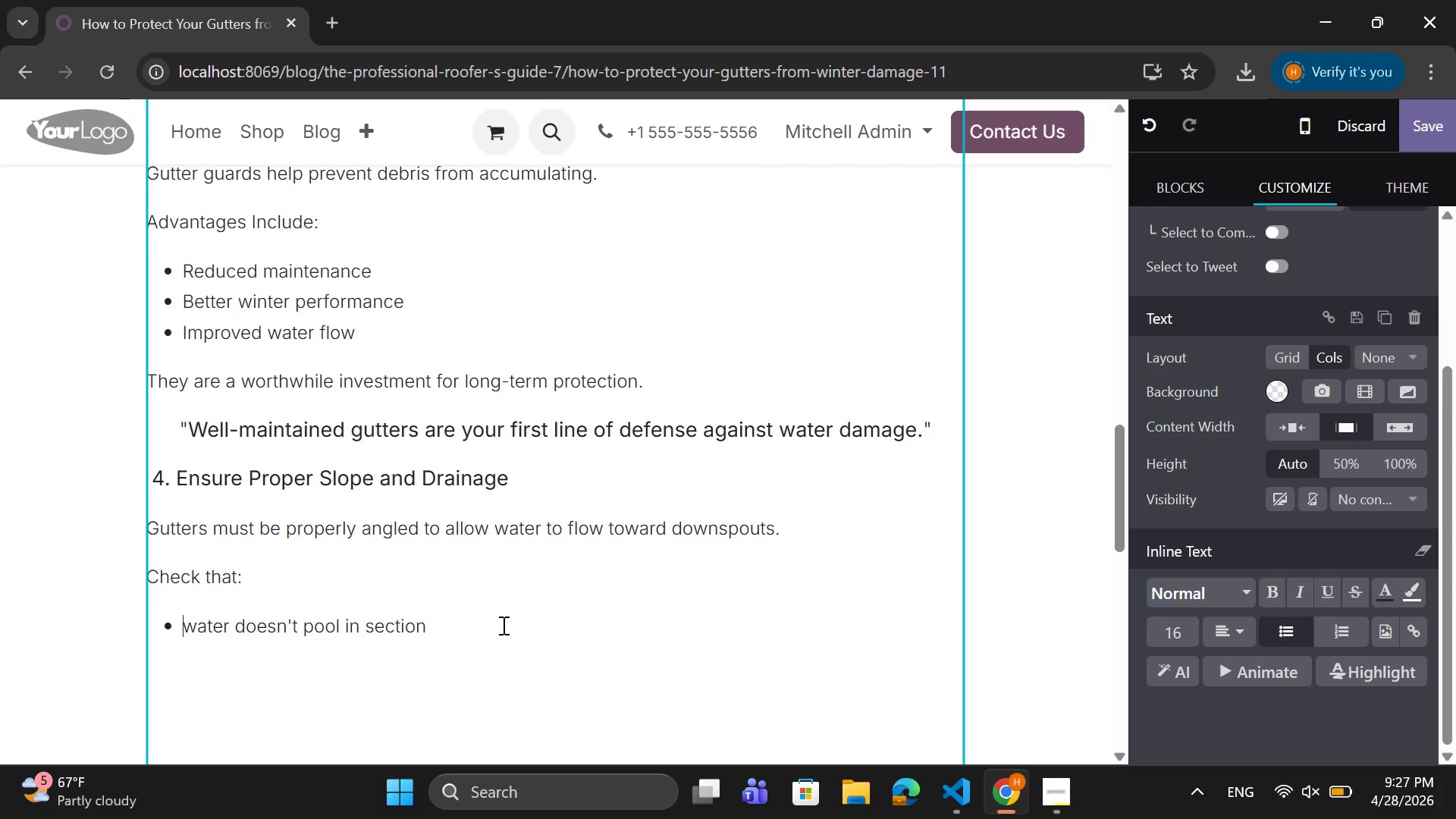 
left_click([497, 611])
 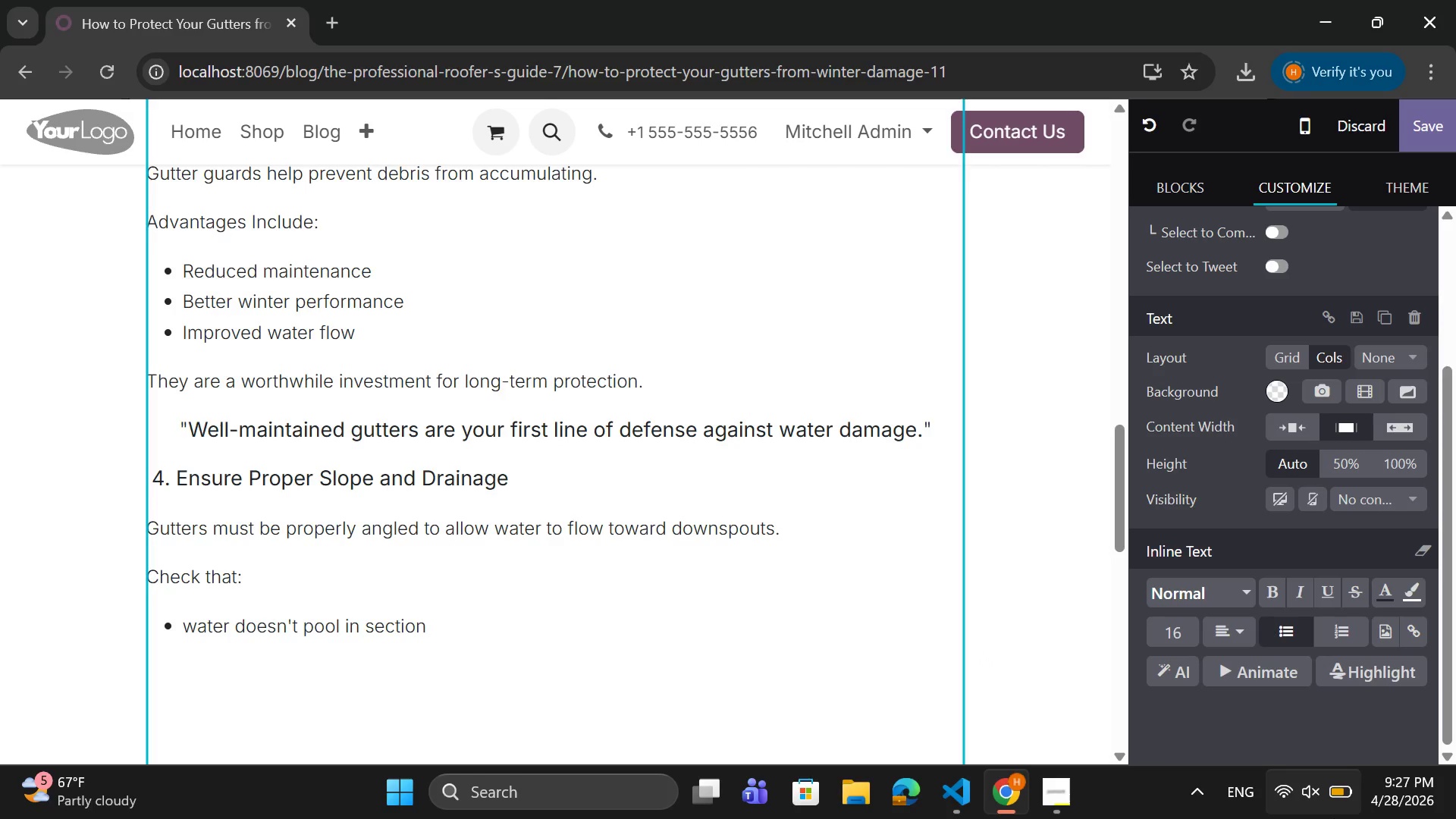 
key(Enter)
 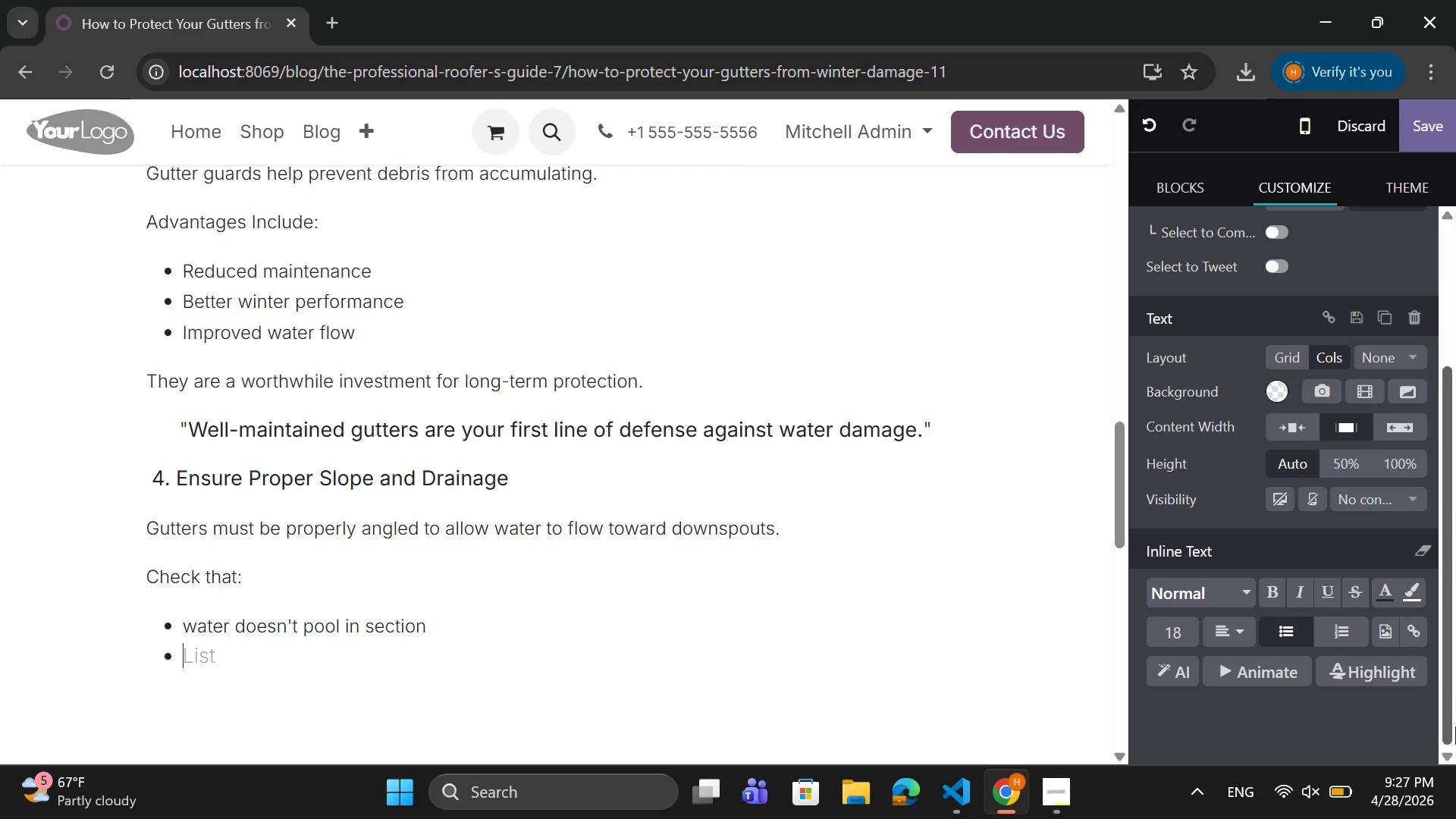 
type(Down spouts )
 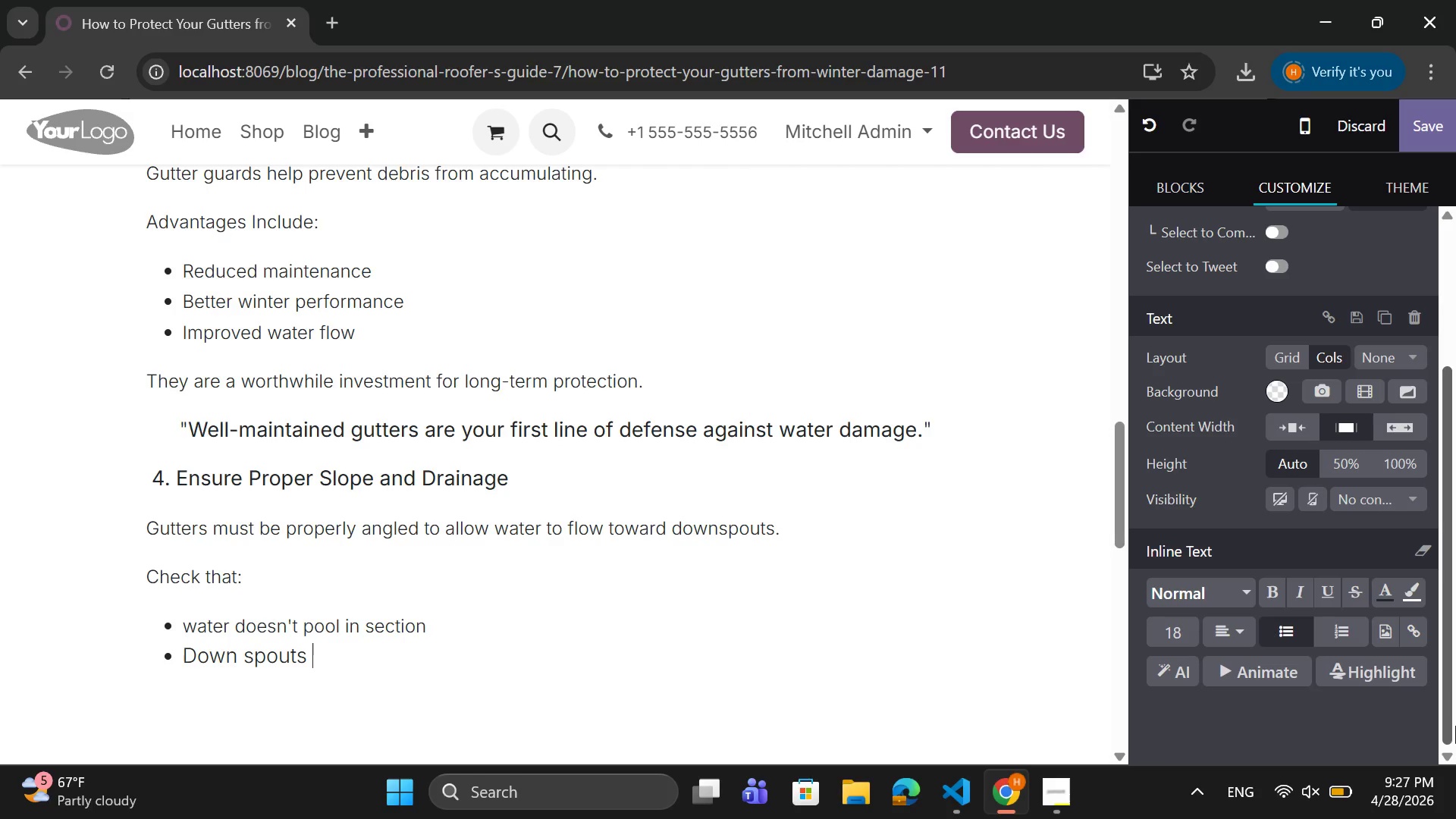 
wait(8.44)
 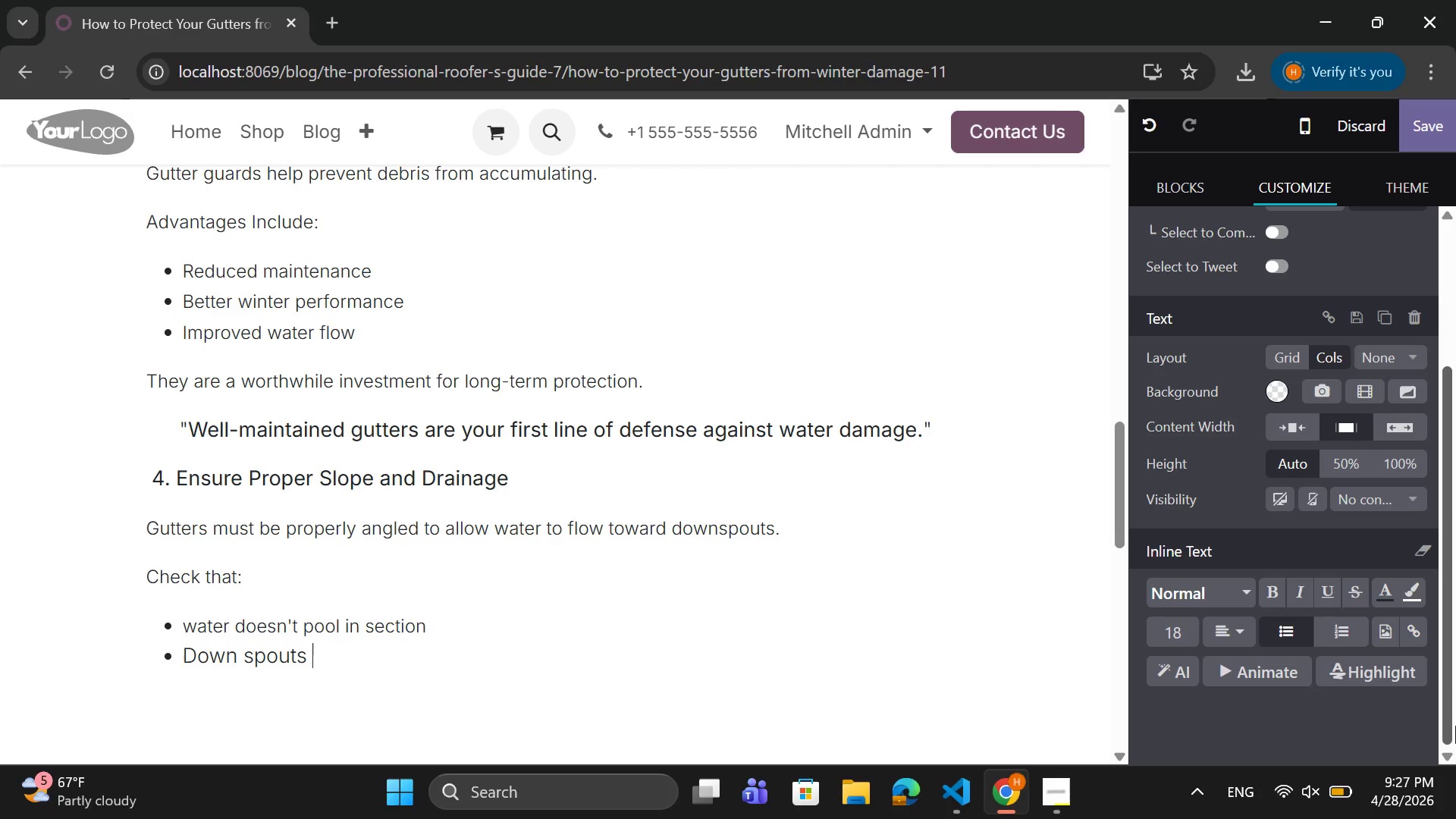 
key(ArrowLeft)
 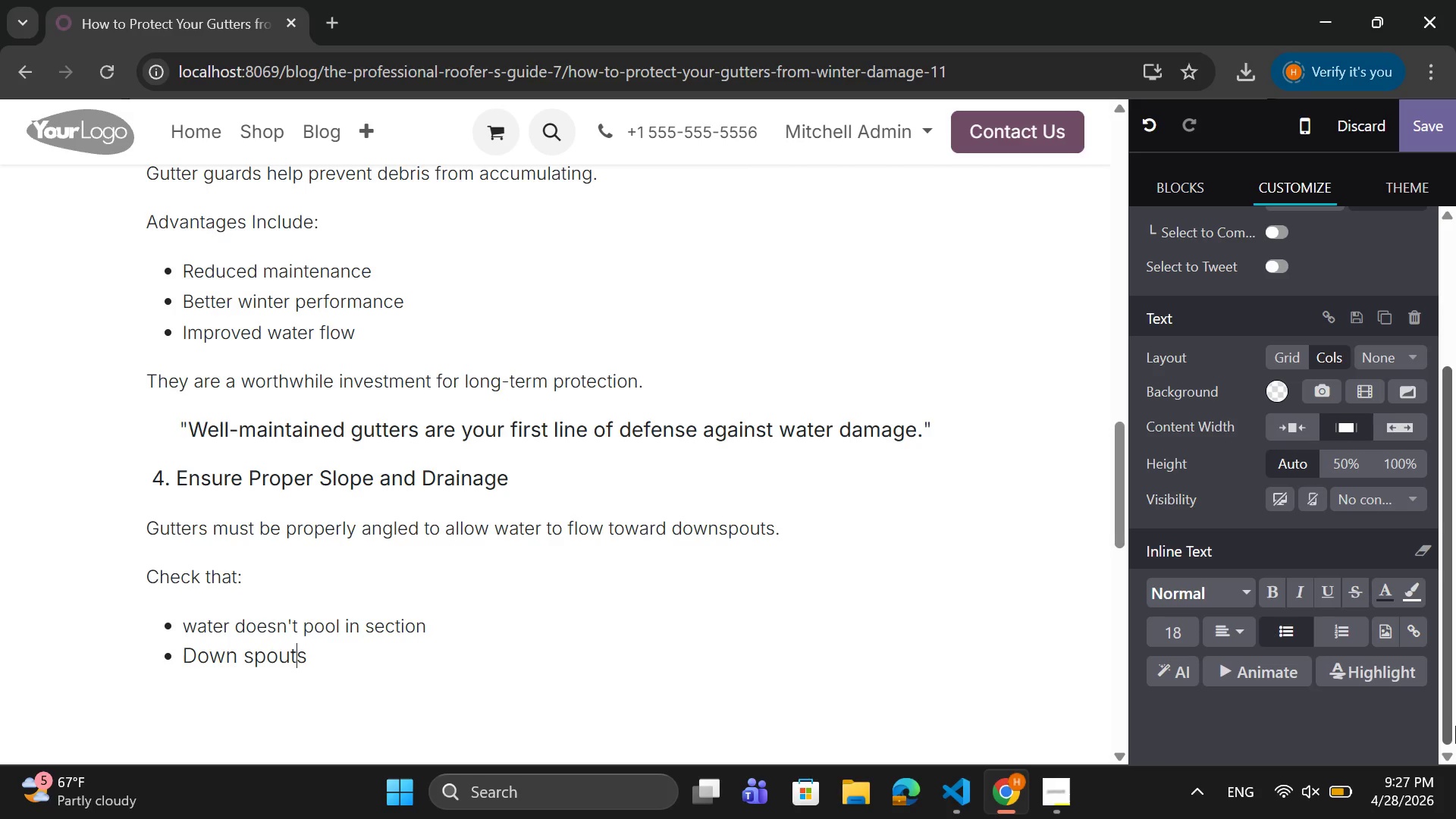 
key(ArrowLeft)
 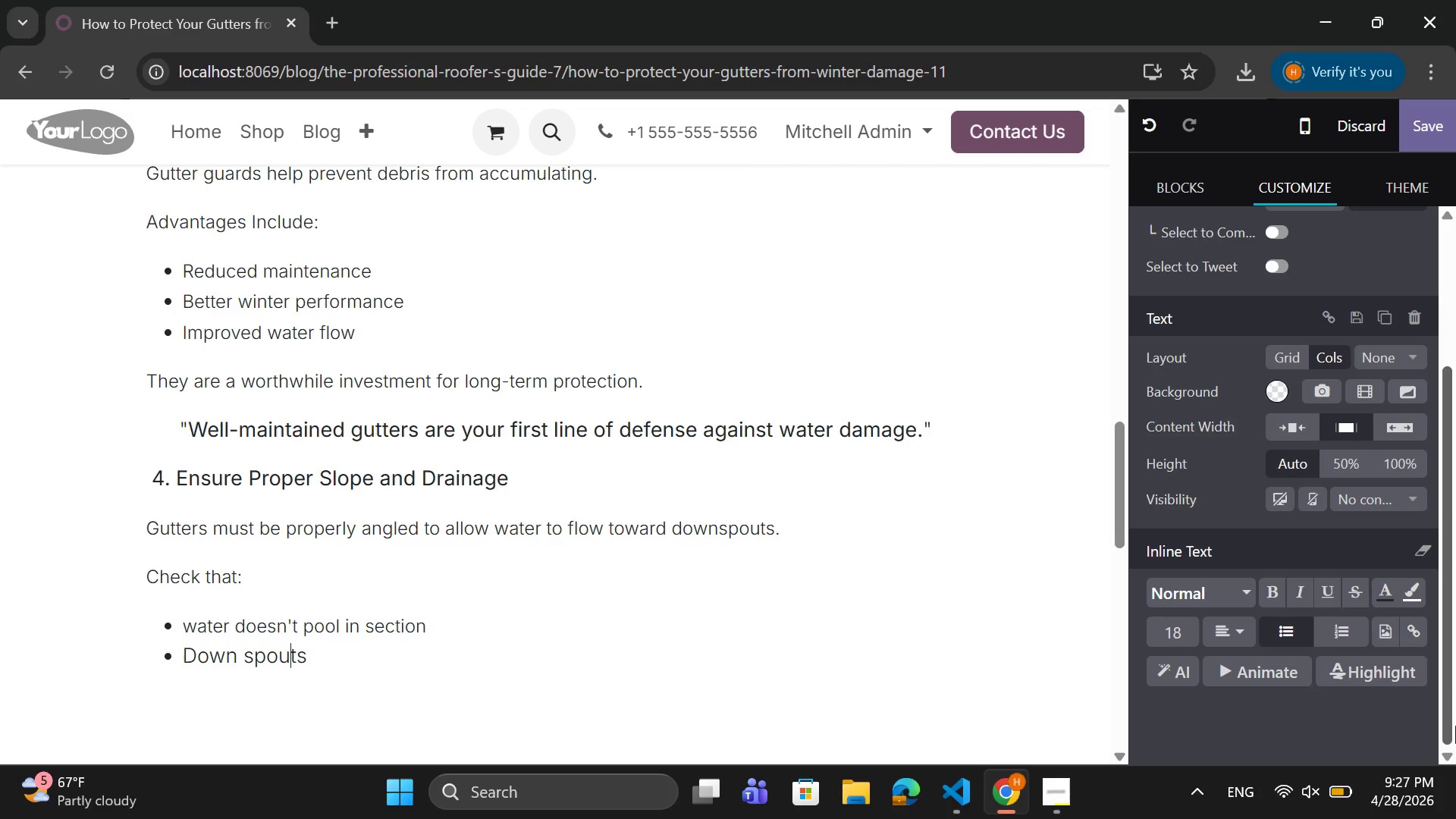 
key(ArrowLeft)
 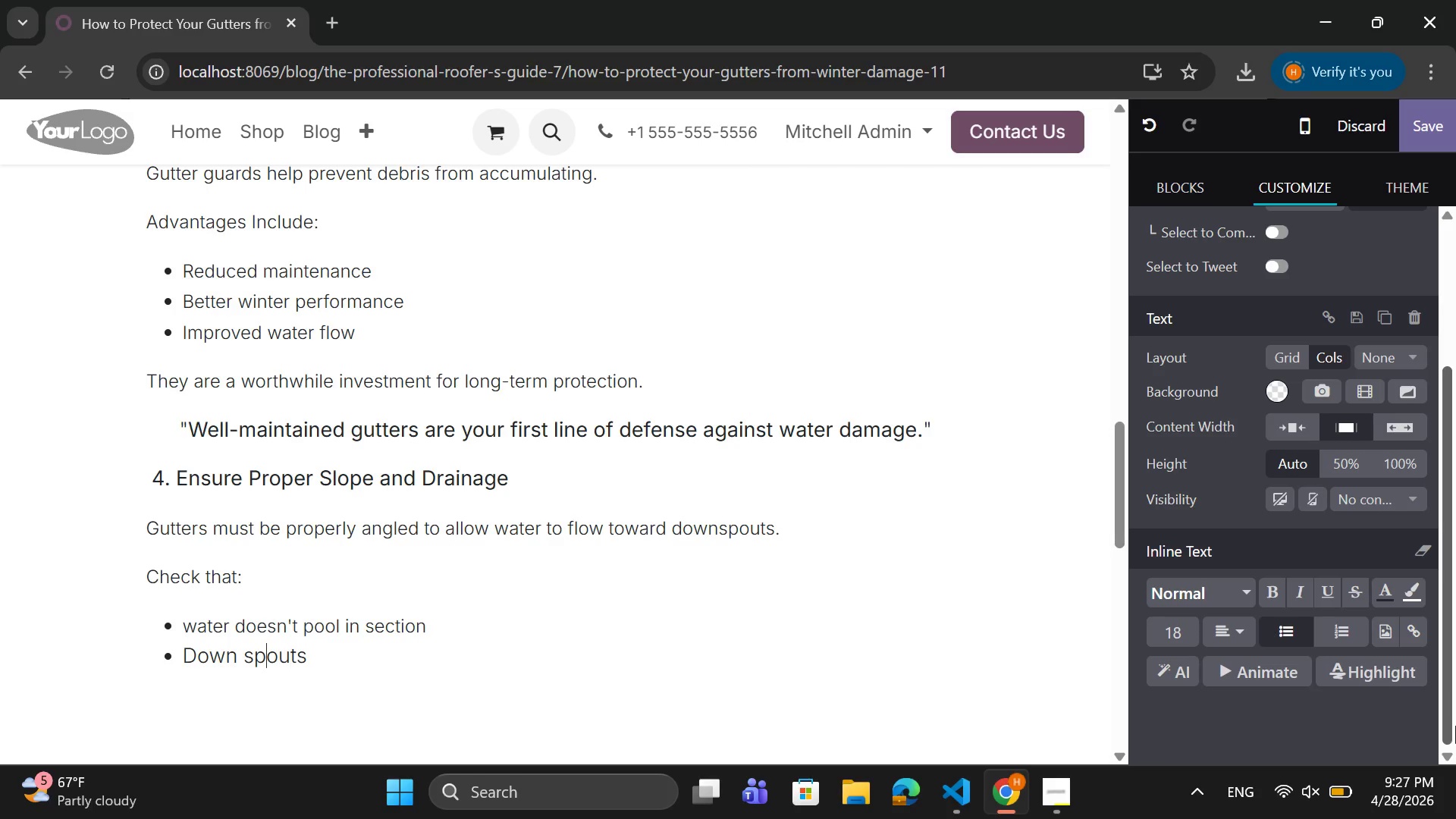 
key(ArrowLeft)
 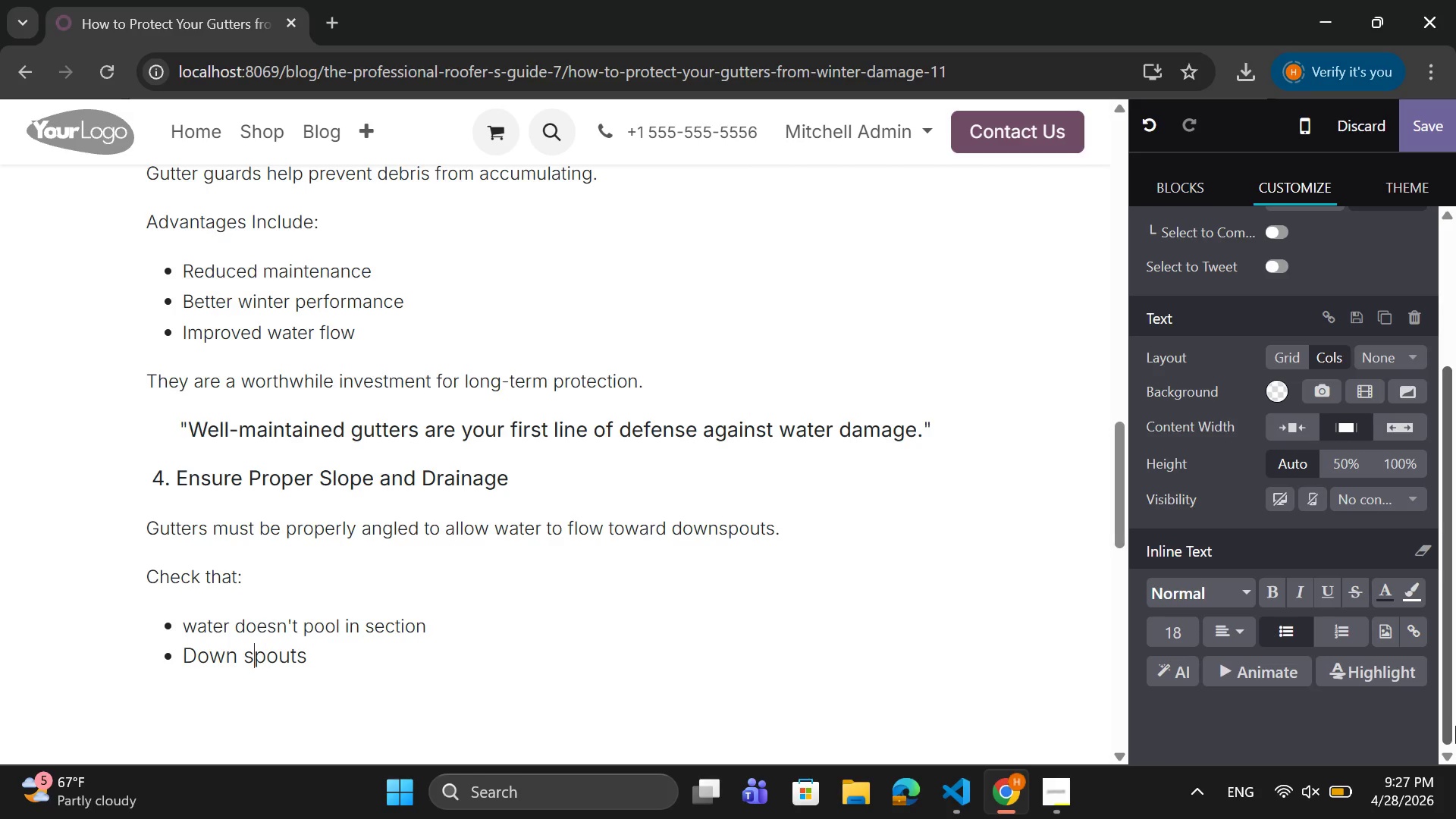 
key(ArrowLeft)
 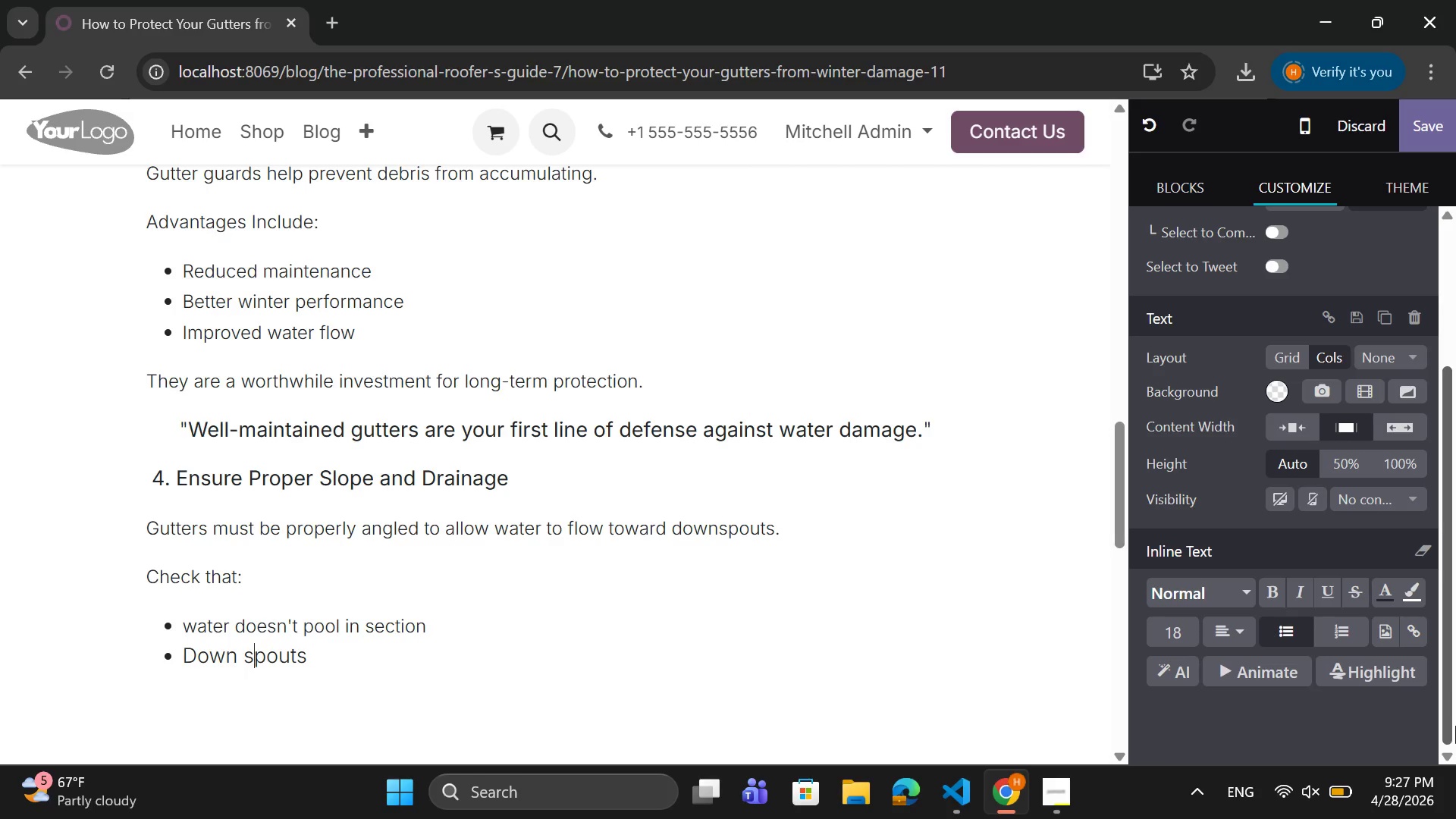 
key(ArrowLeft)
 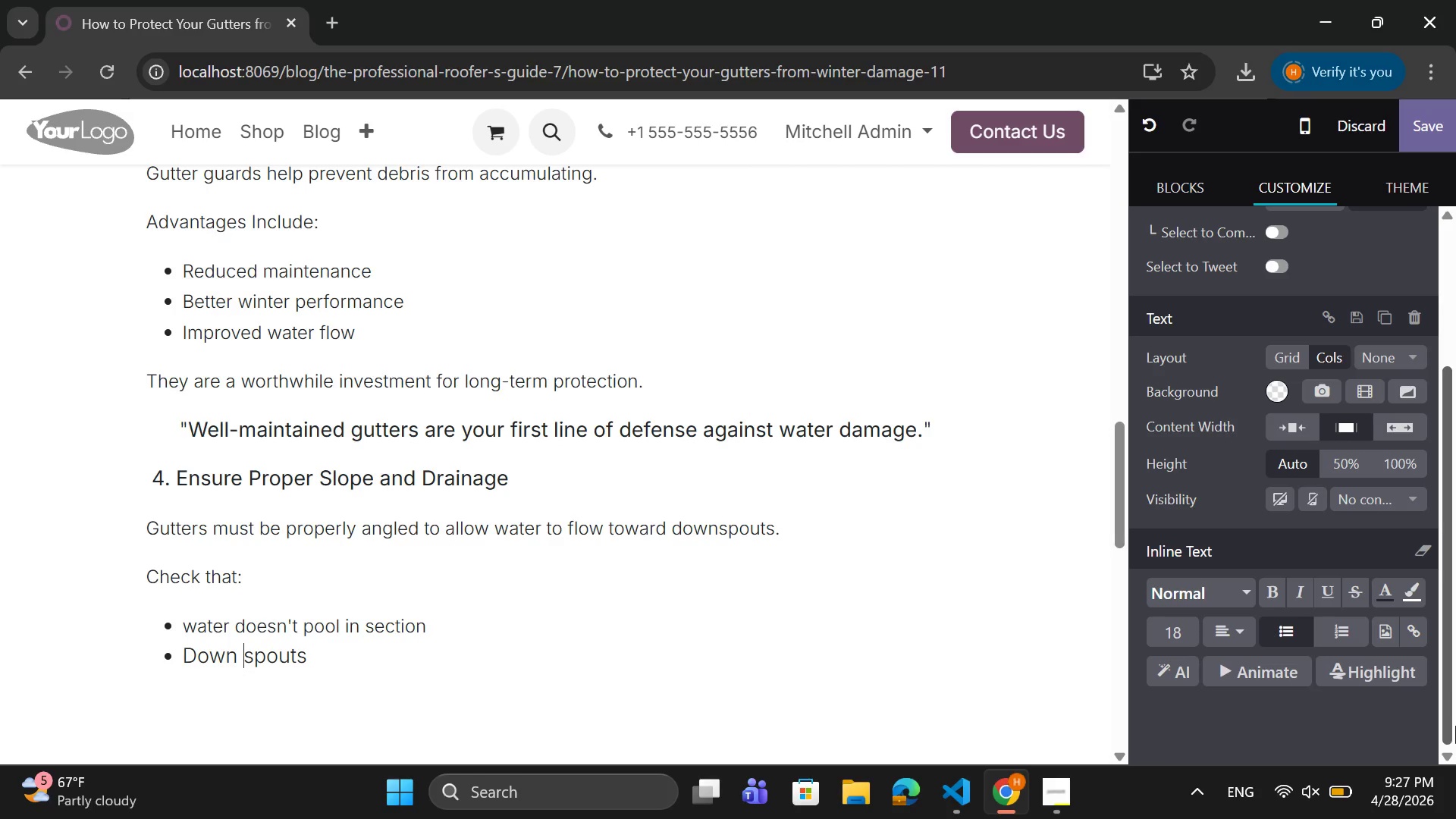 
key(ArrowLeft)
 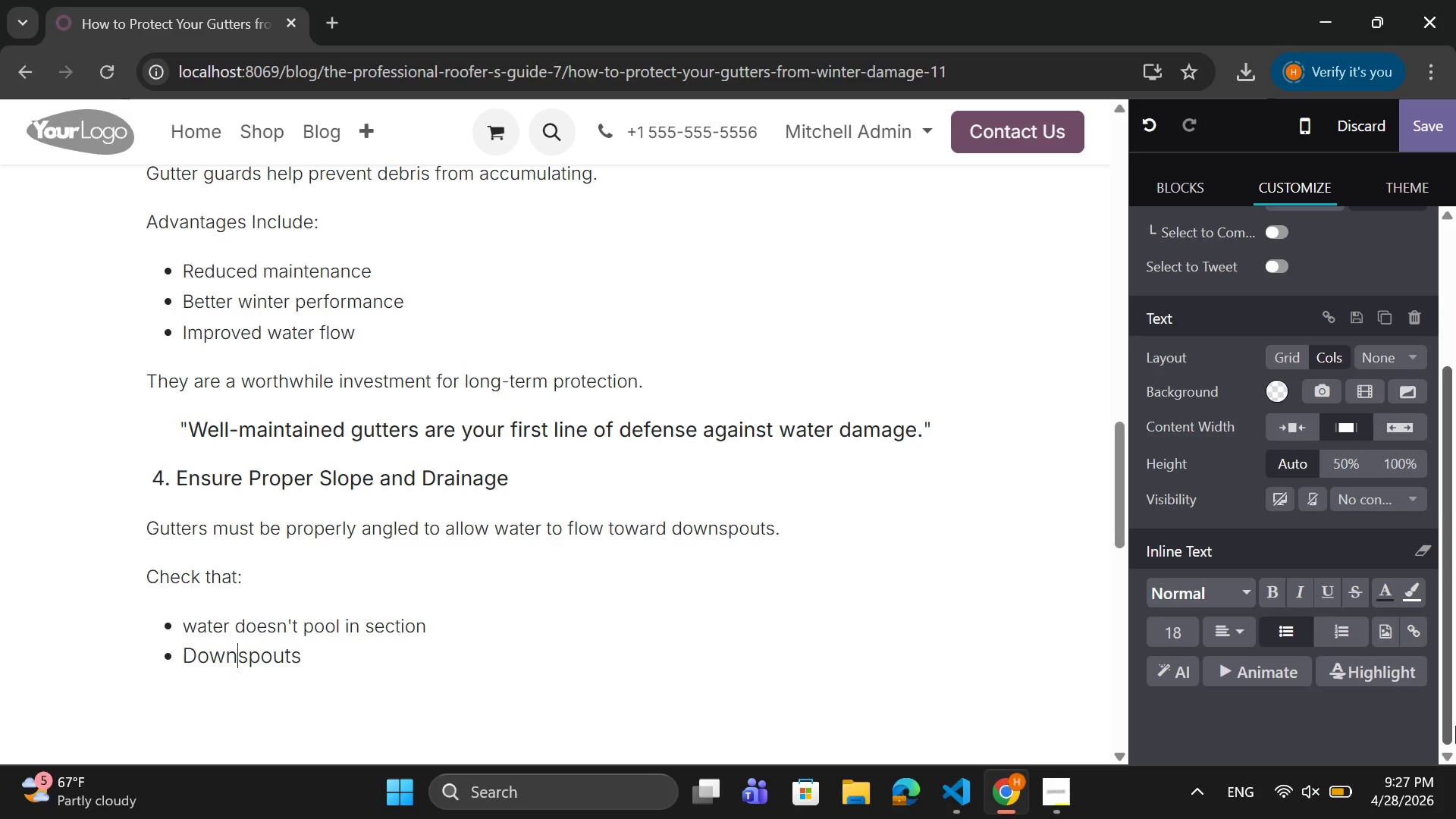 
key(Backspace)
 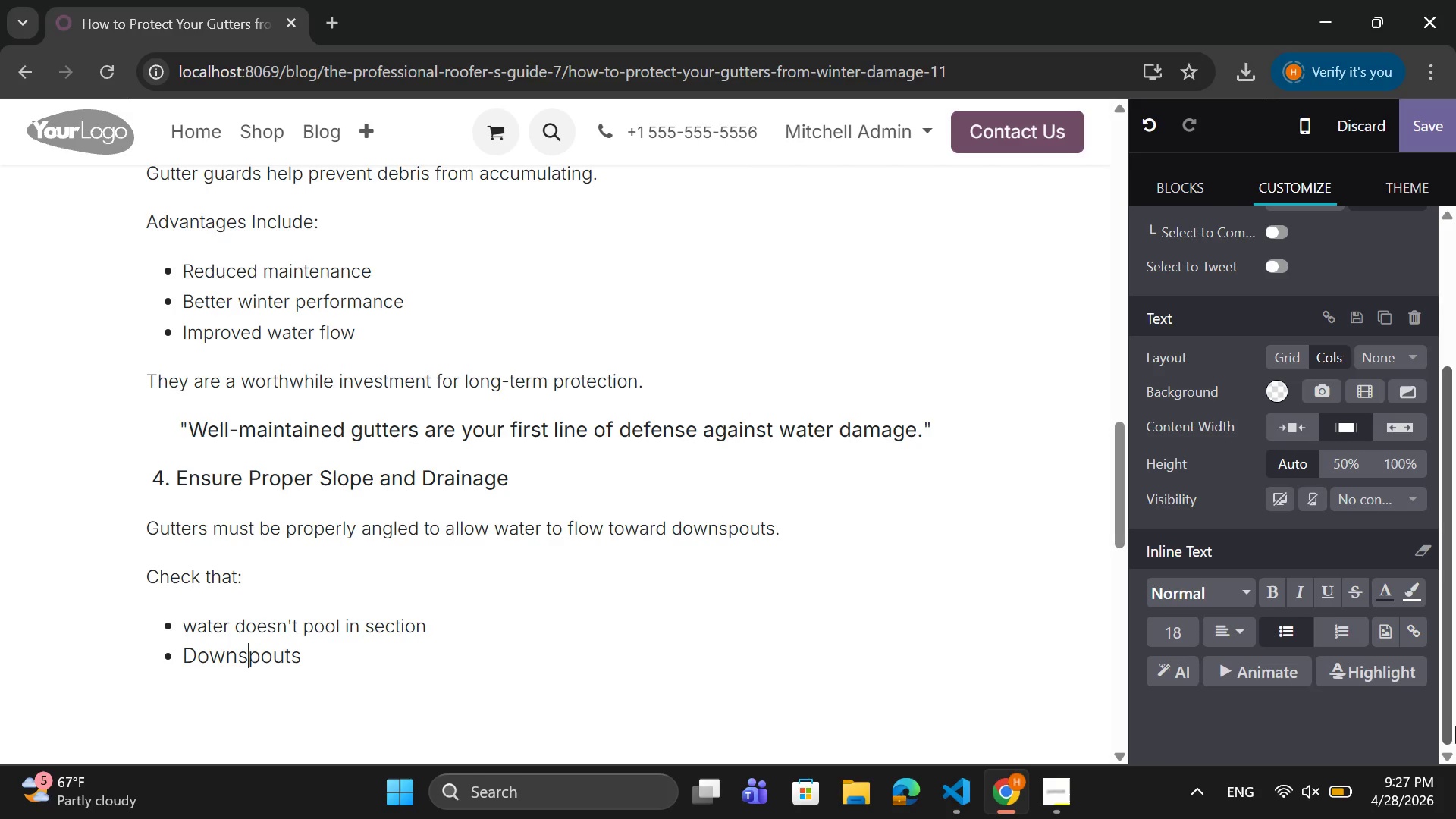 
key(ArrowRight)
 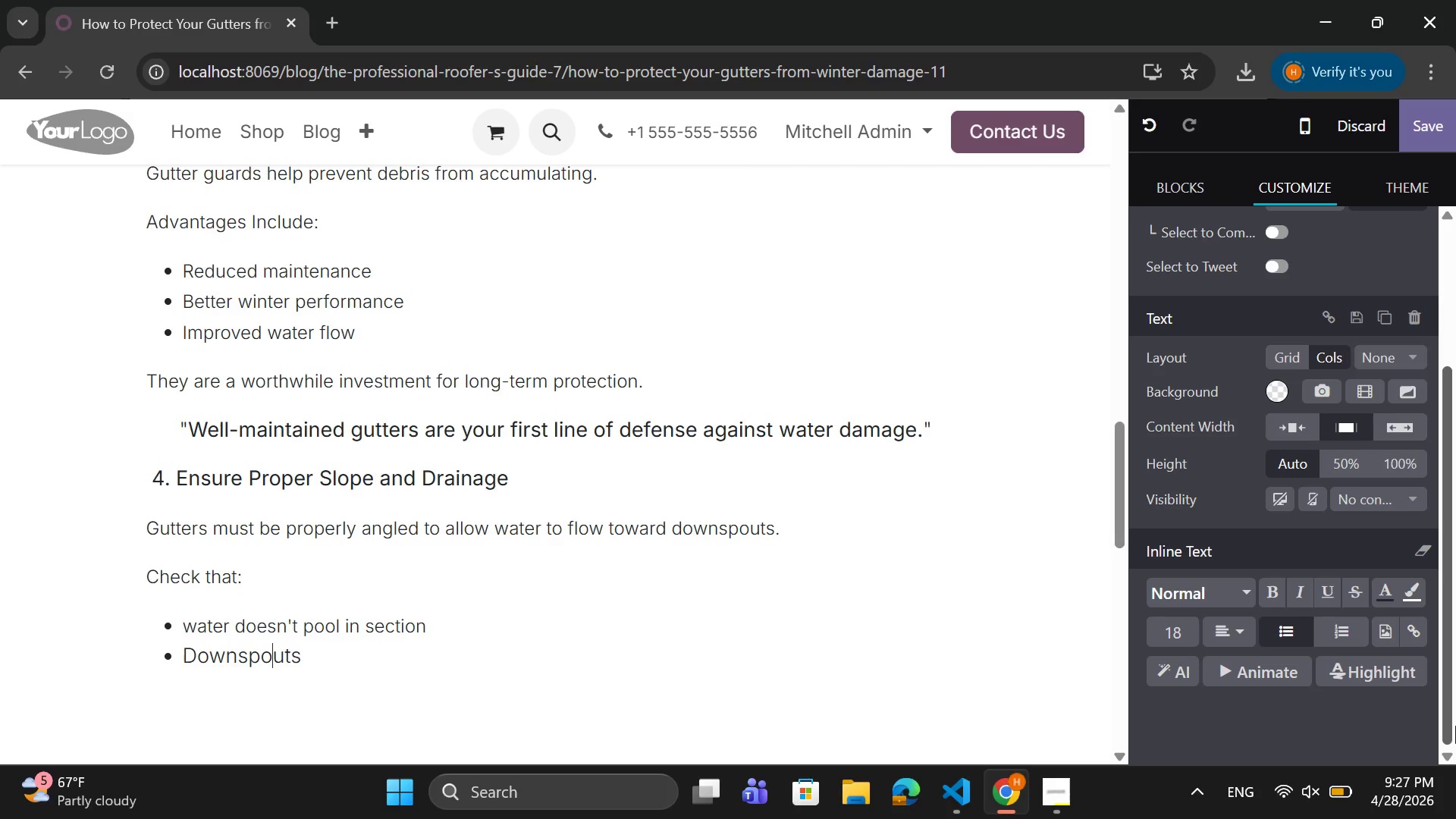 
key(ArrowRight)
 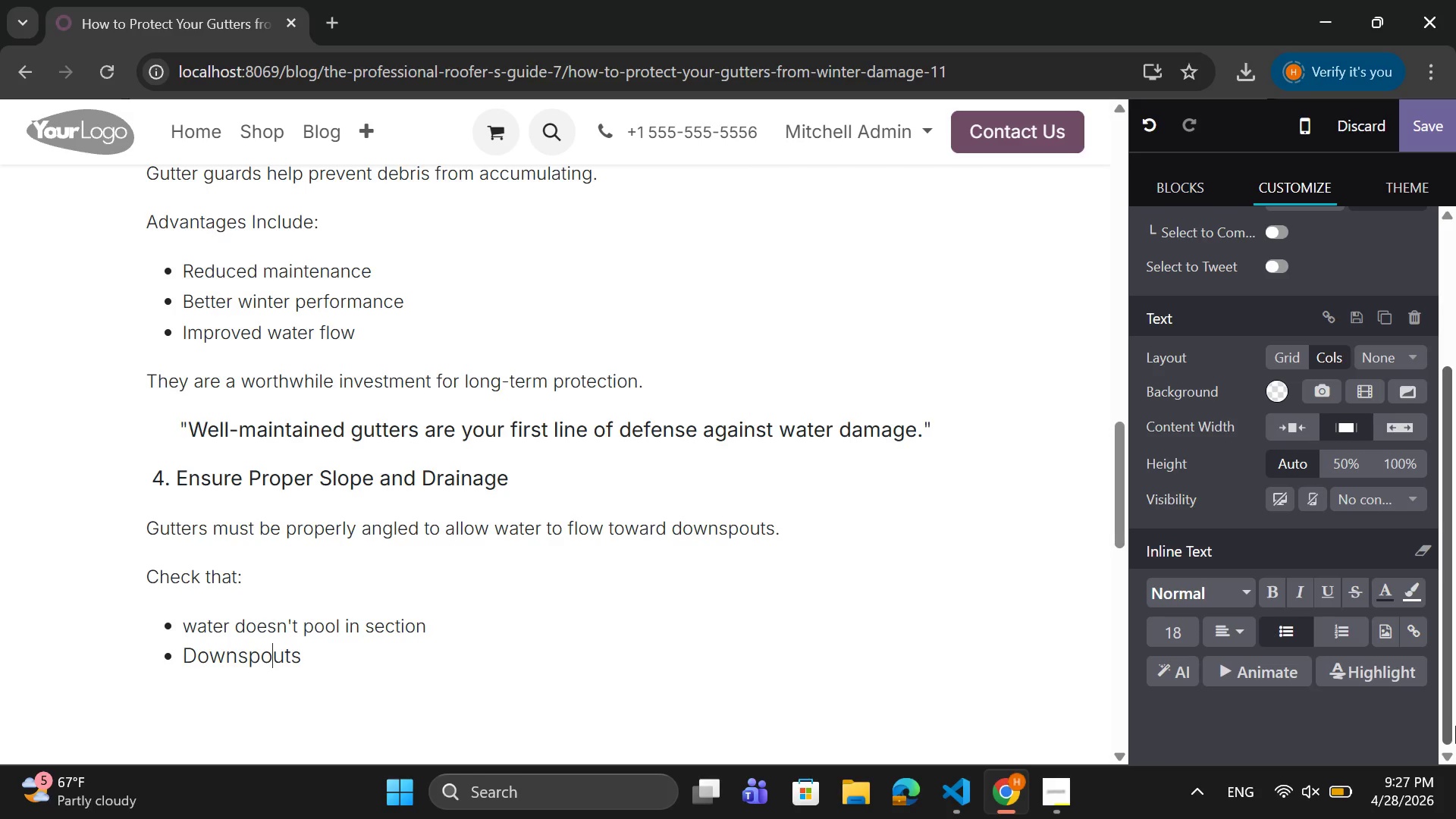 
key(ArrowRight)
 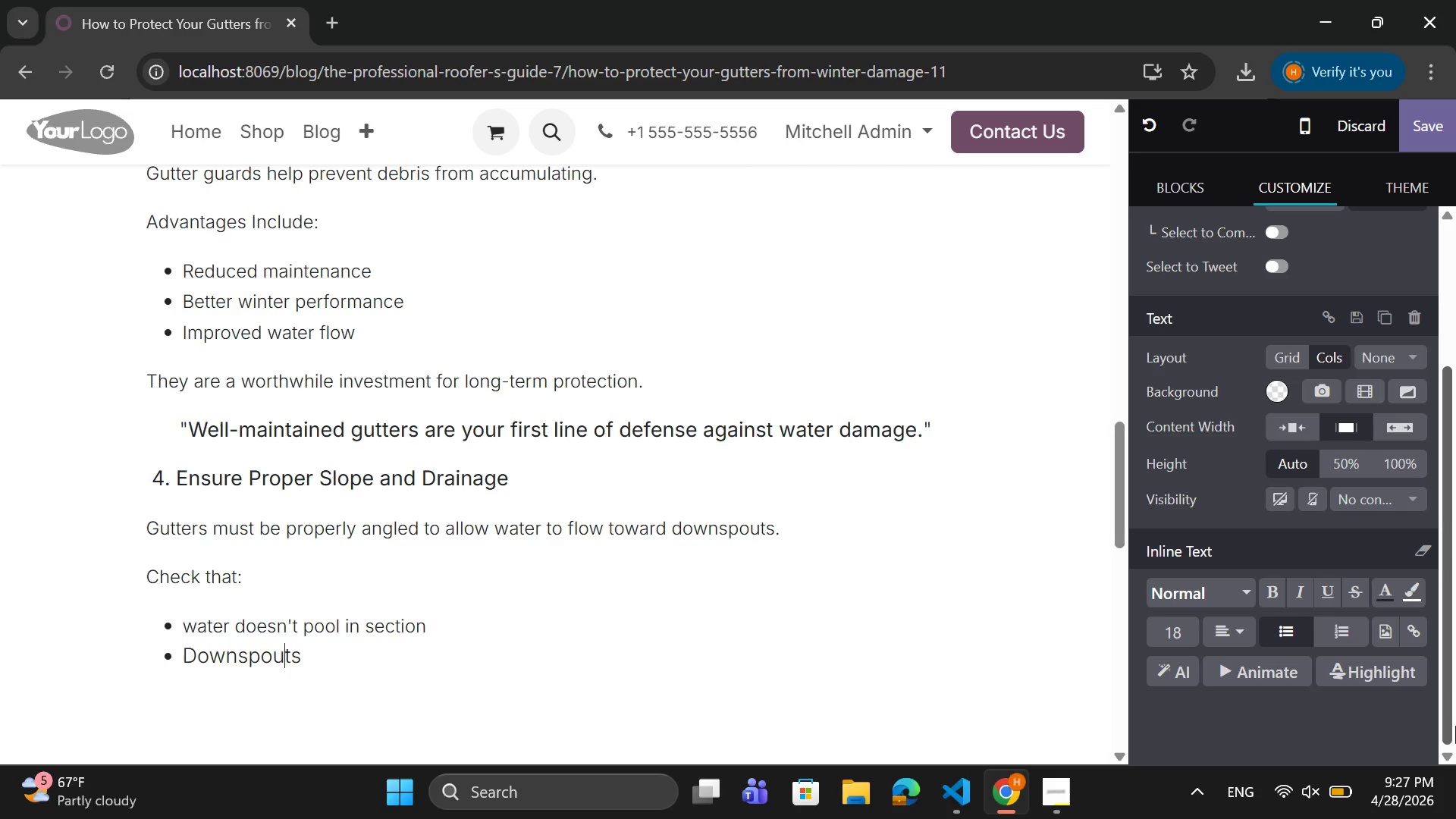 
key(ArrowRight)
 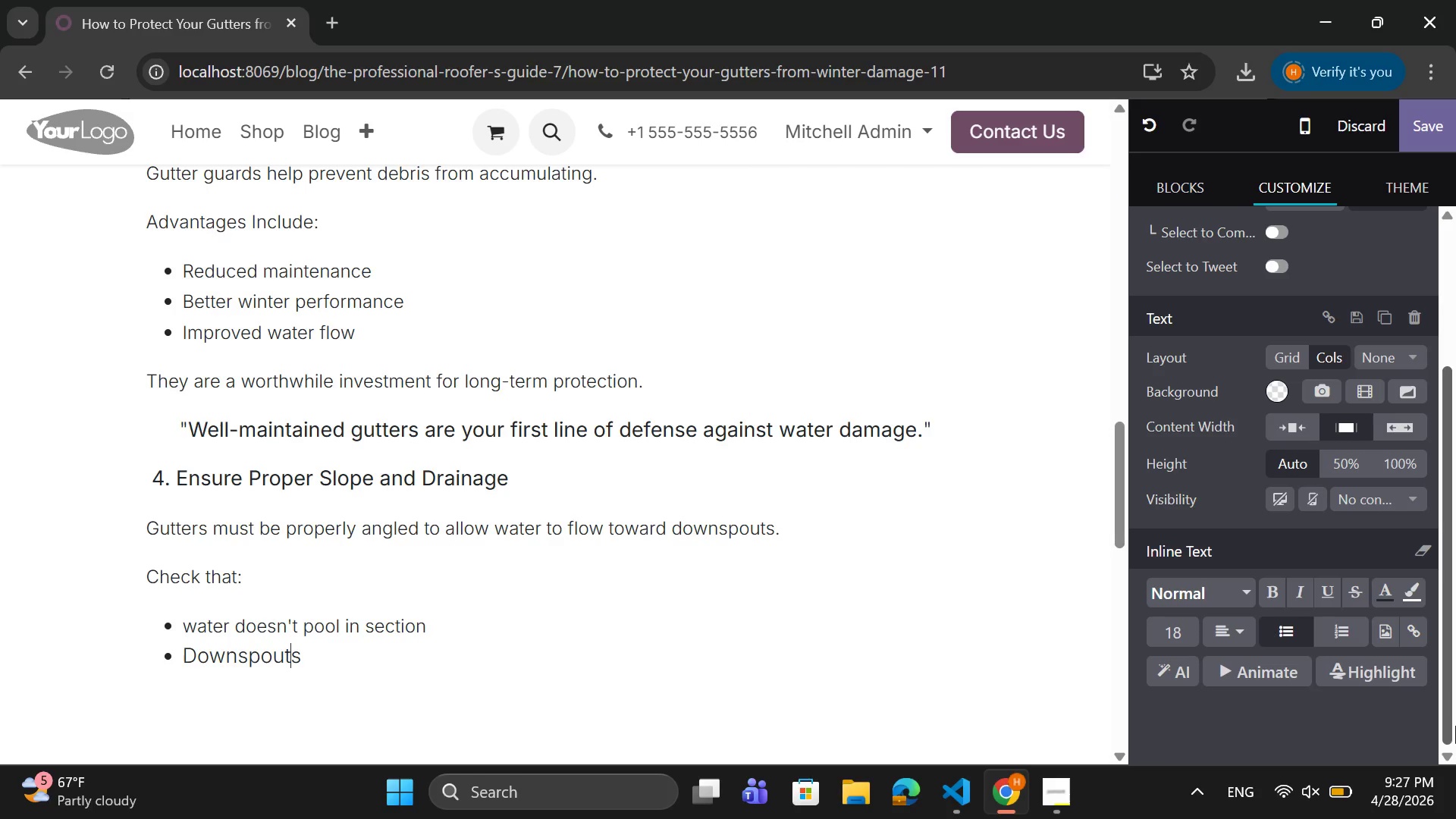 
key(ArrowRight)
 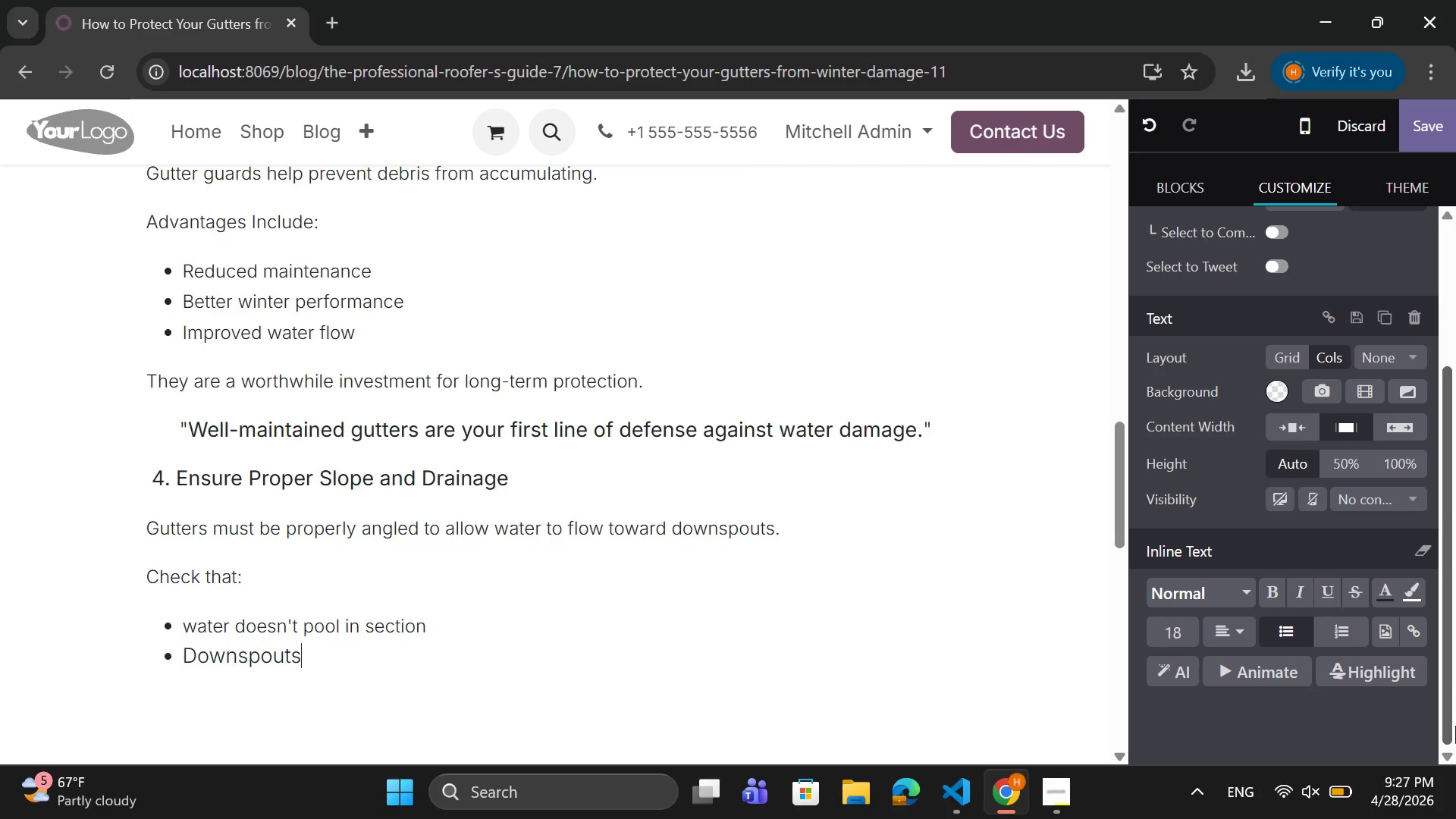 
key(ArrowRight)
 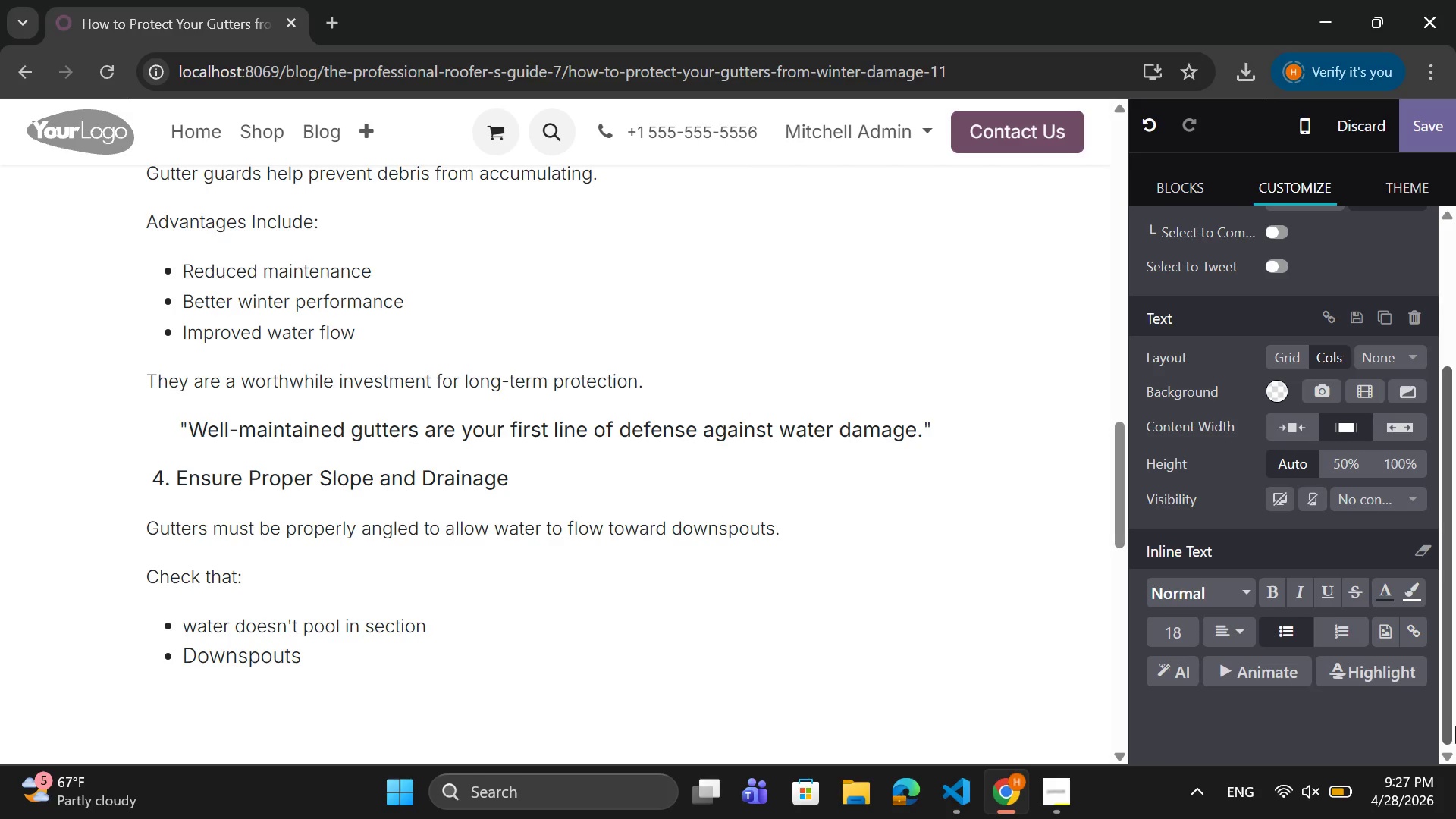 
key(Space)
 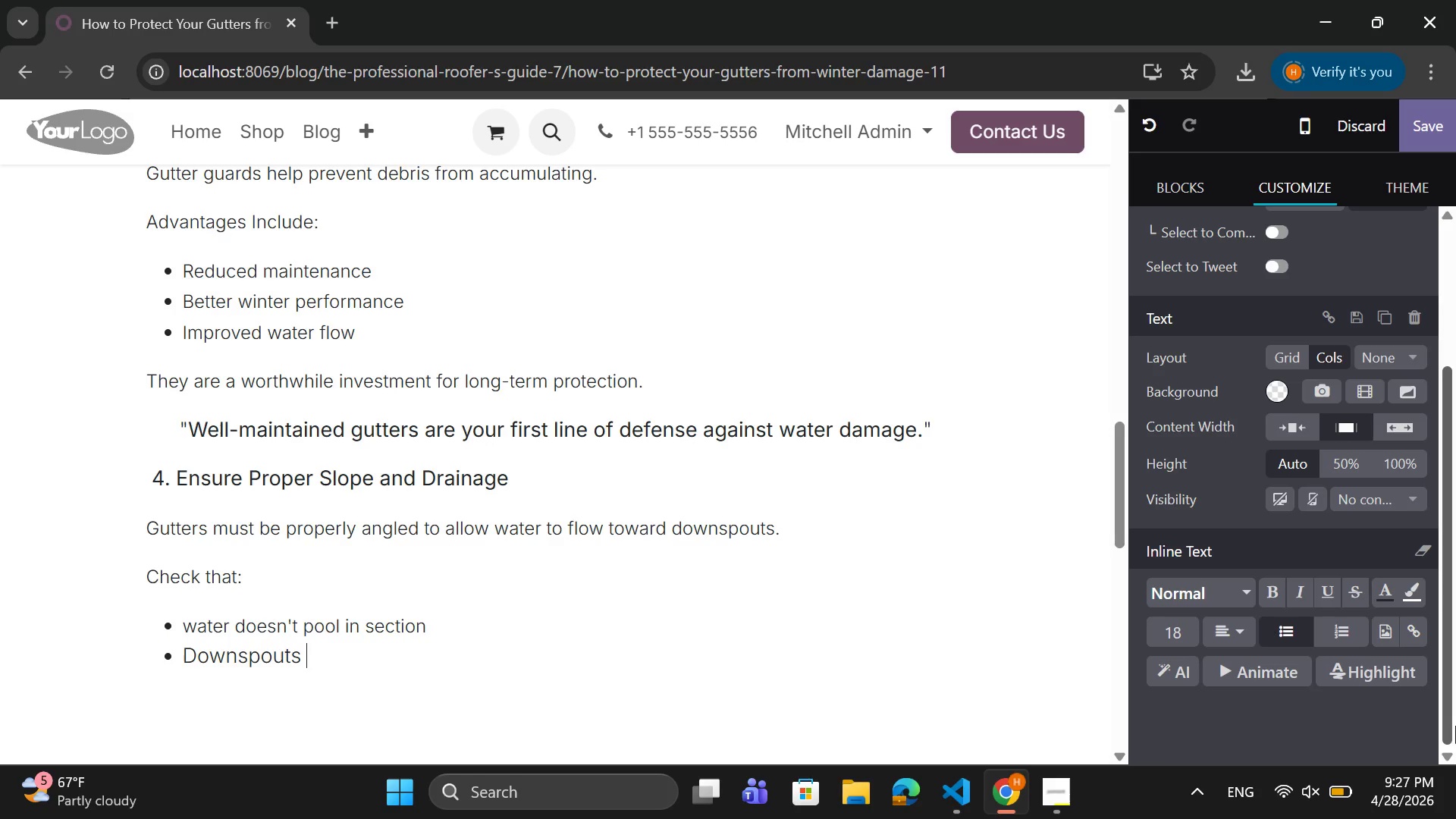 
wait(7.44)
 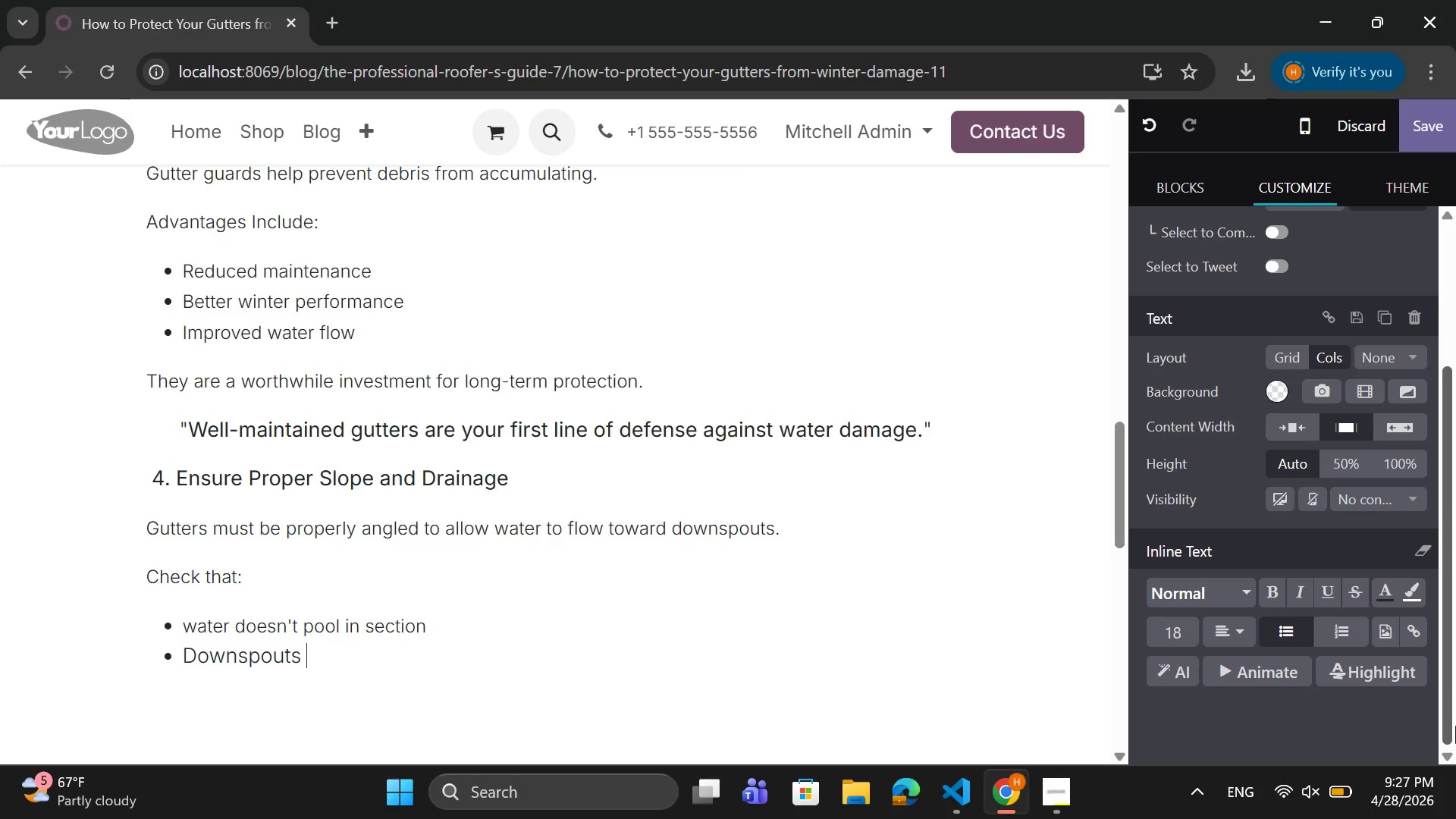 
type(direct water away from the foundation)
 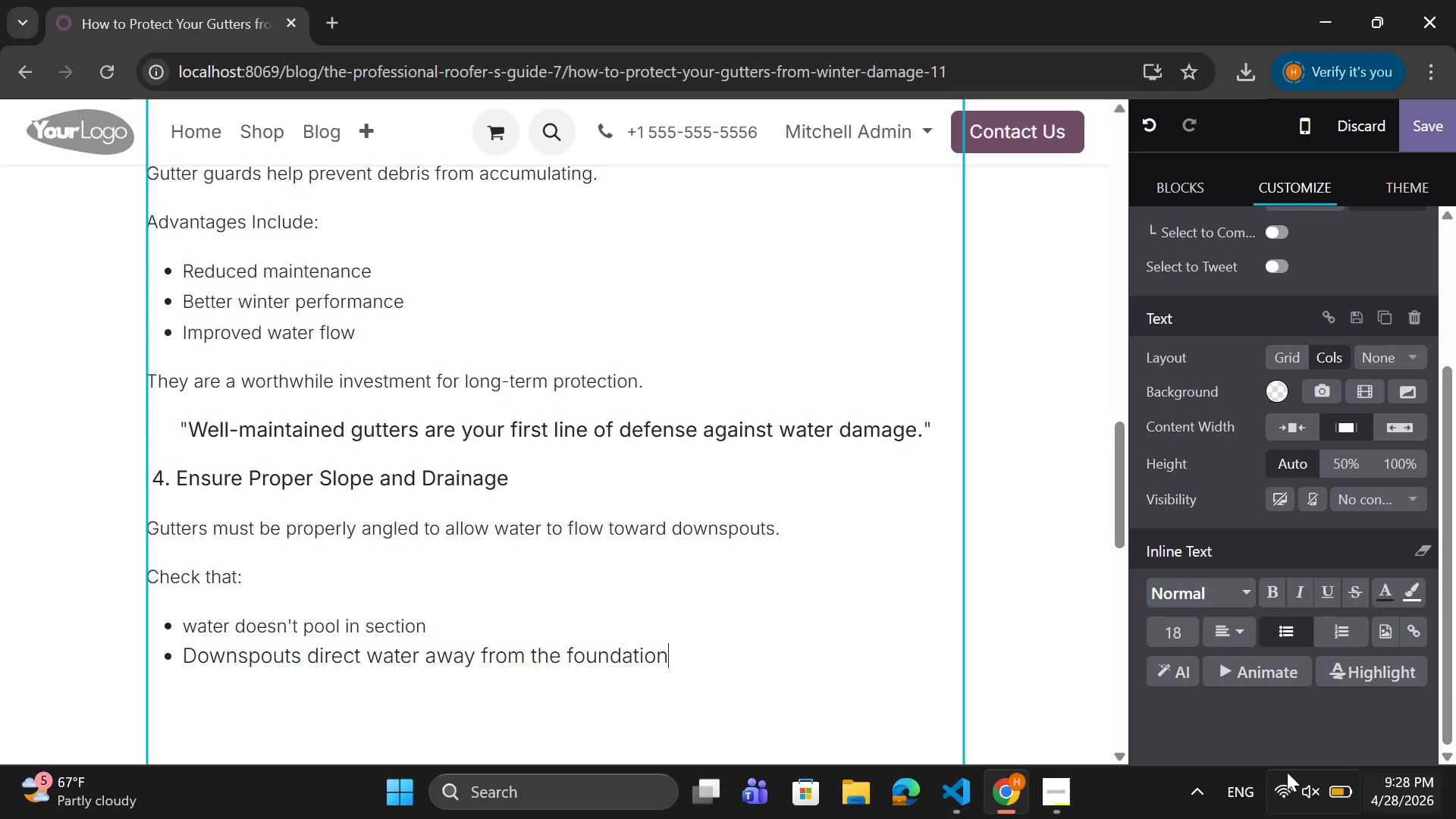 
key(Enter)
 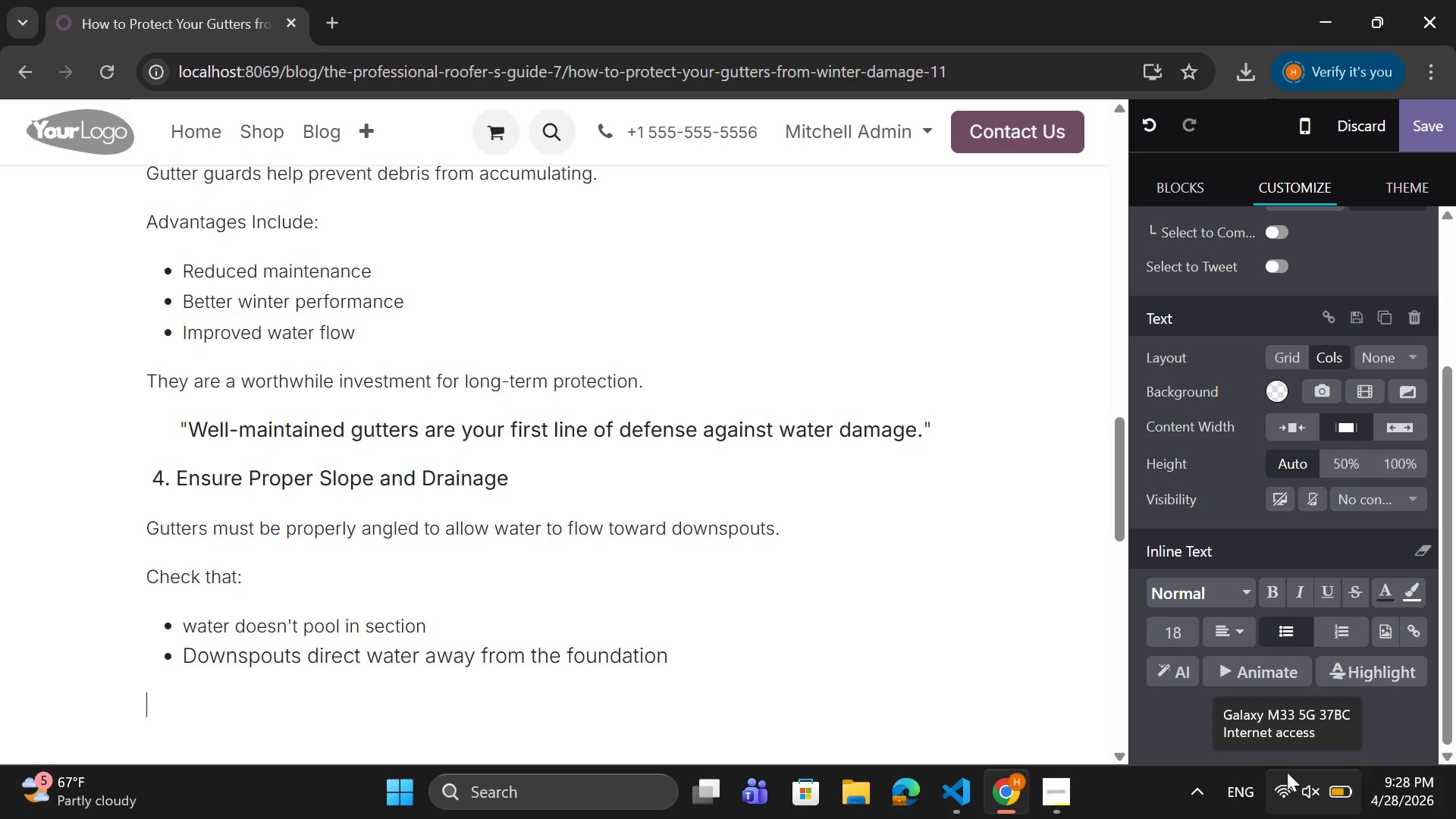 
key(Backspace)
type(Proper aligh)
key(Backspace)
type(nment prevents freezing and overflow.)
 